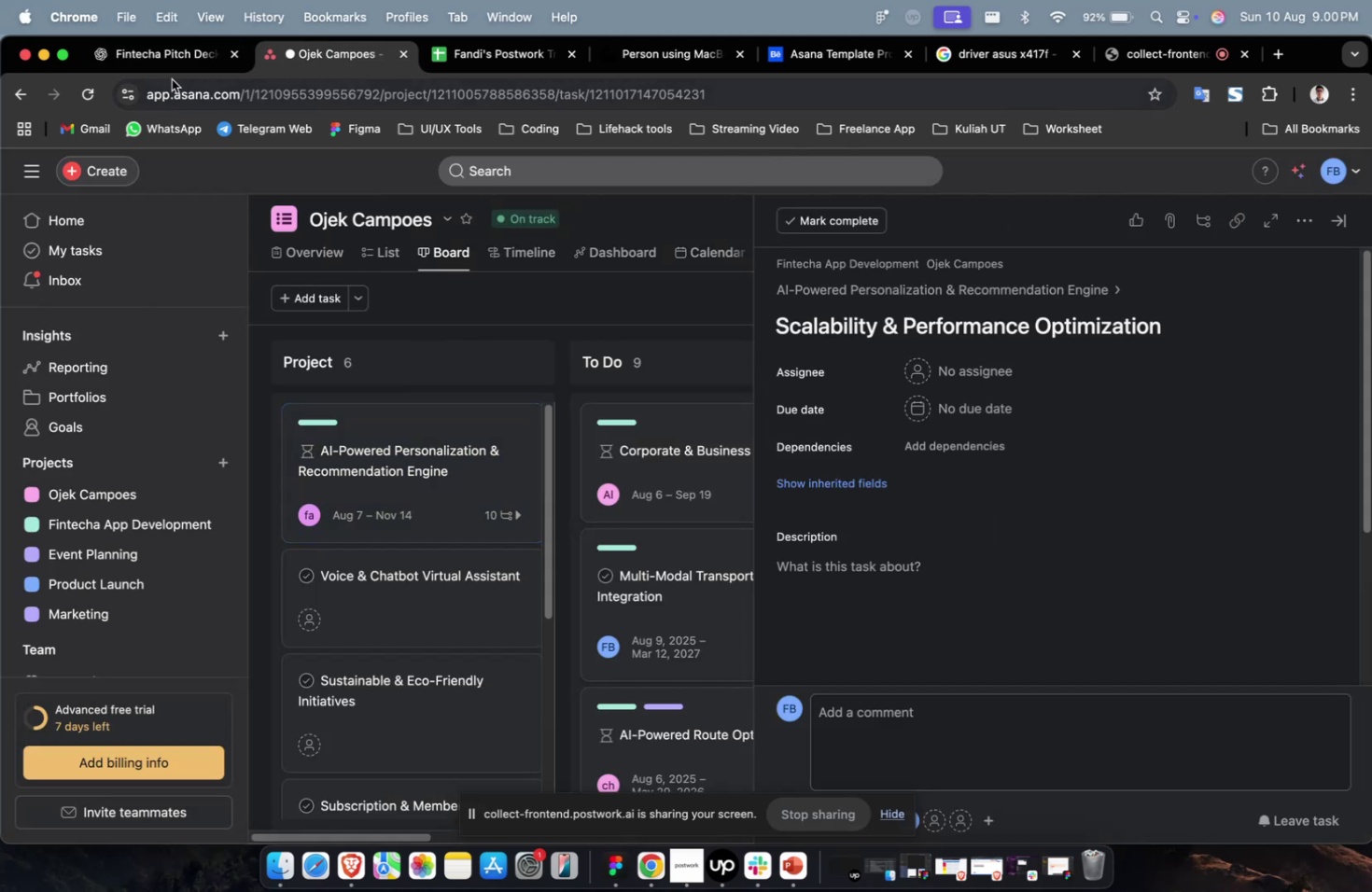 
double_click([202, 76])
 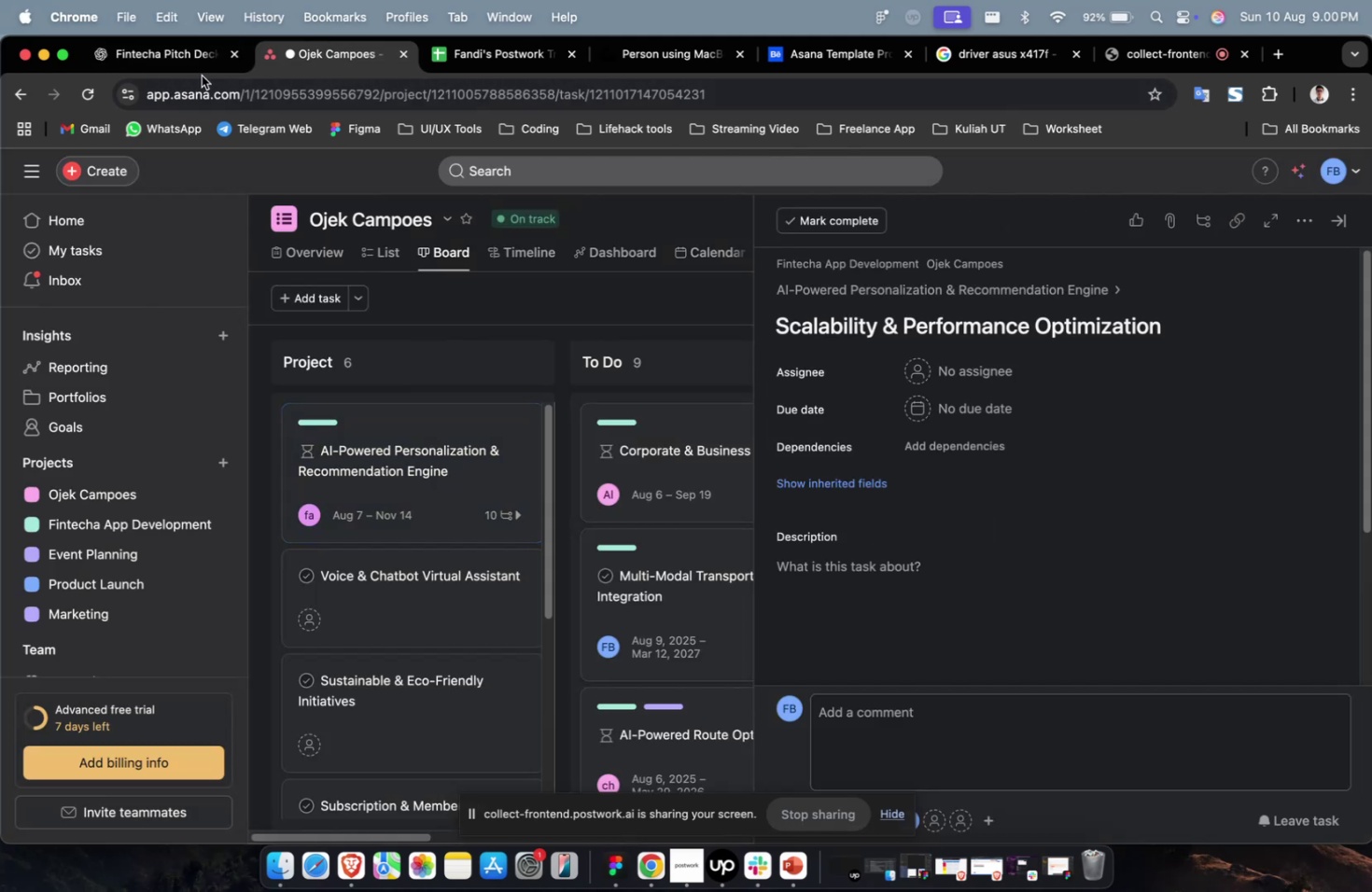 
triple_click([200, 67])
 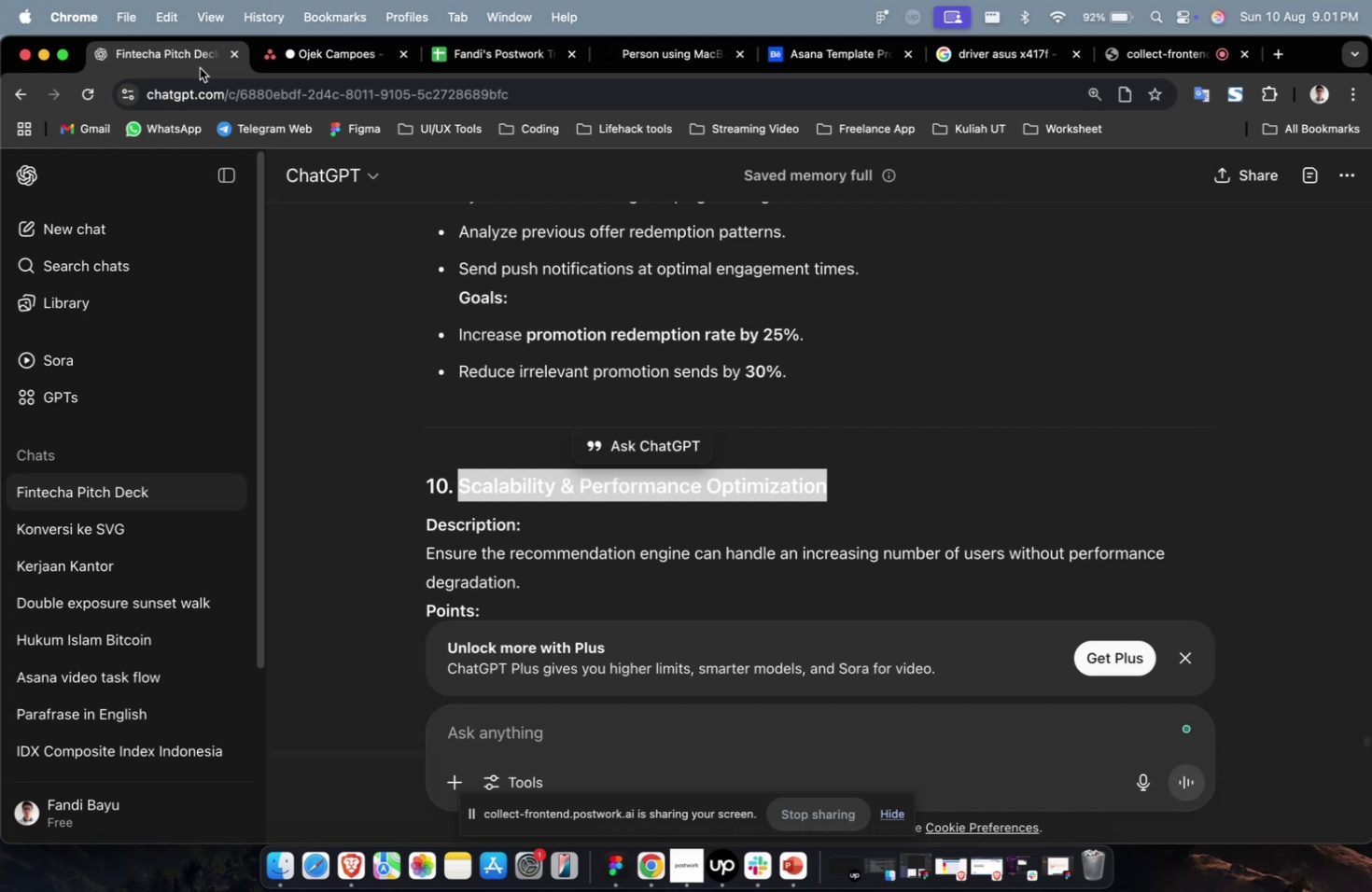 
wait(47.42)
 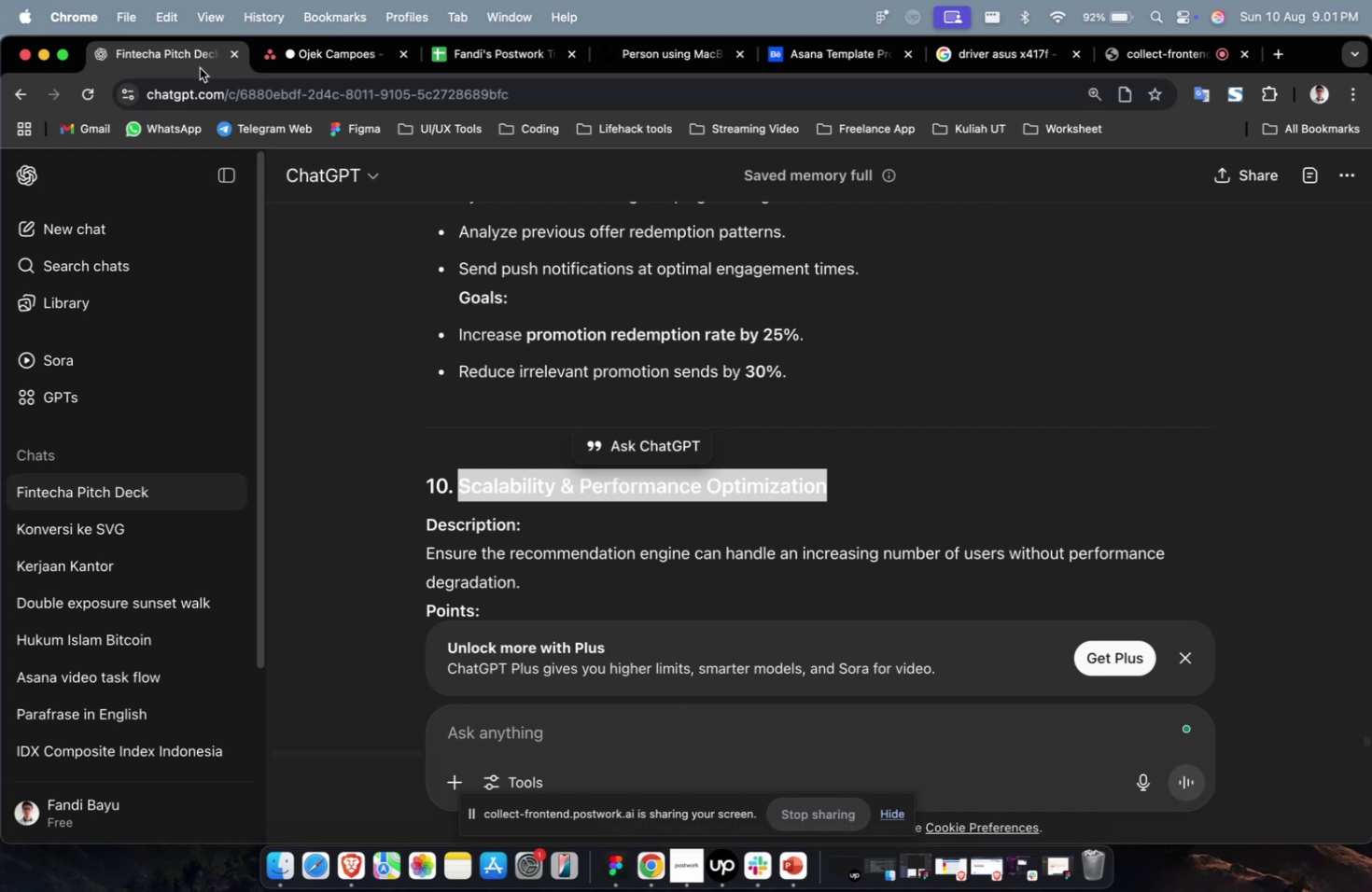 
scroll: coordinate [773, 365], scroll_direction: down, amount: 16.0
 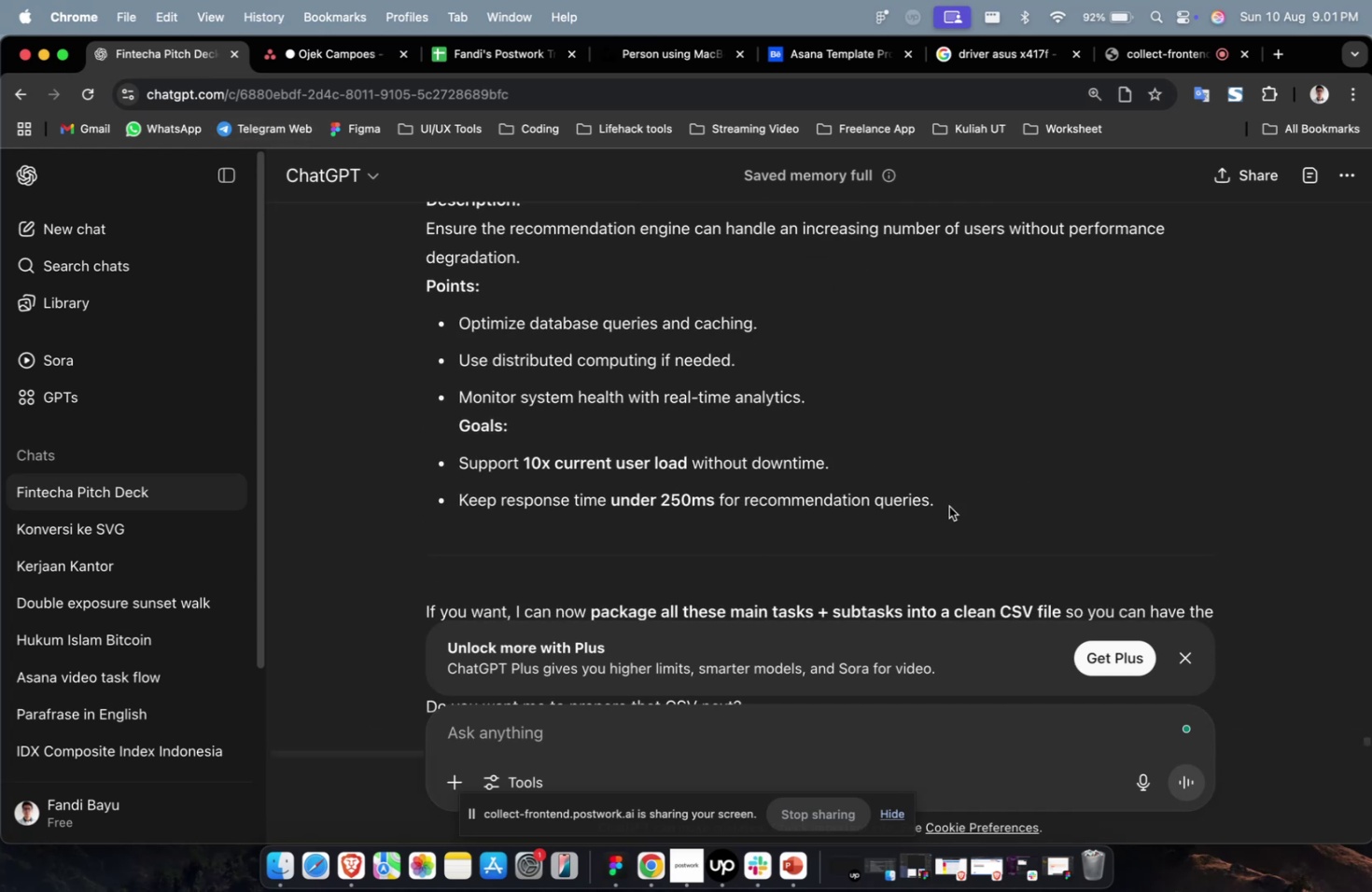 
left_click_drag(start_coordinate=[953, 504], to_coordinate=[423, 234])
 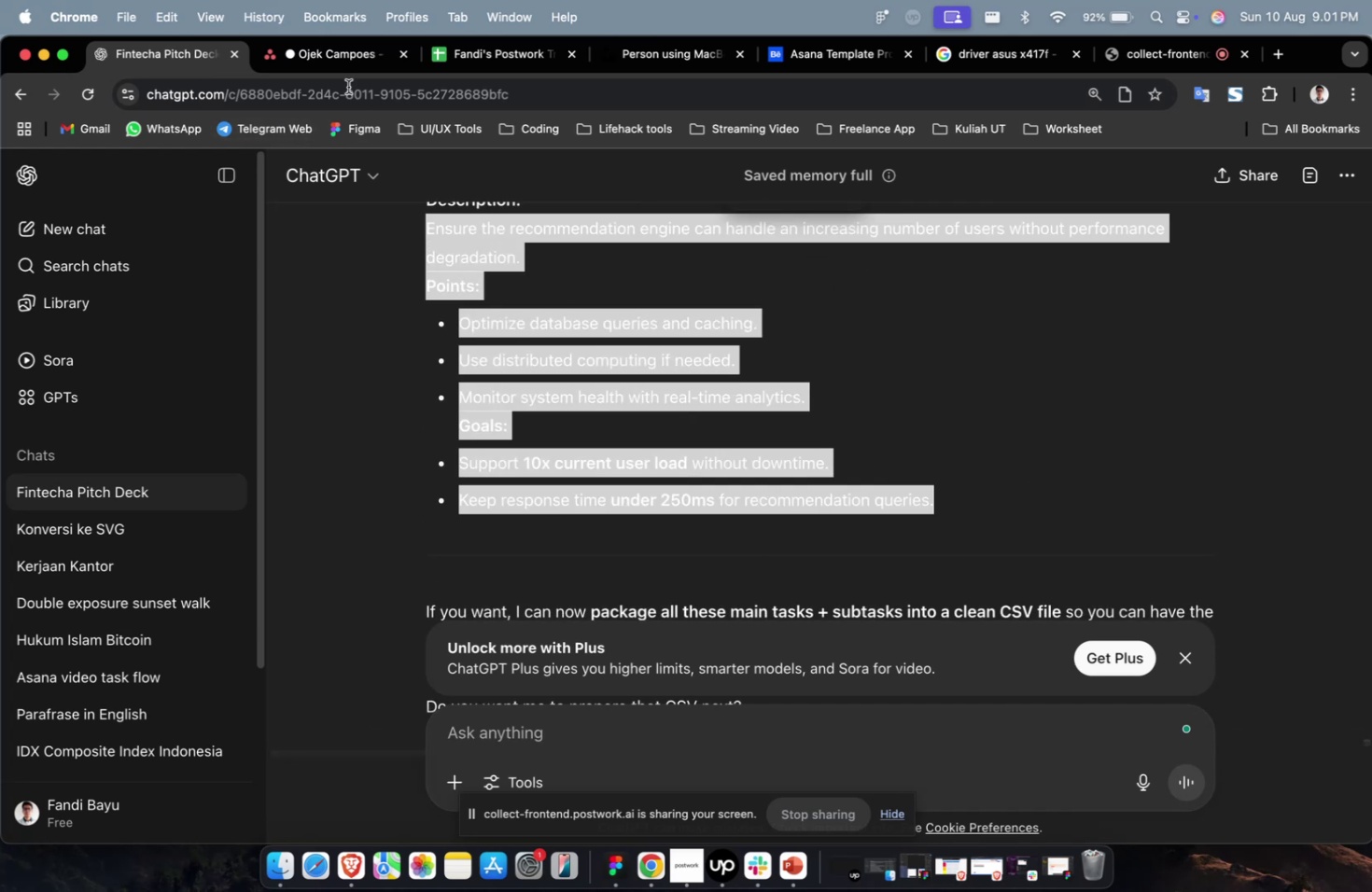 
key(Meta+C)
 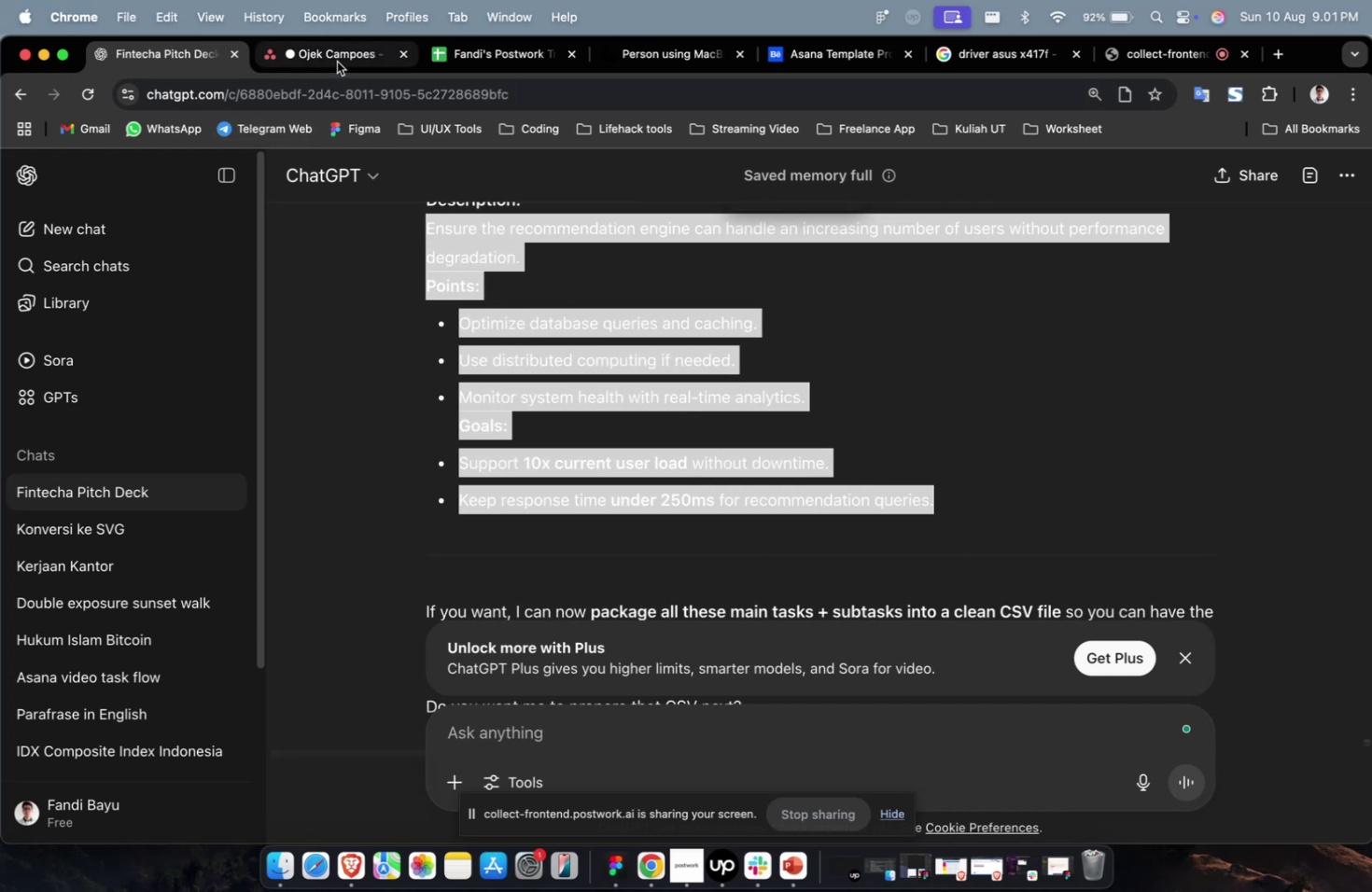 
key(Meta+C)
 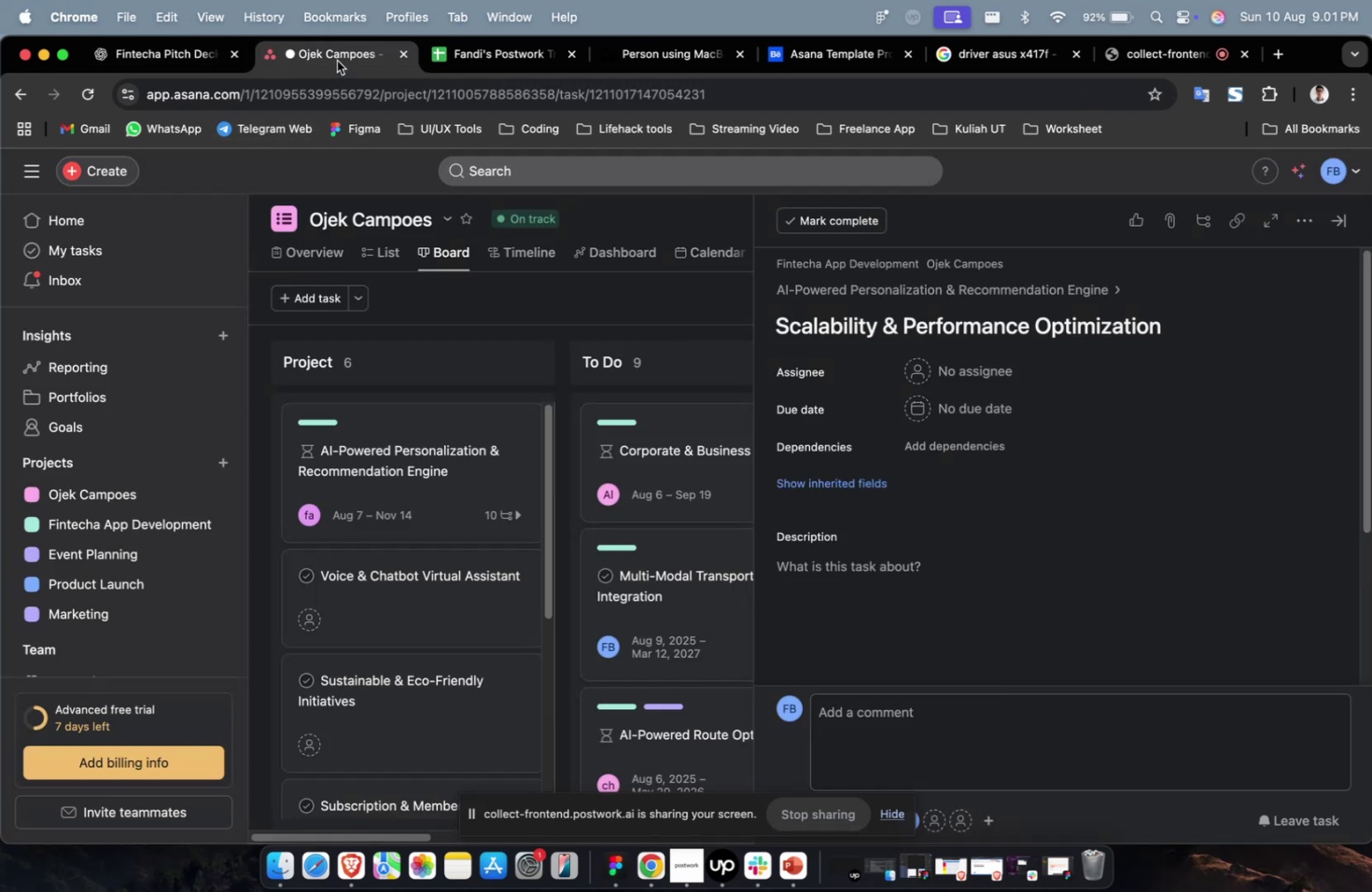 
left_click([337, 61])
 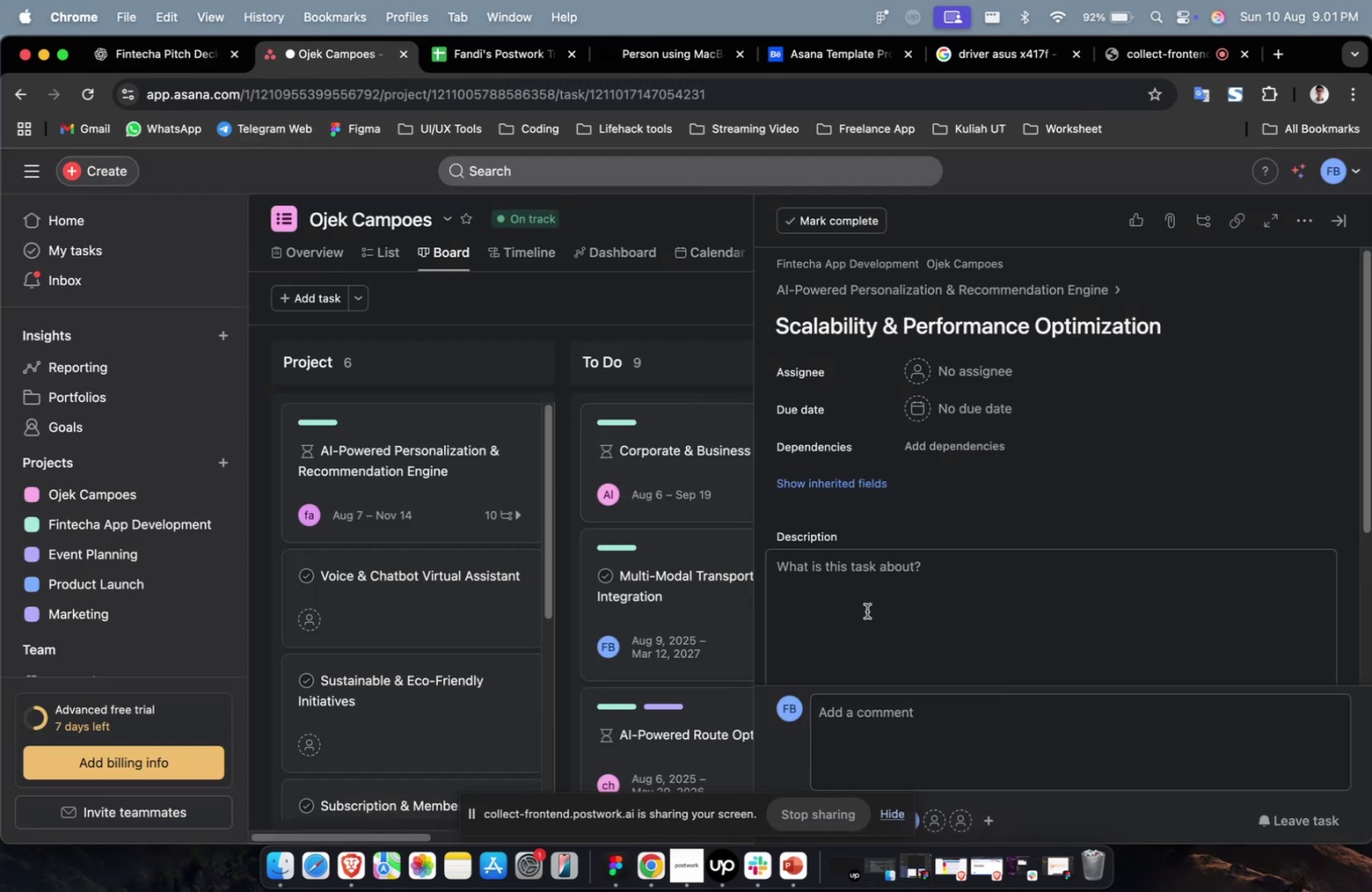 
double_click([866, 610])
 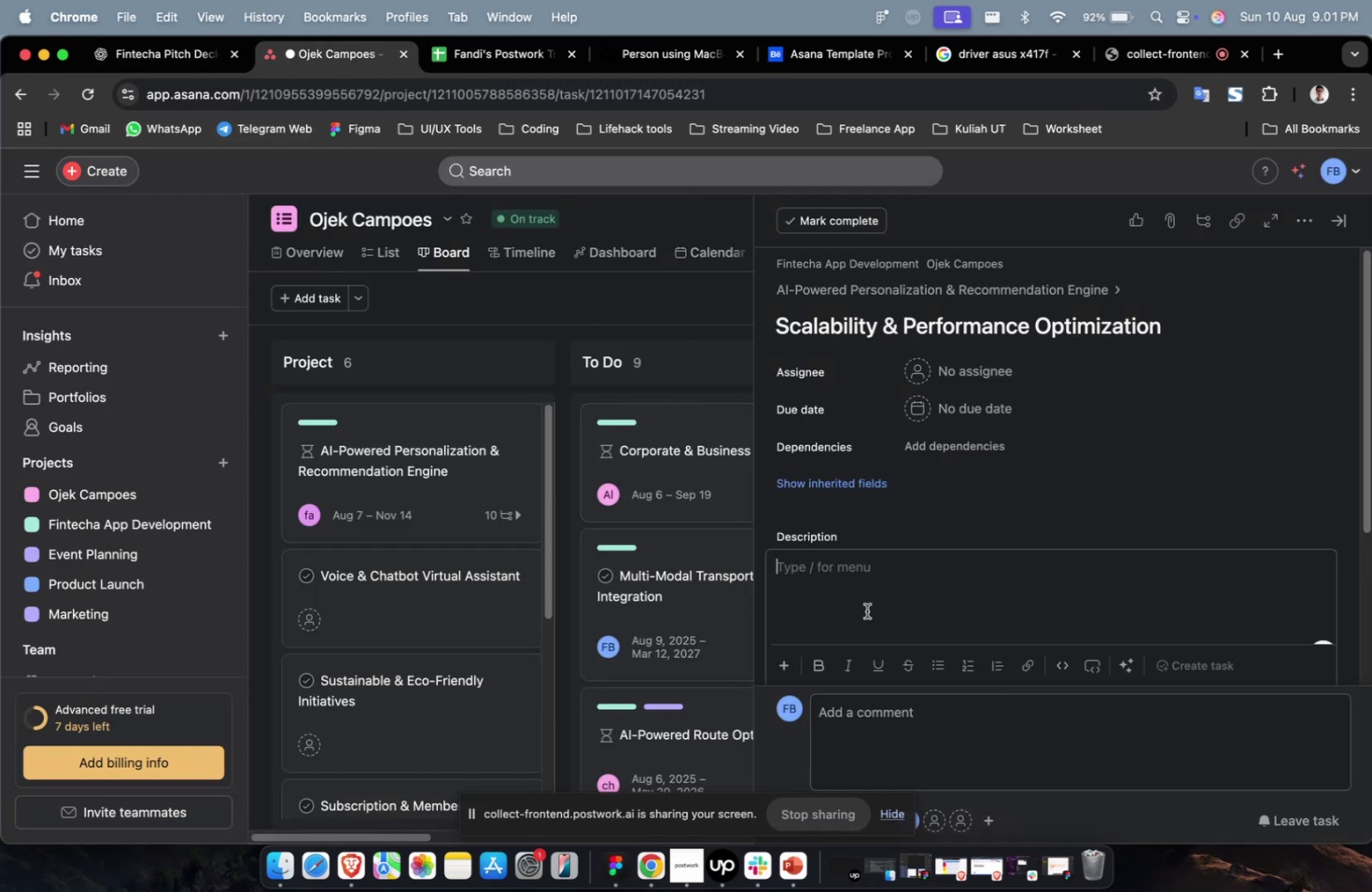 
key(Meta+V)
 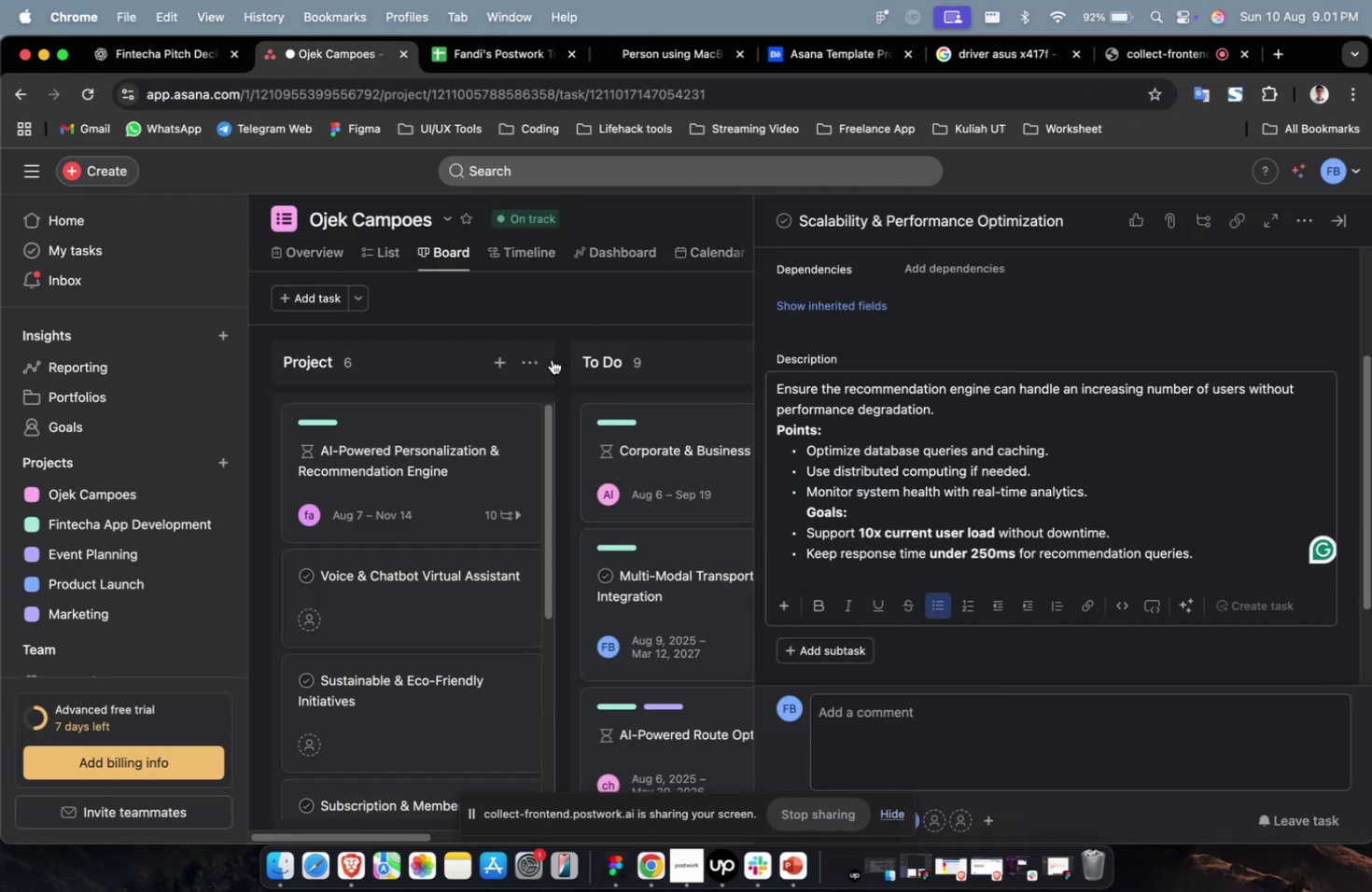 
scroll: coordinate [454, 303], scroll_direction: up, amount: 1.0
 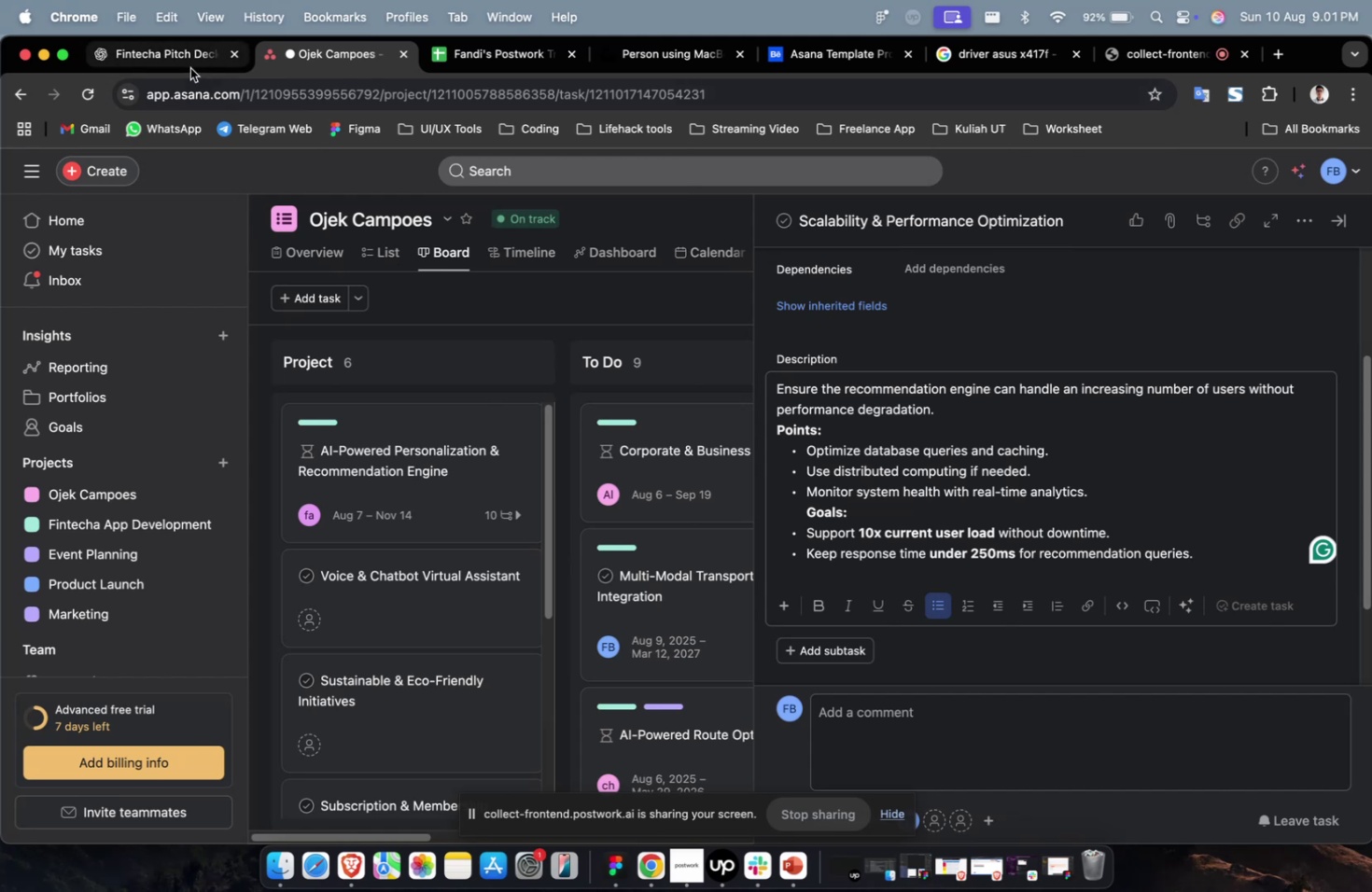 
left_click([190, 68])
 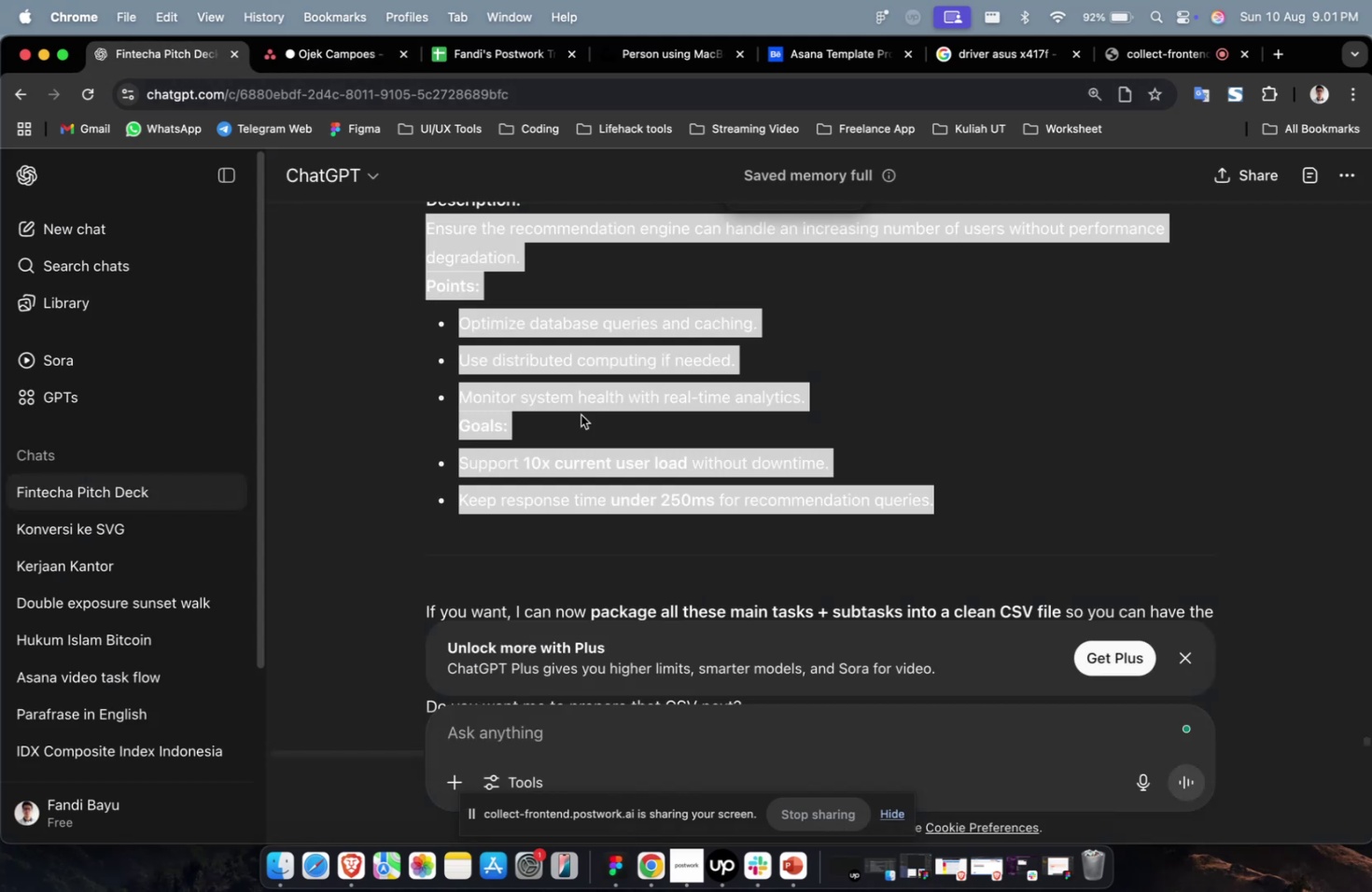 
scroll: coordinate [581, 414], scroll_direction: up, amount: 7.0
 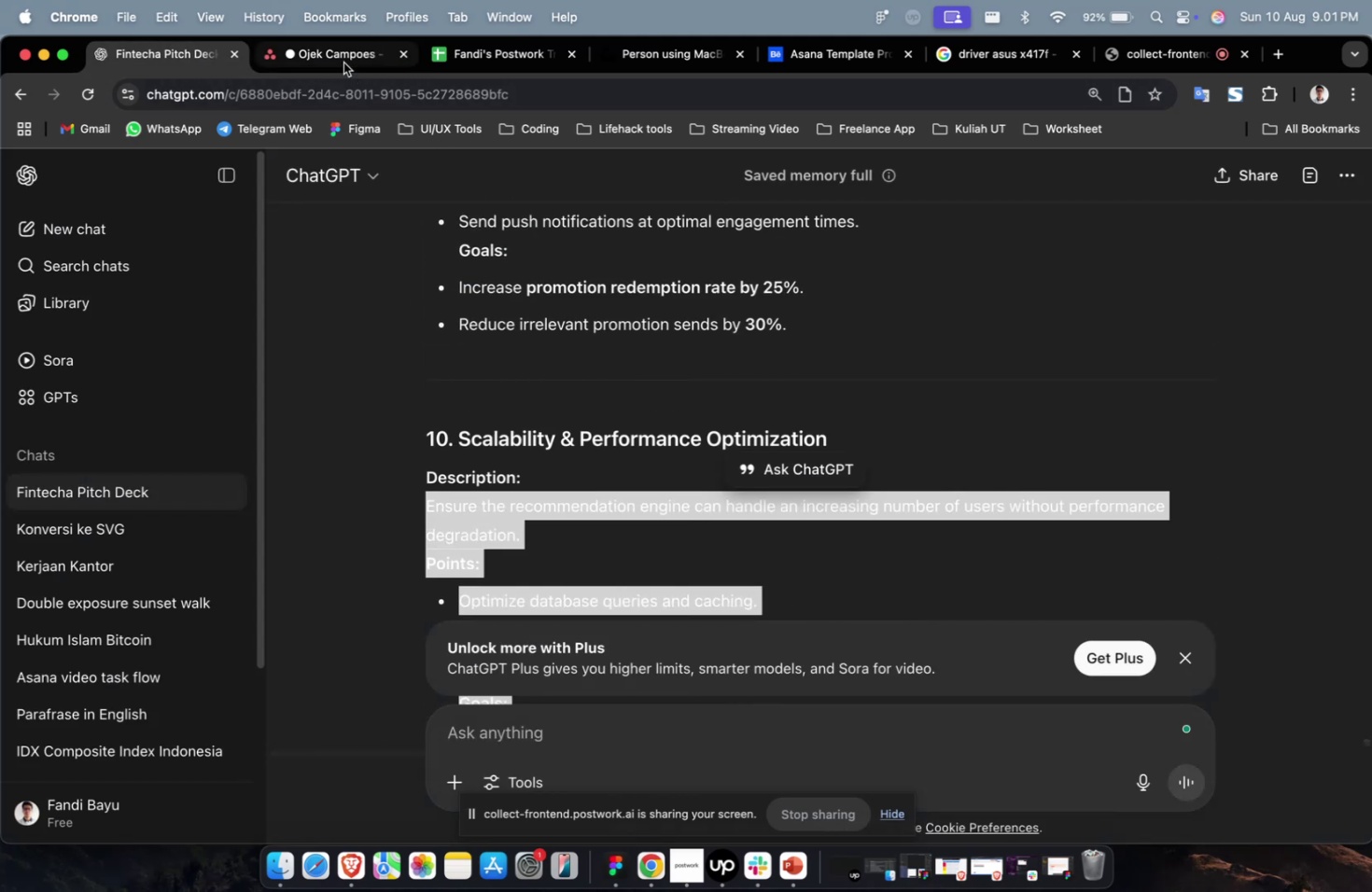 
left_click([343, 62])
 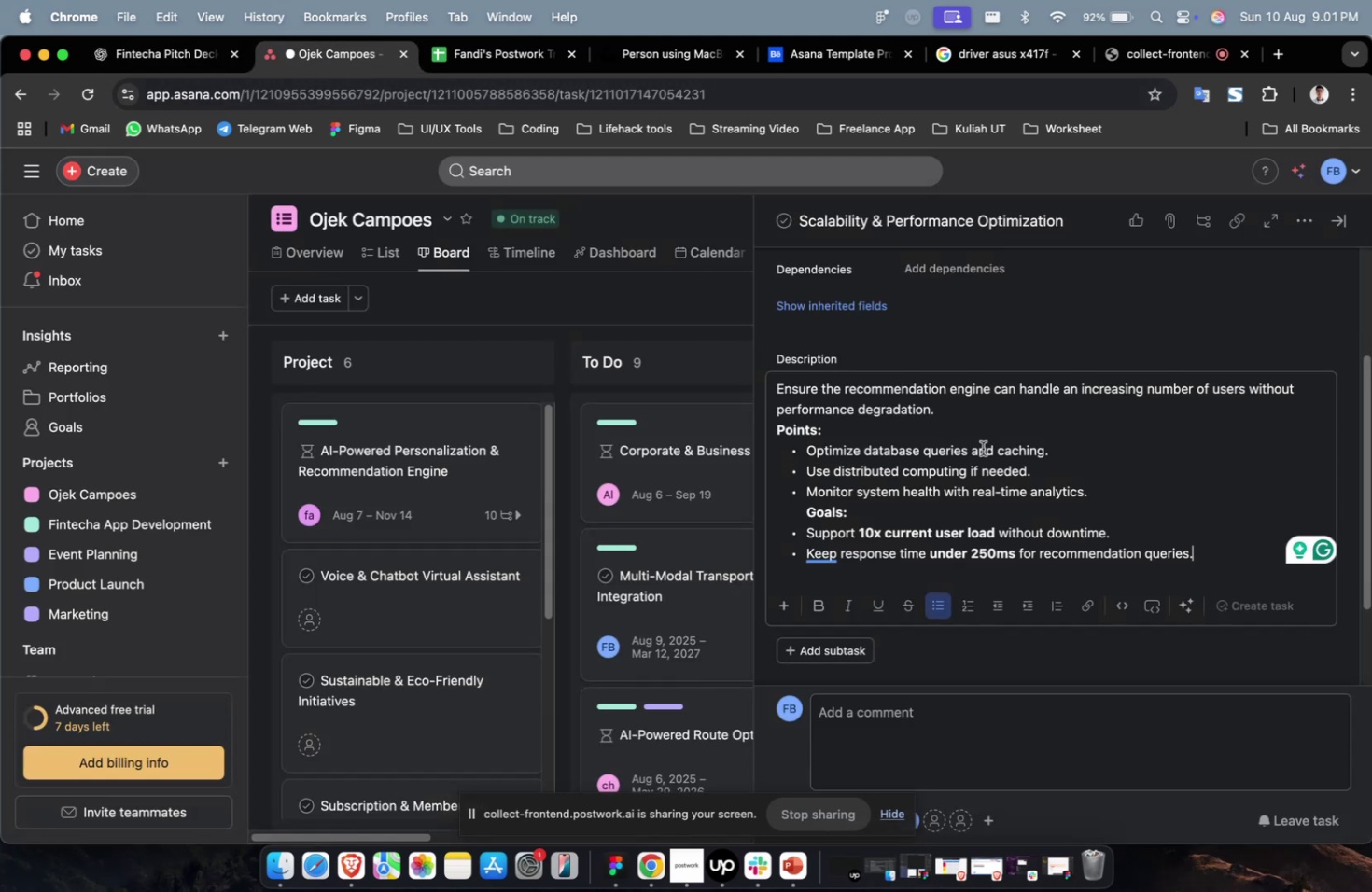 
scroll: coordinate [941, 357], scroll_direction: up, amount: 4.0
 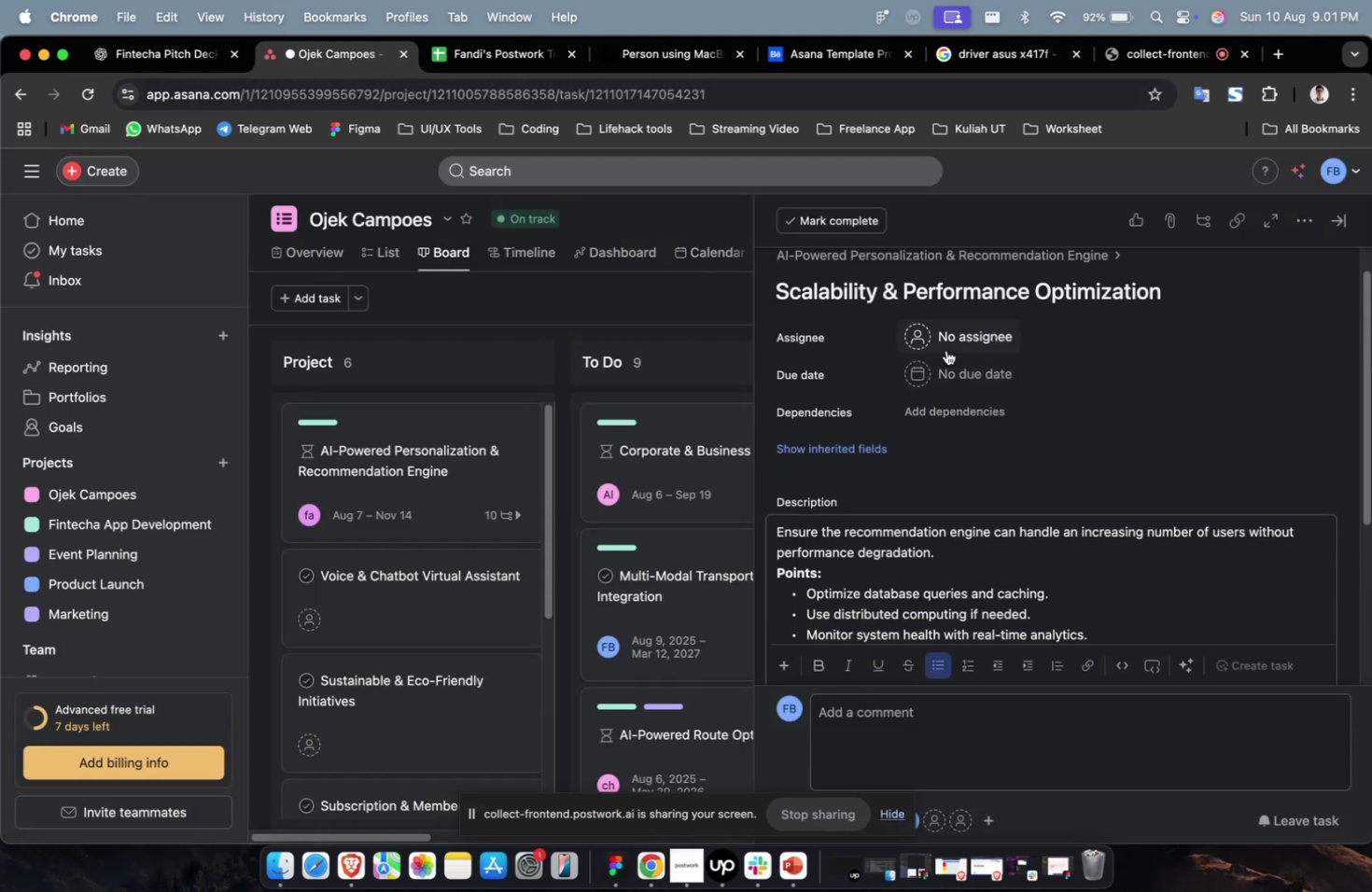 
left_click([945, 350])
 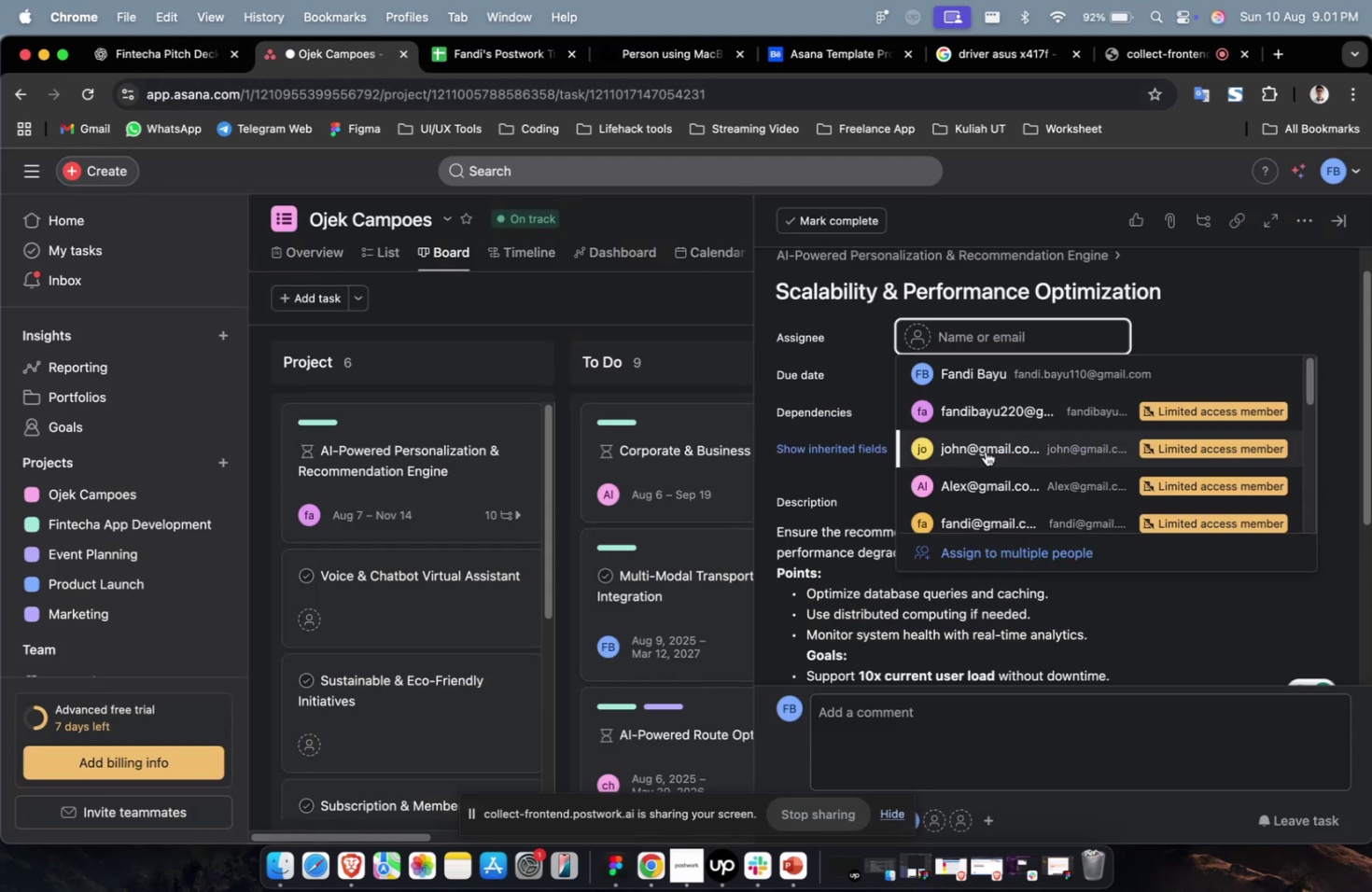 
left_click([985, 451])
 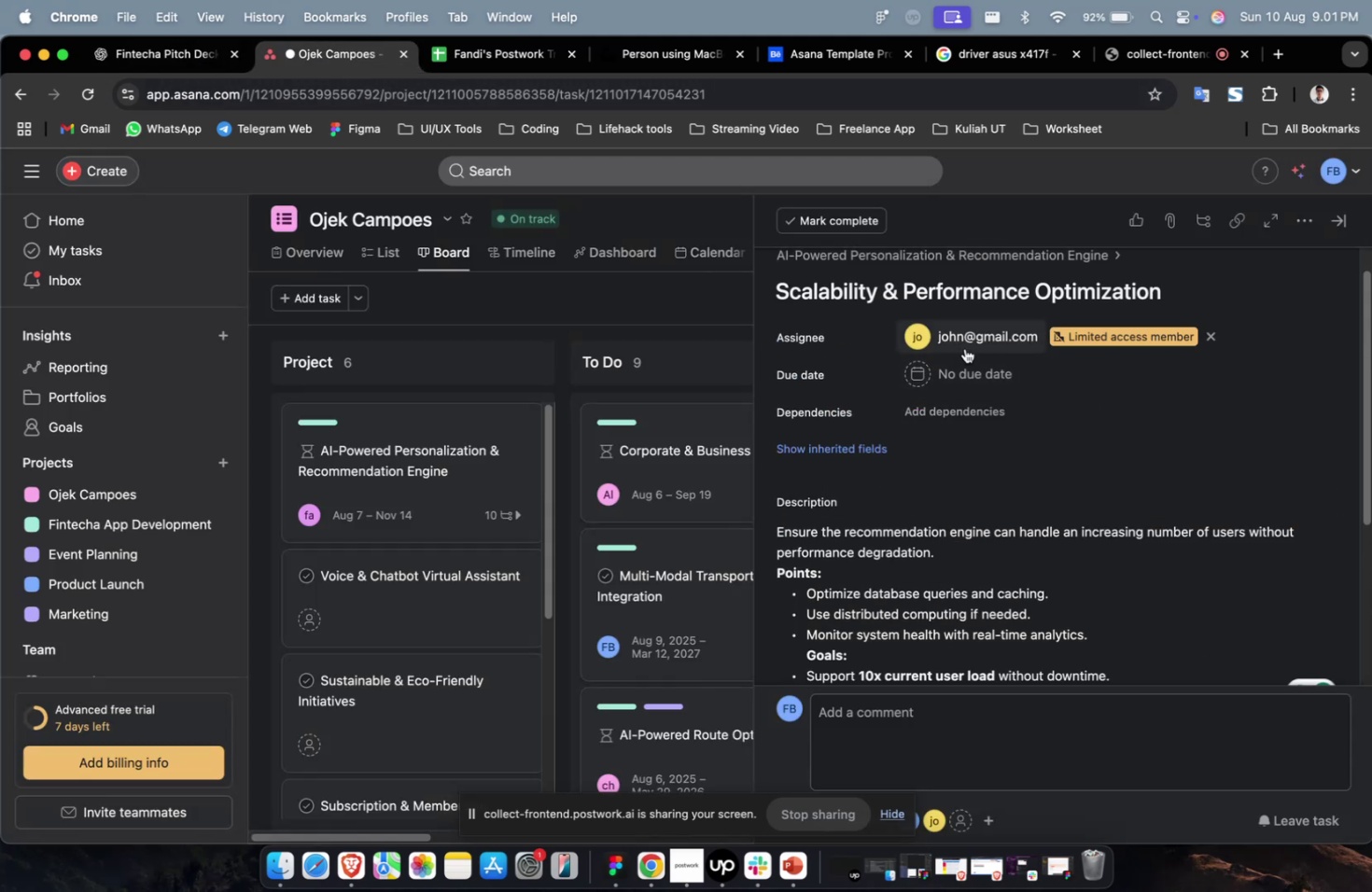 
left_click([964, 348])
 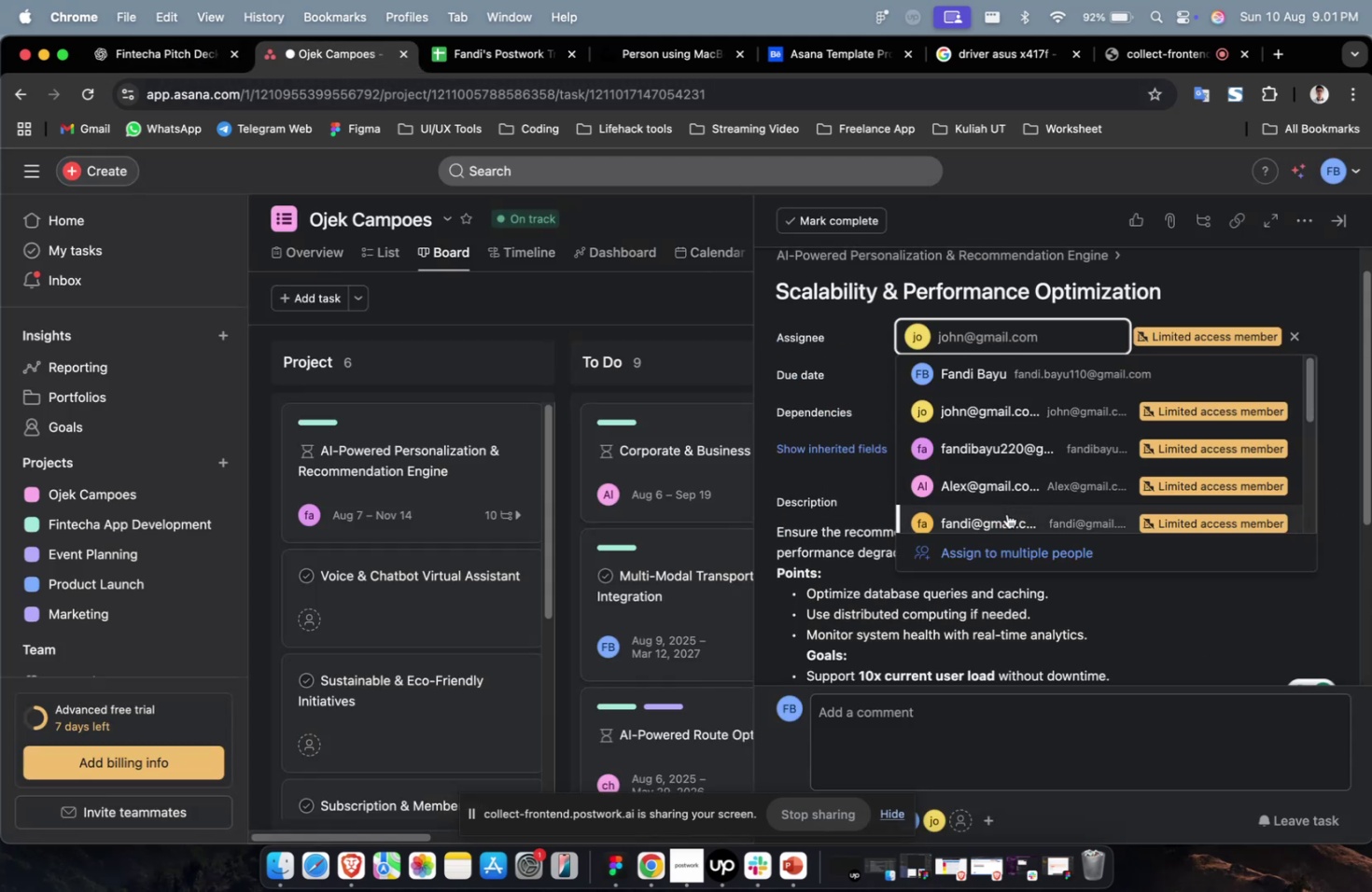 
left_click([1006, 513])
 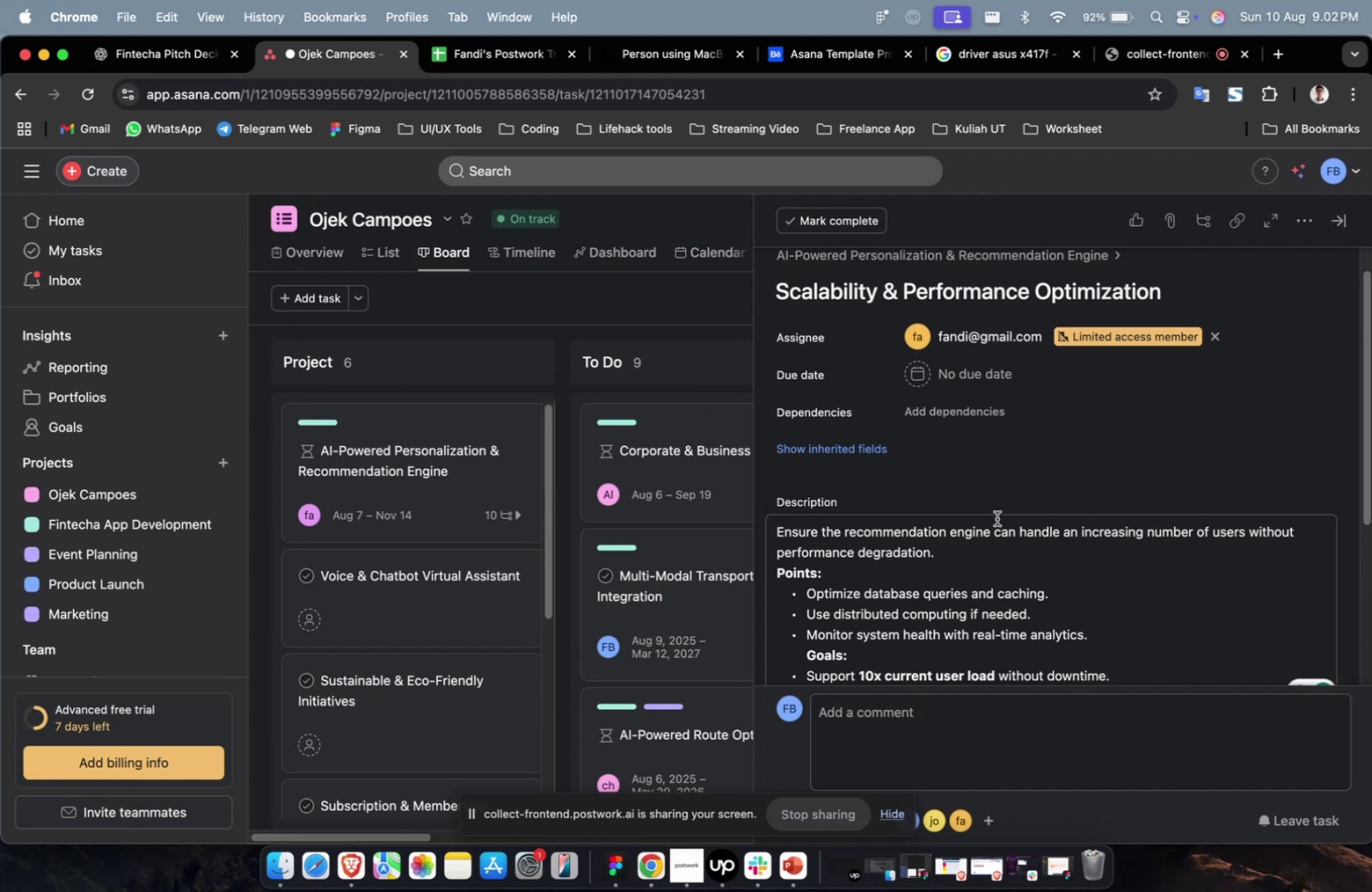 
wait(50.08)
 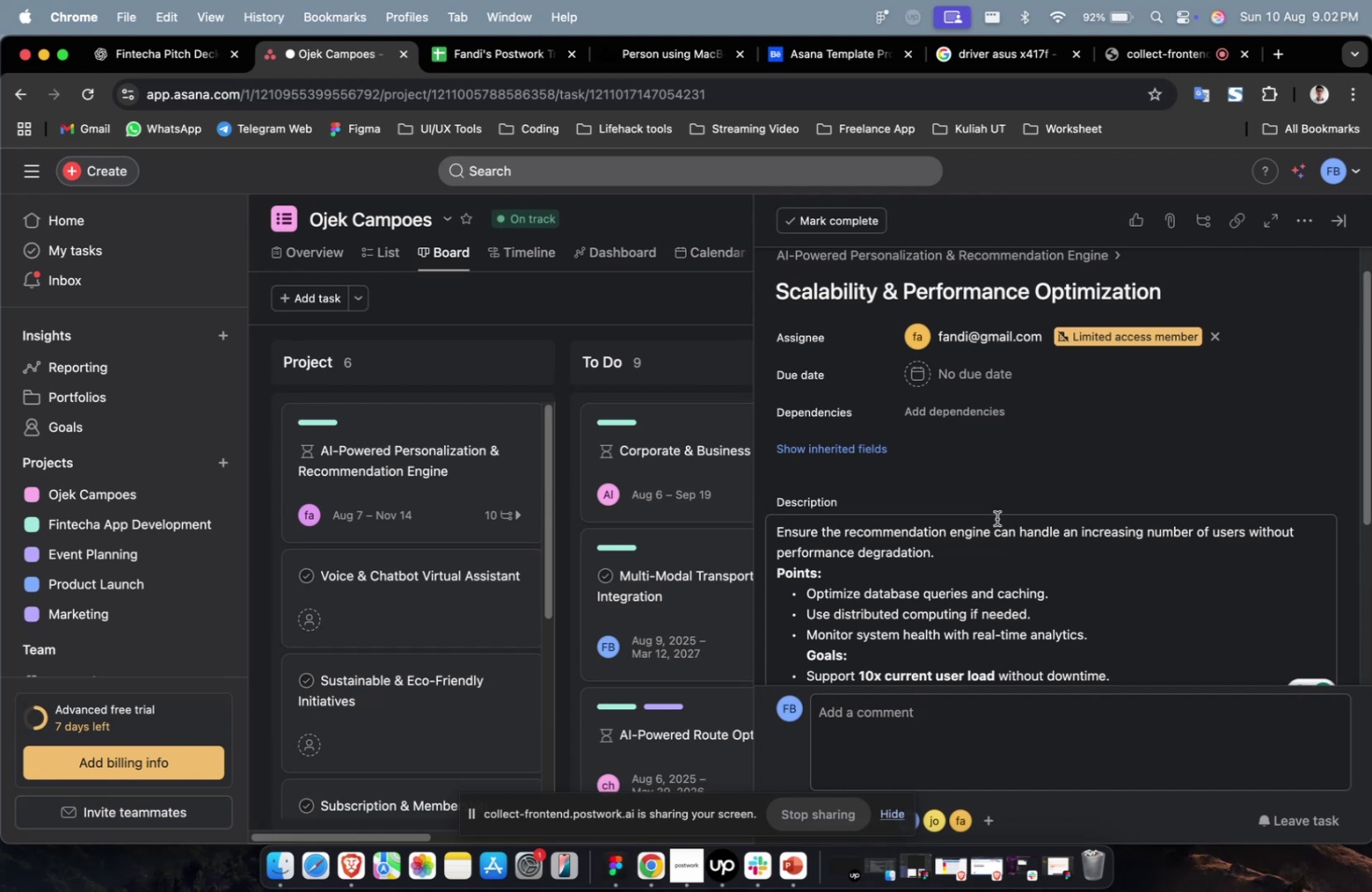 
scroll: coordinate [996, 518], scroll_direction: up, amount: 4.0
 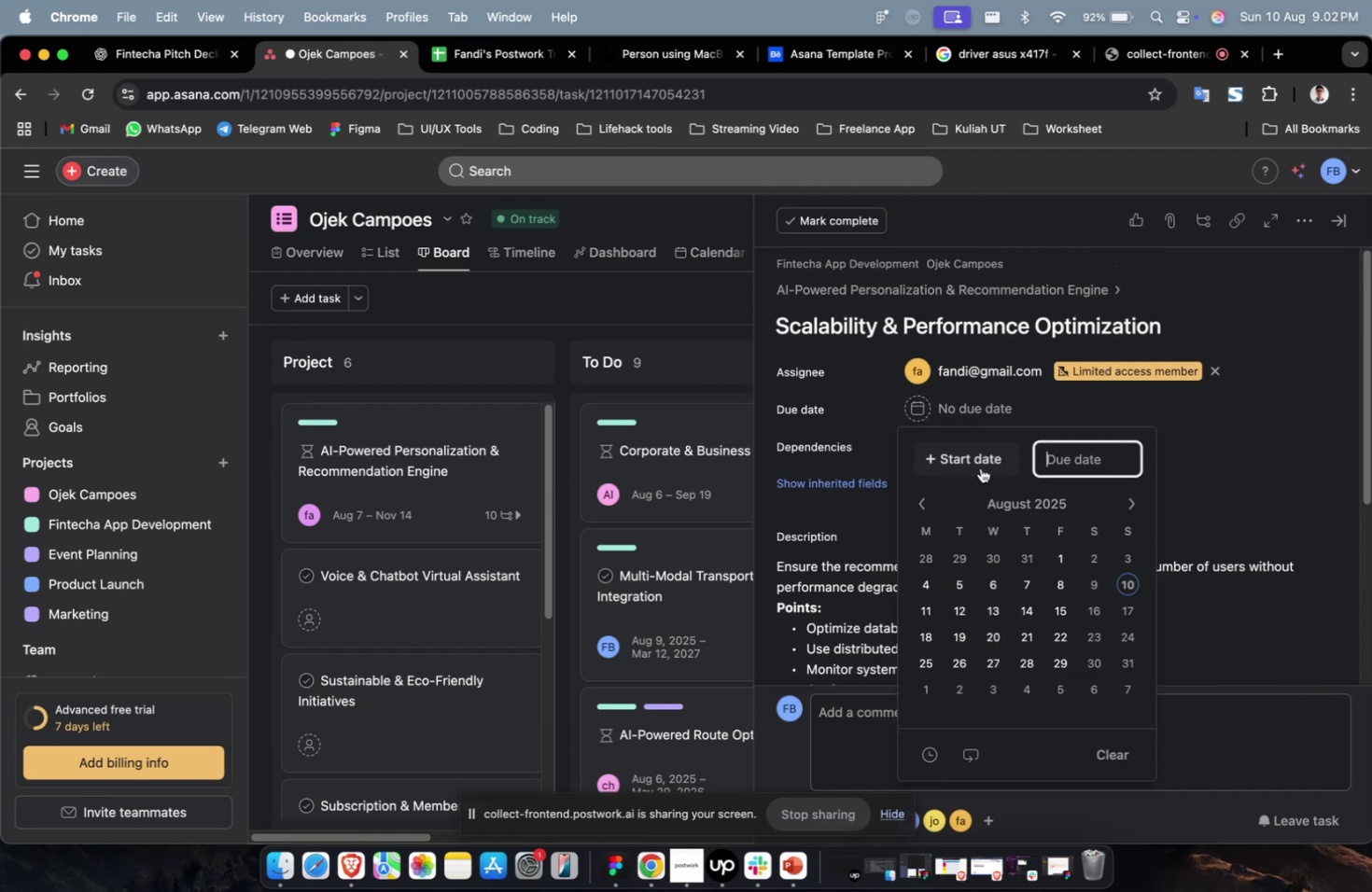 
double_click([980, 468])
 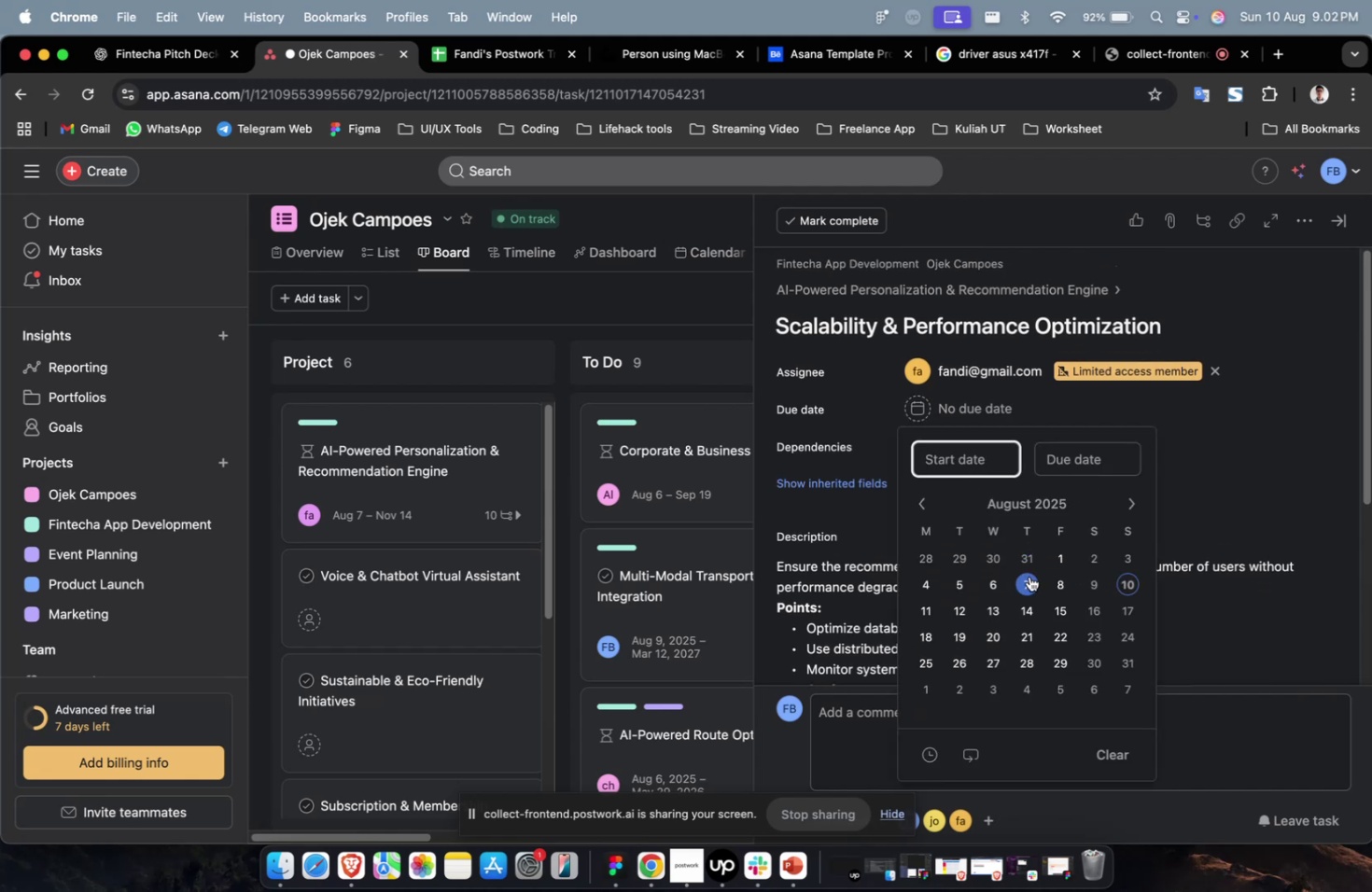 
triple_click([1029, 576])
 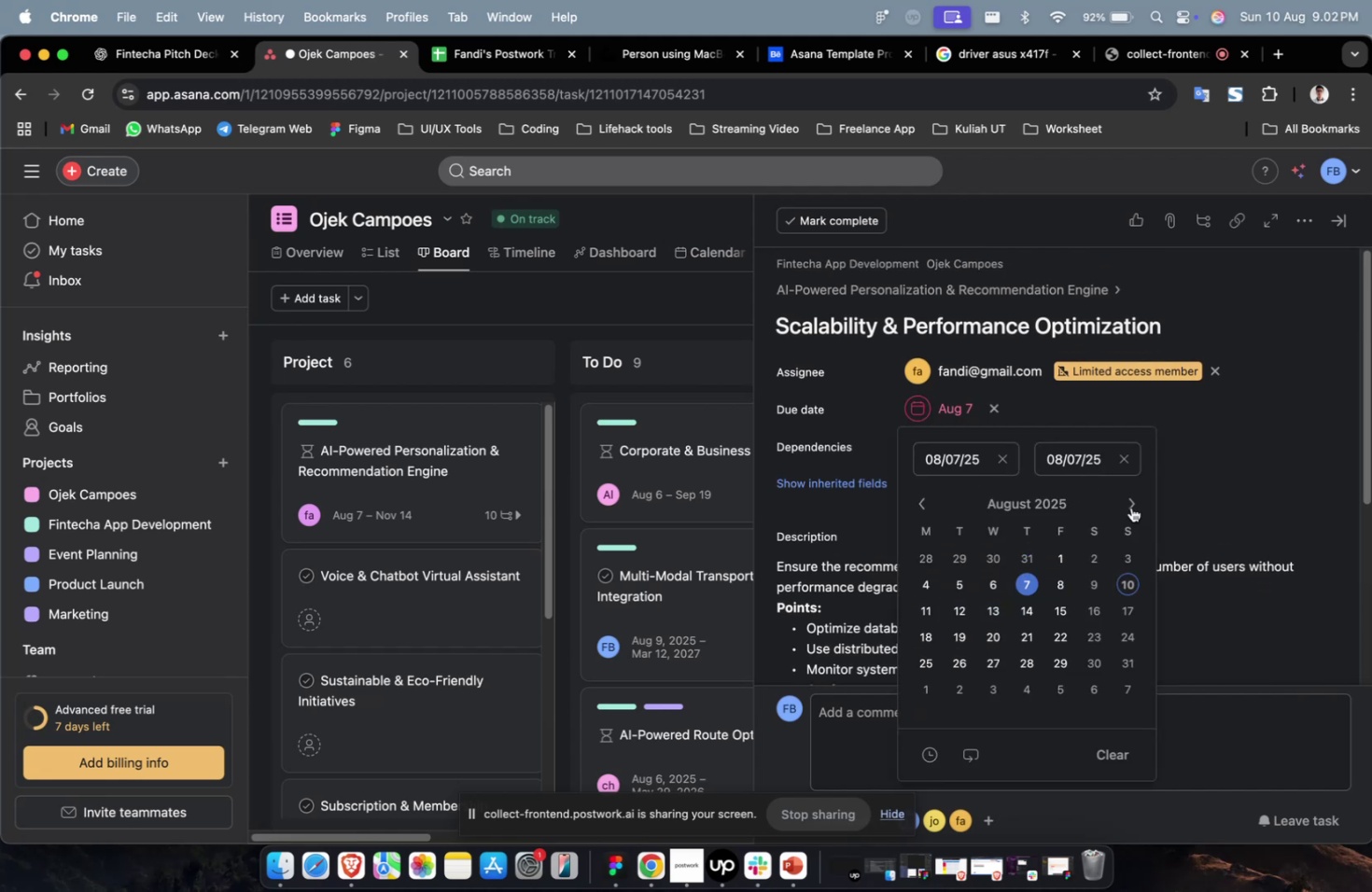 
left_click([1132, 499])
 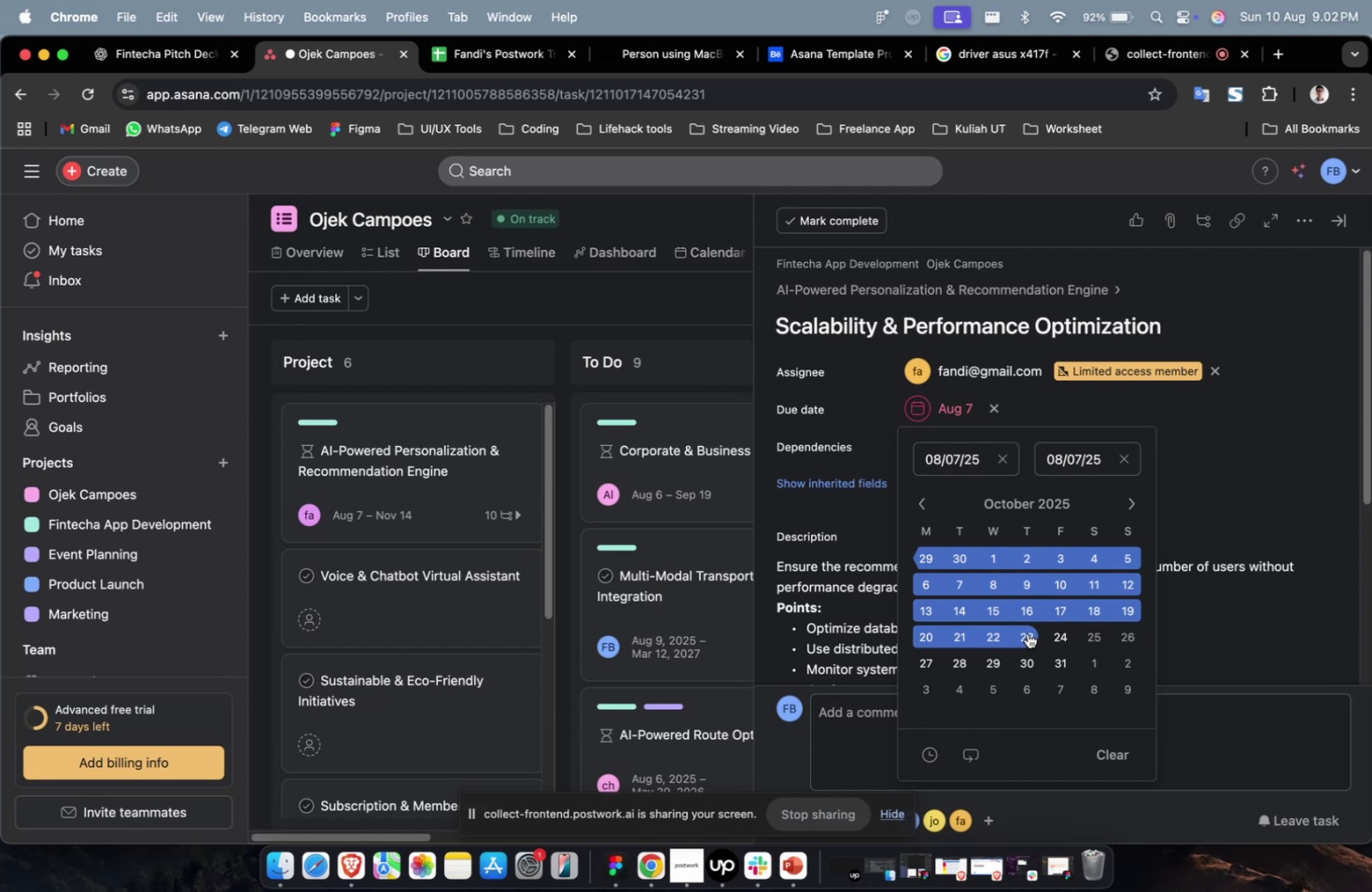 
triple_click([1027, 633])
 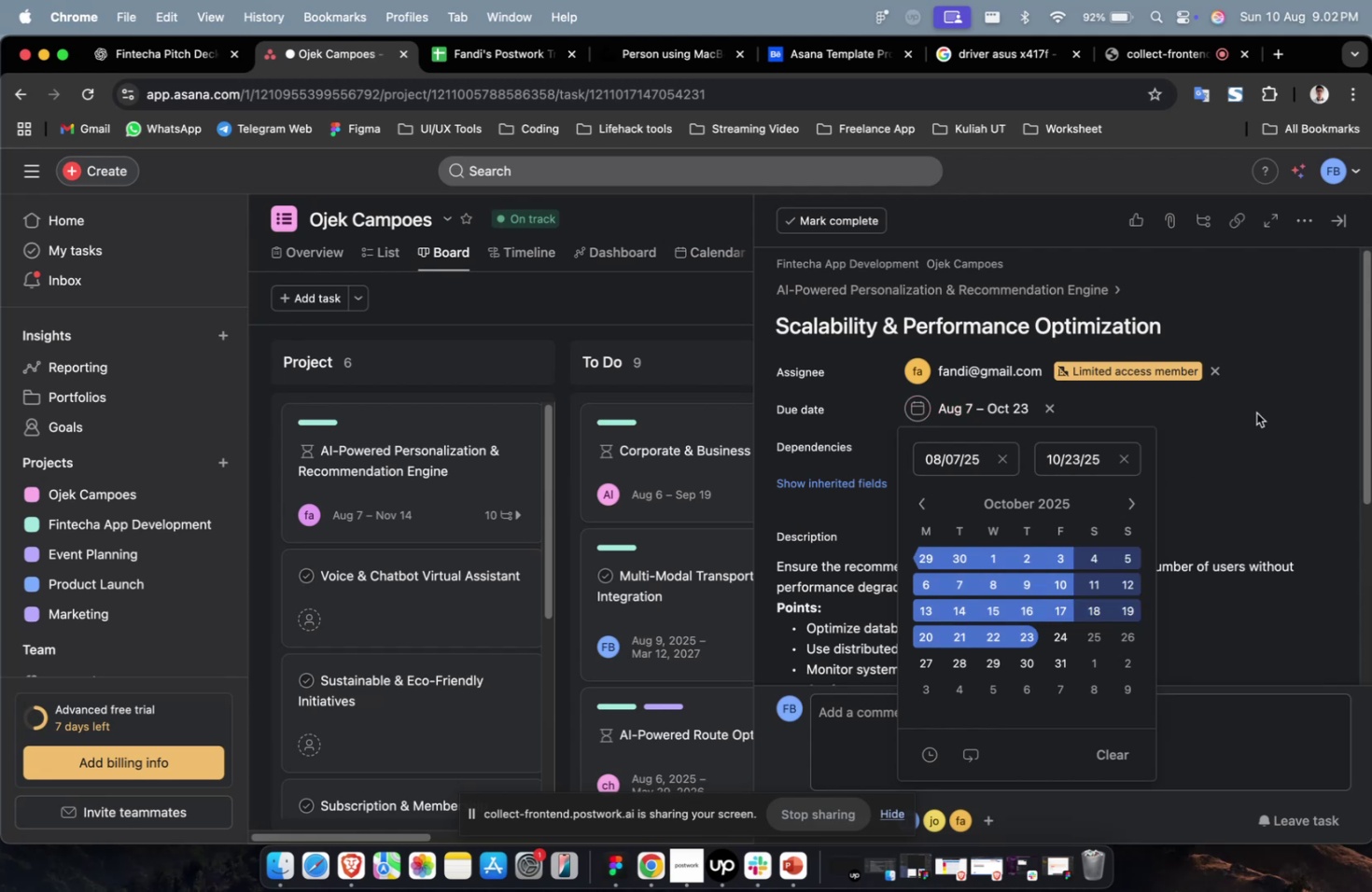 
triple_click([1255, 412])
 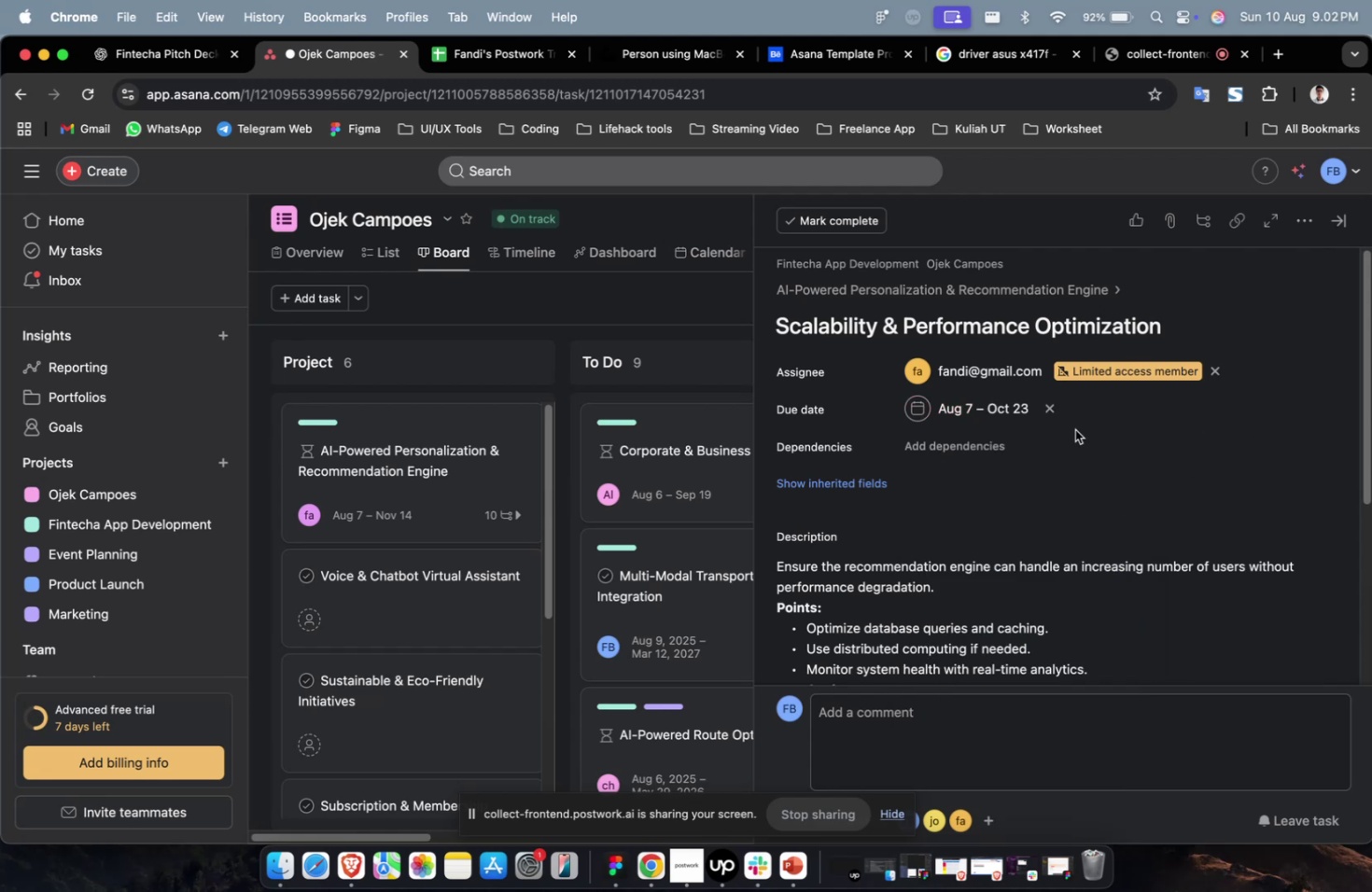 
double_click([995, 445])
 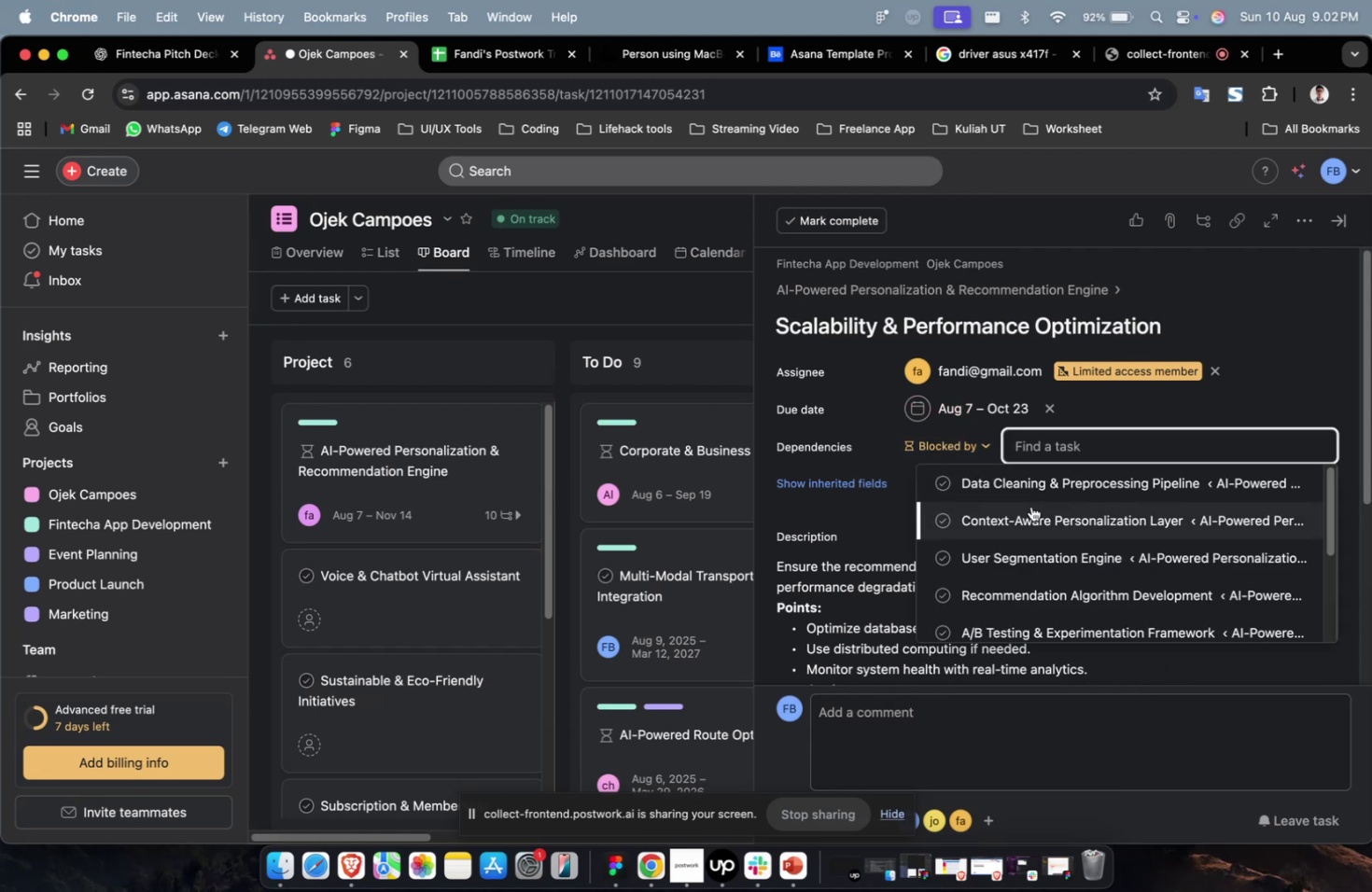 
left_click([1033, 515])
 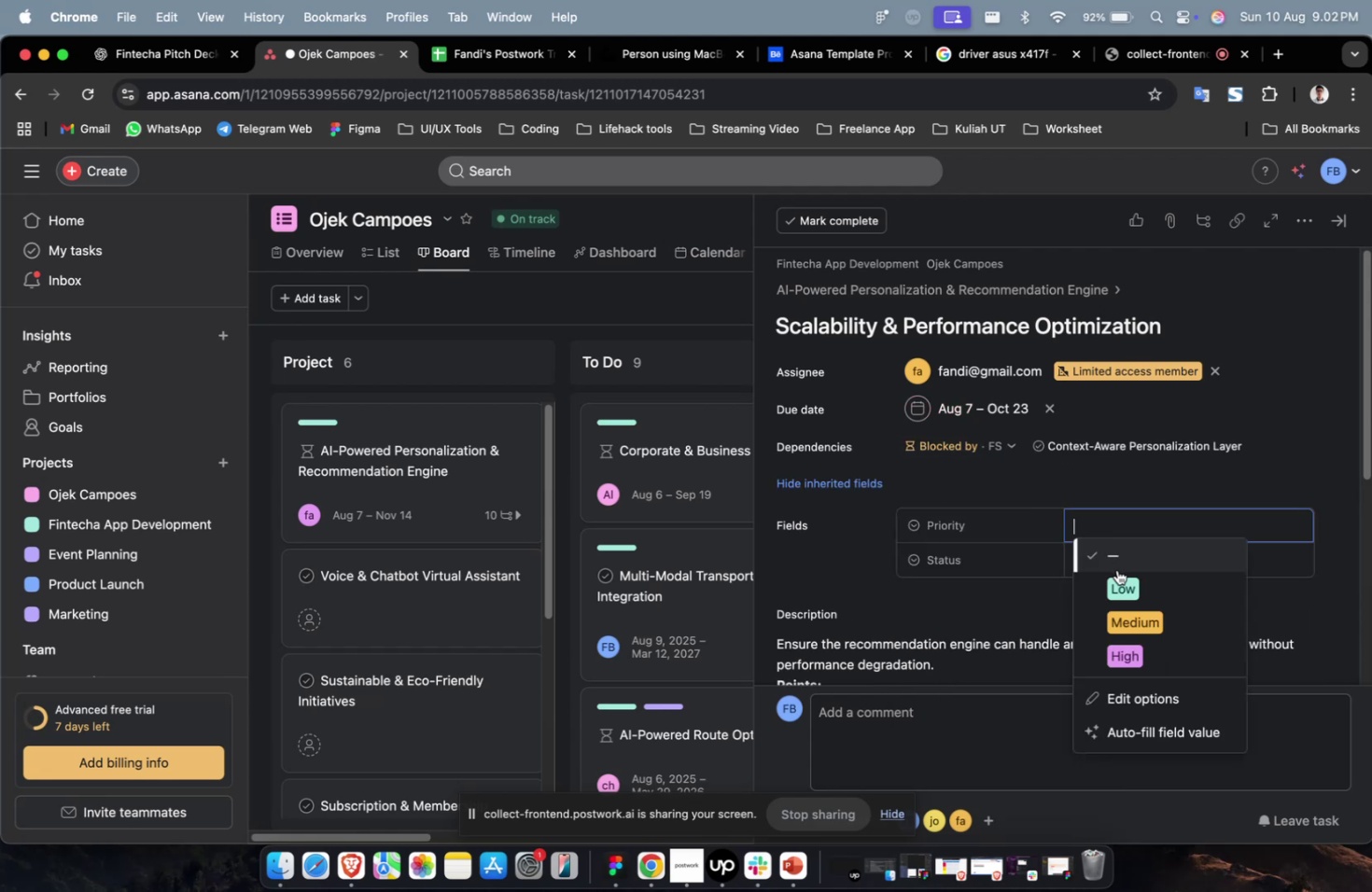 
triple_click([1119, 585])
 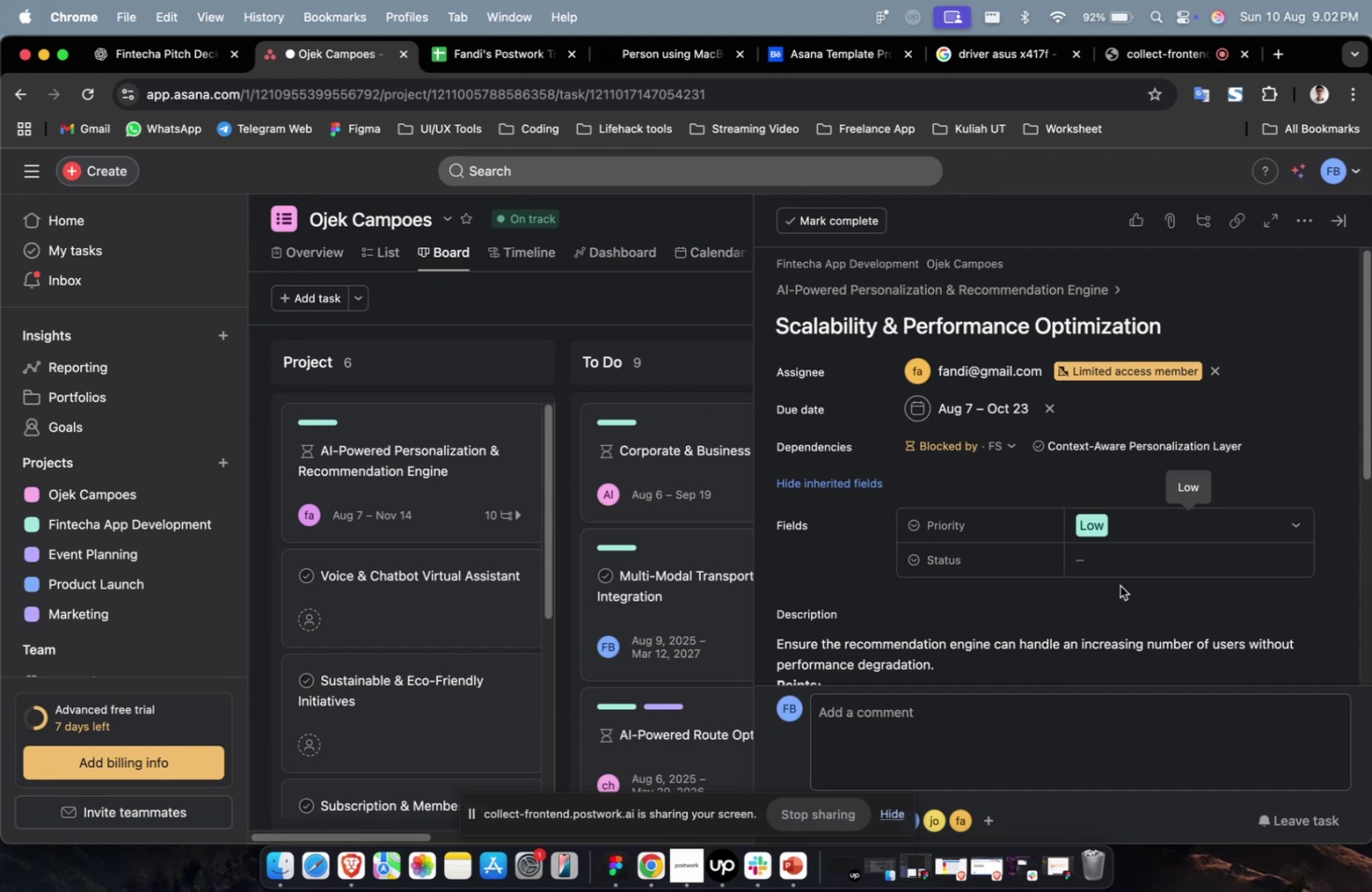 
wait(15.05)
 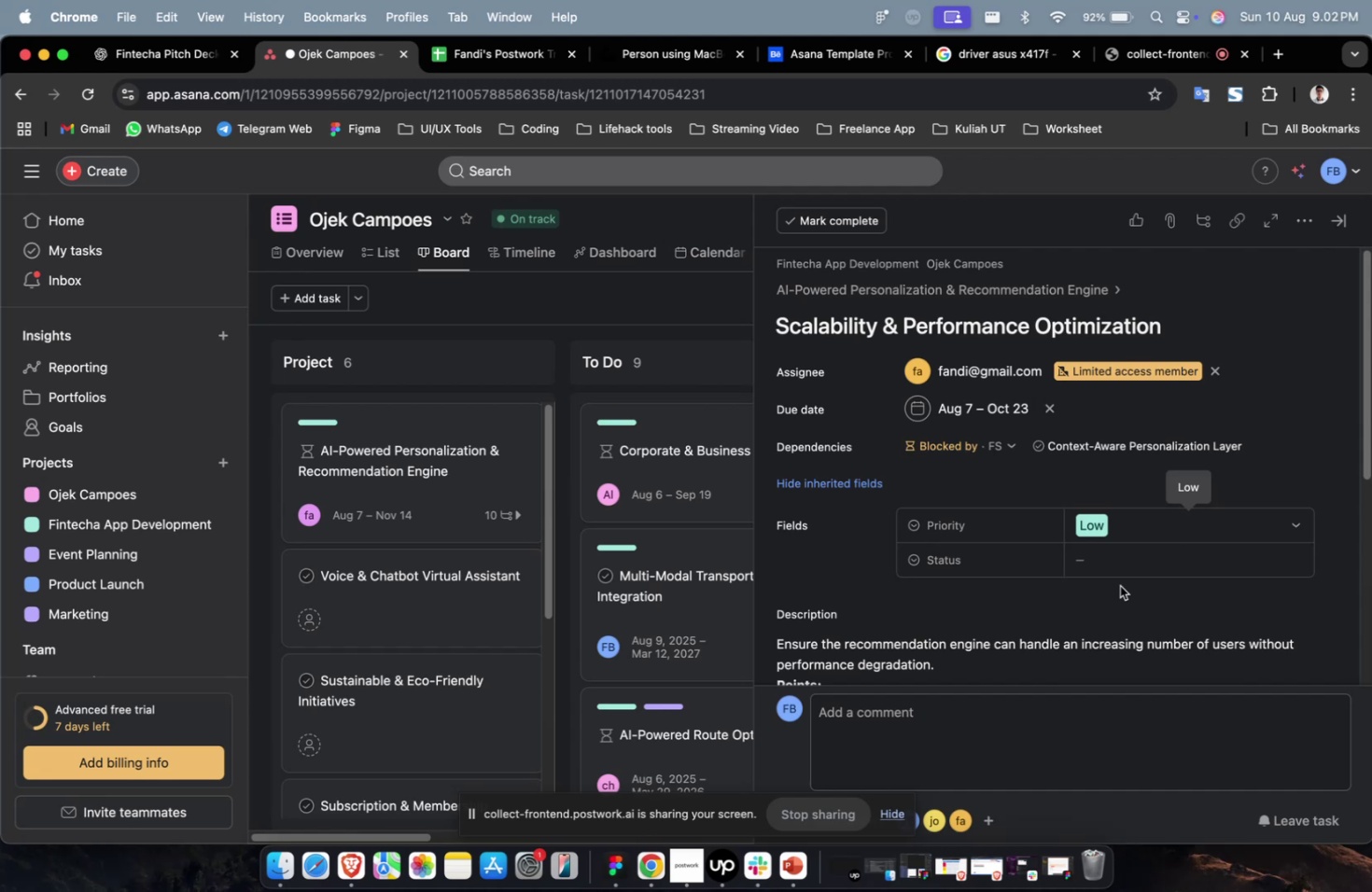 
double_click([1155, 555])
 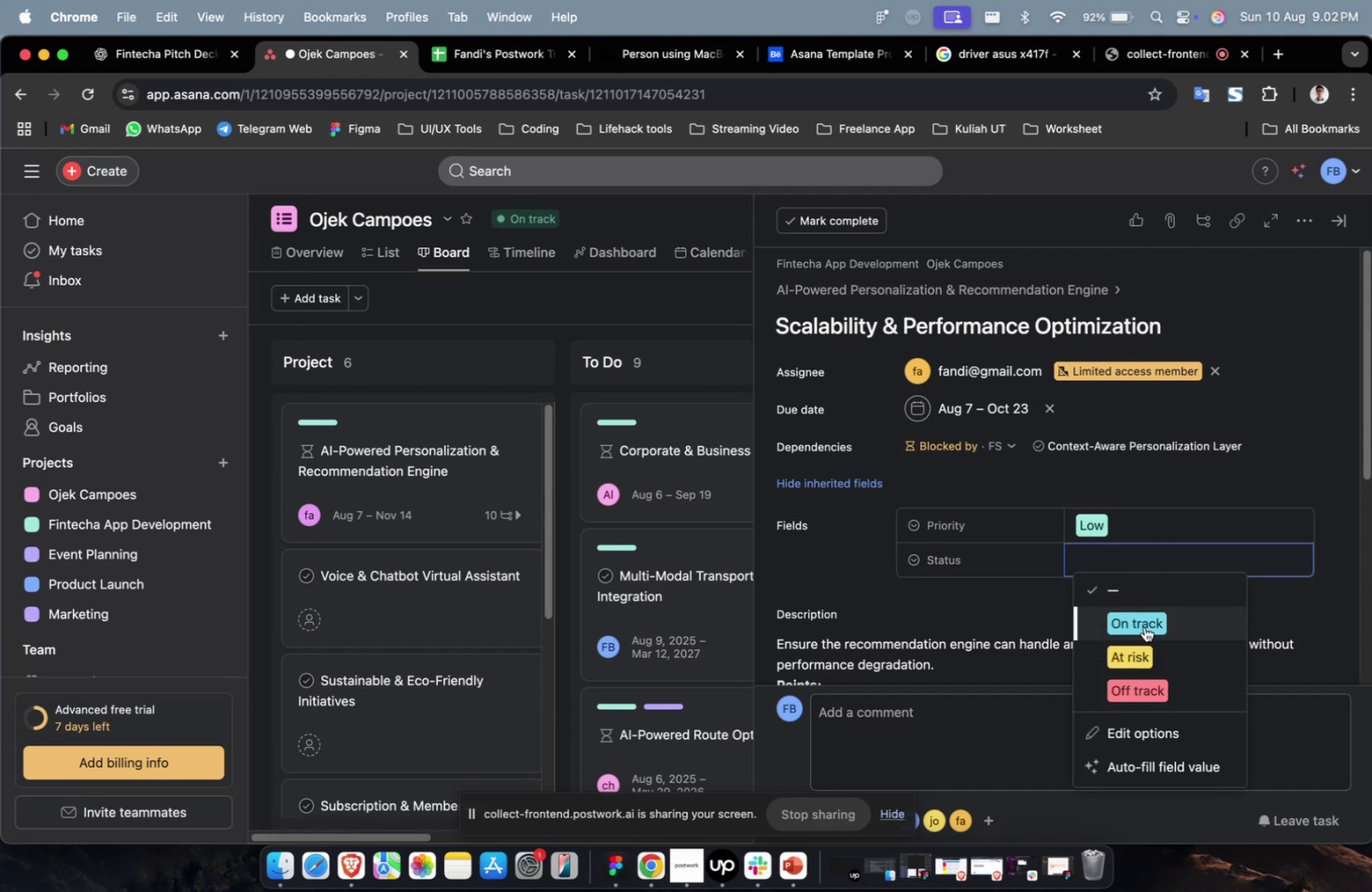 
triple_click([1143, 626])
 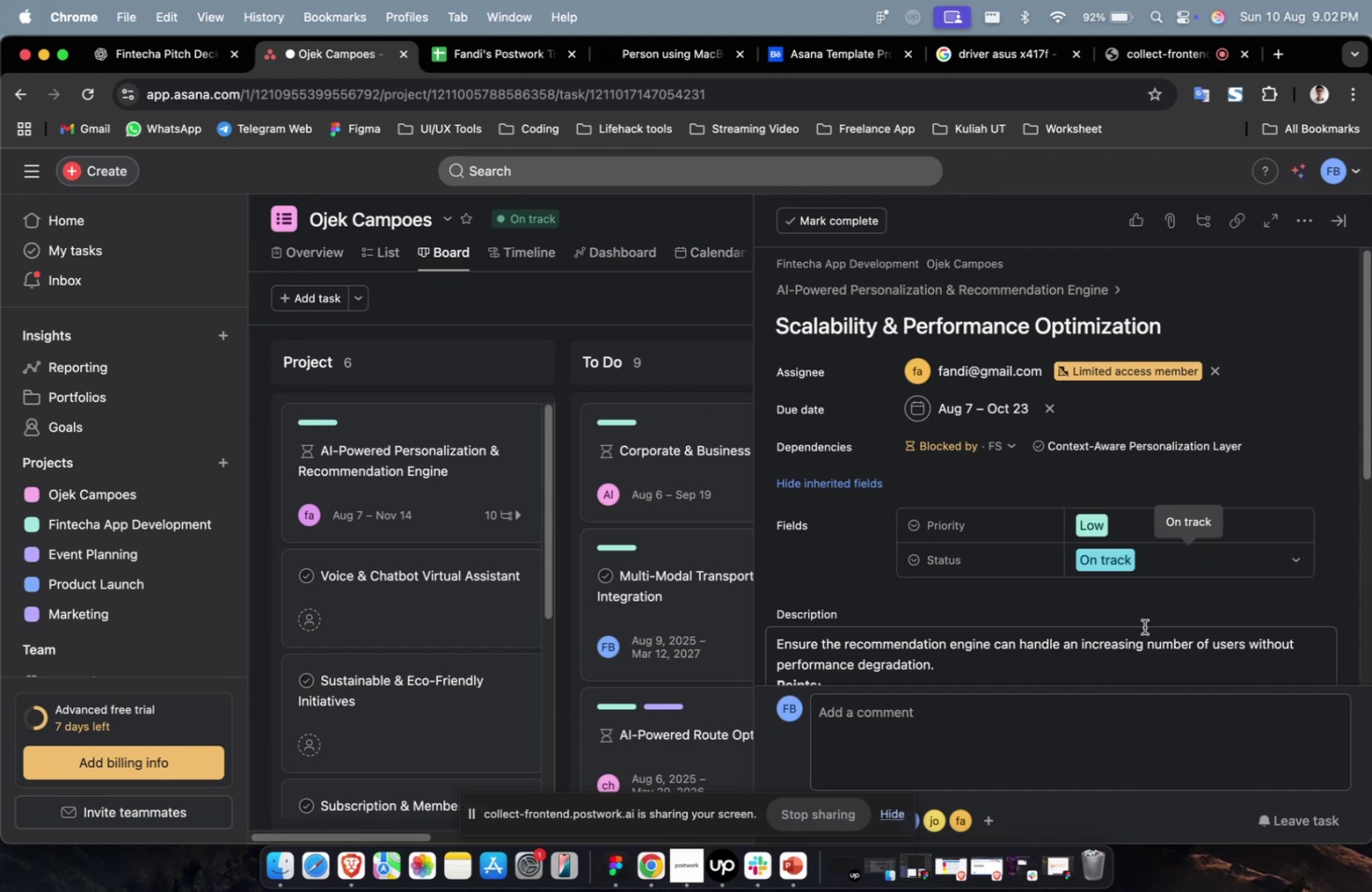 
scroll: coordinate [1147, 564], scroll_direction: down, amount: 34.0
 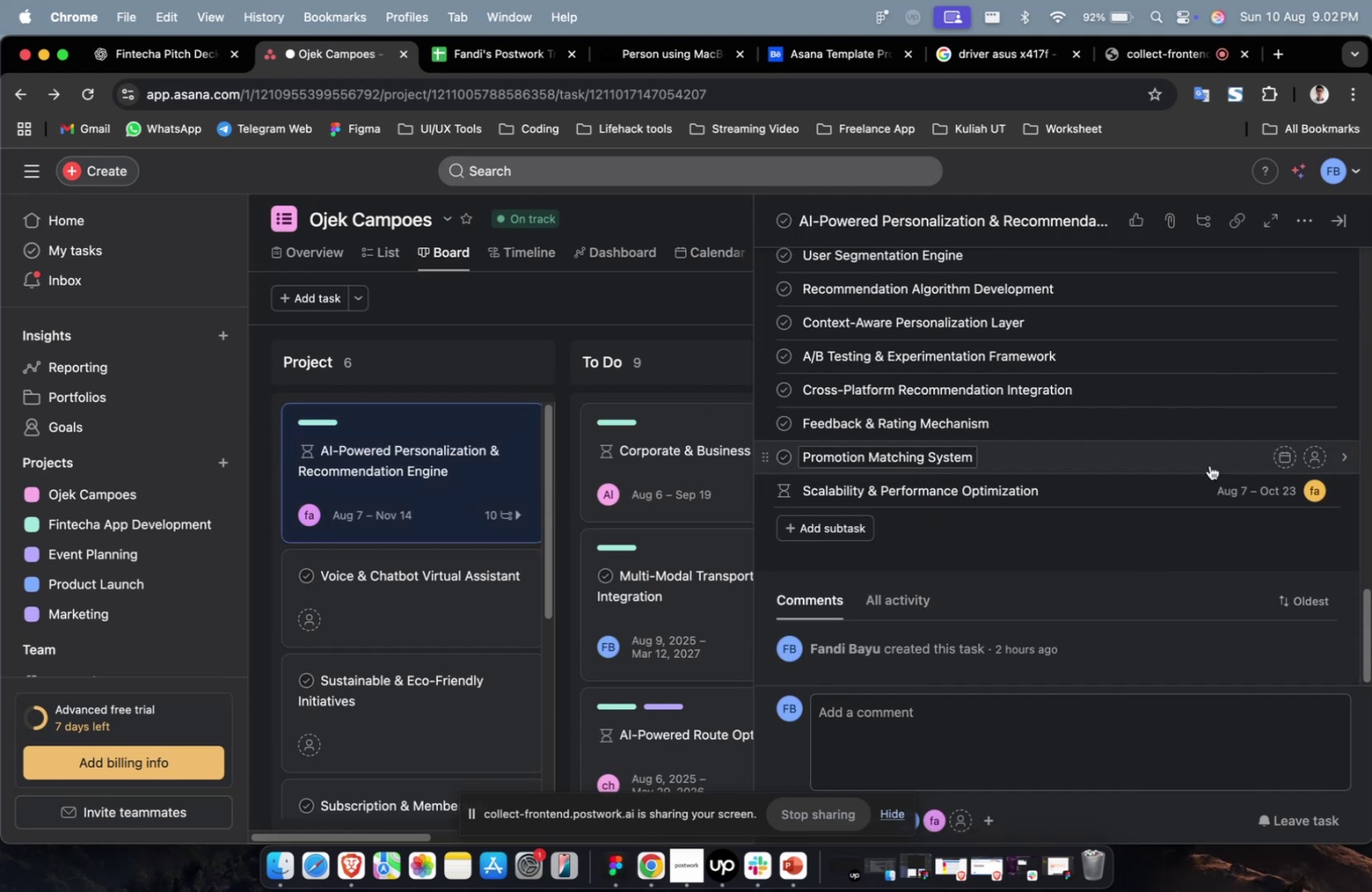 
left_click([1209, 465])
 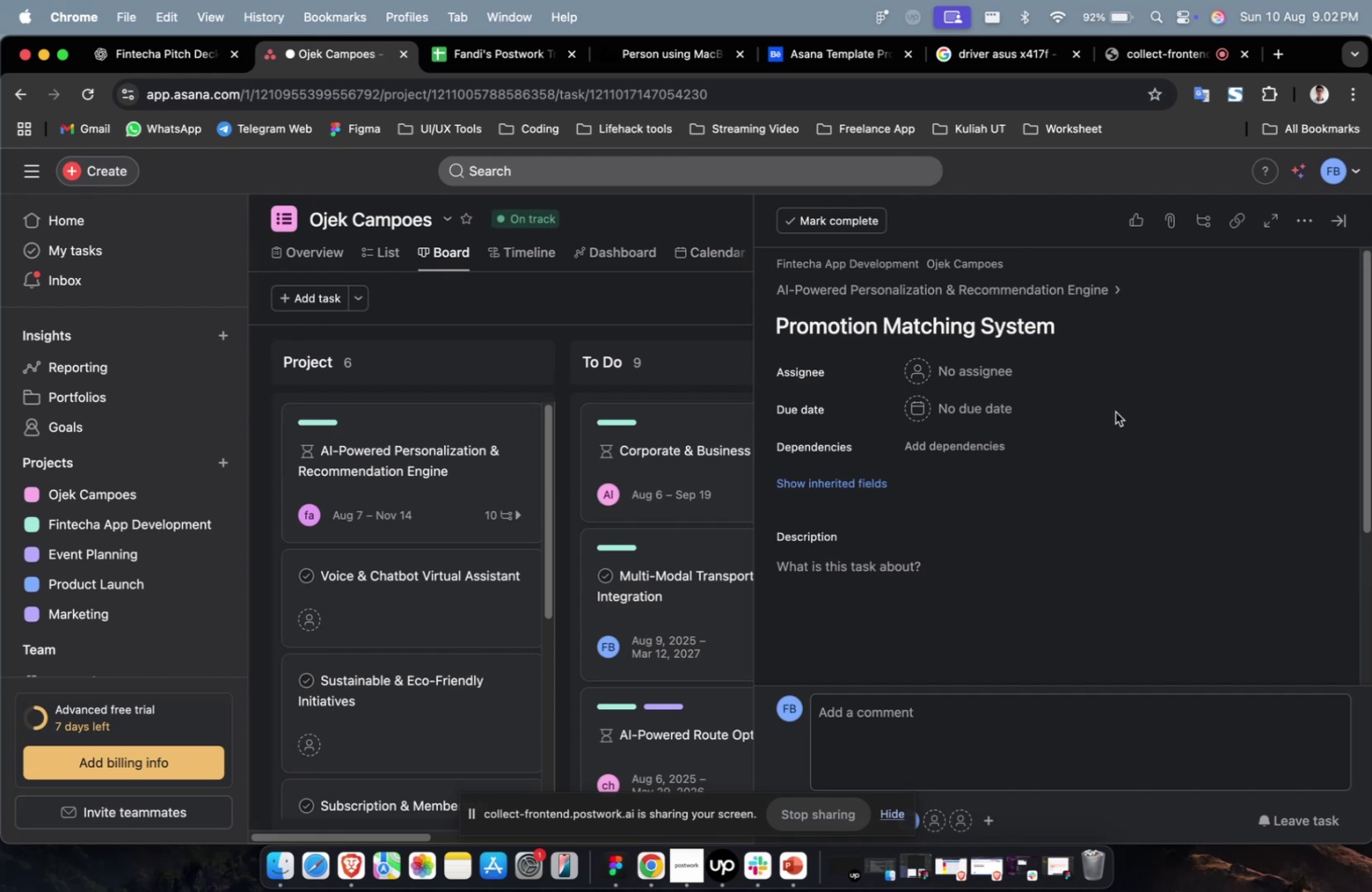 
double_click([199, 69])
 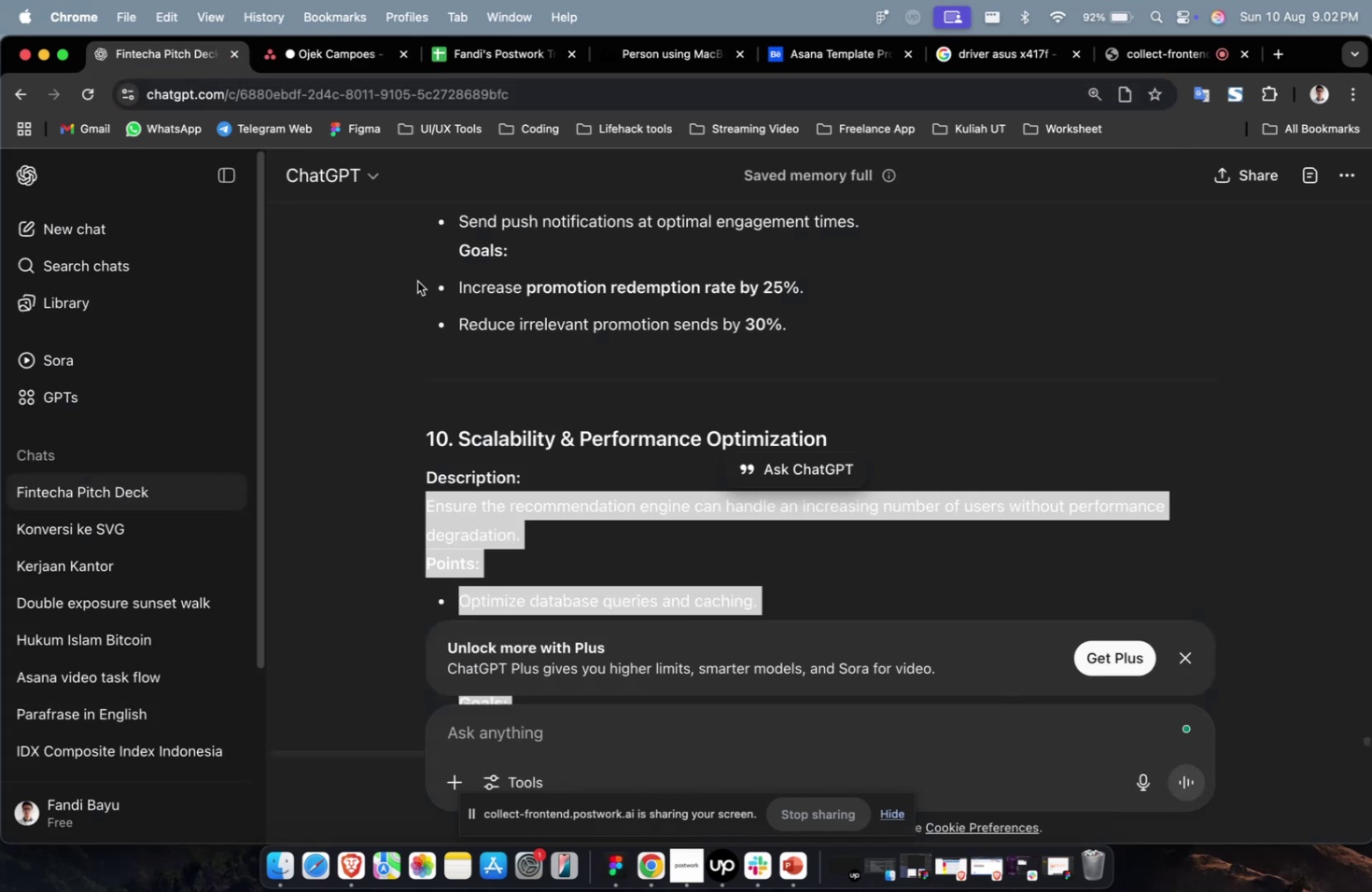 
scroll: coordinate [420, 288], scroll_direction: up, amount: 6.0
 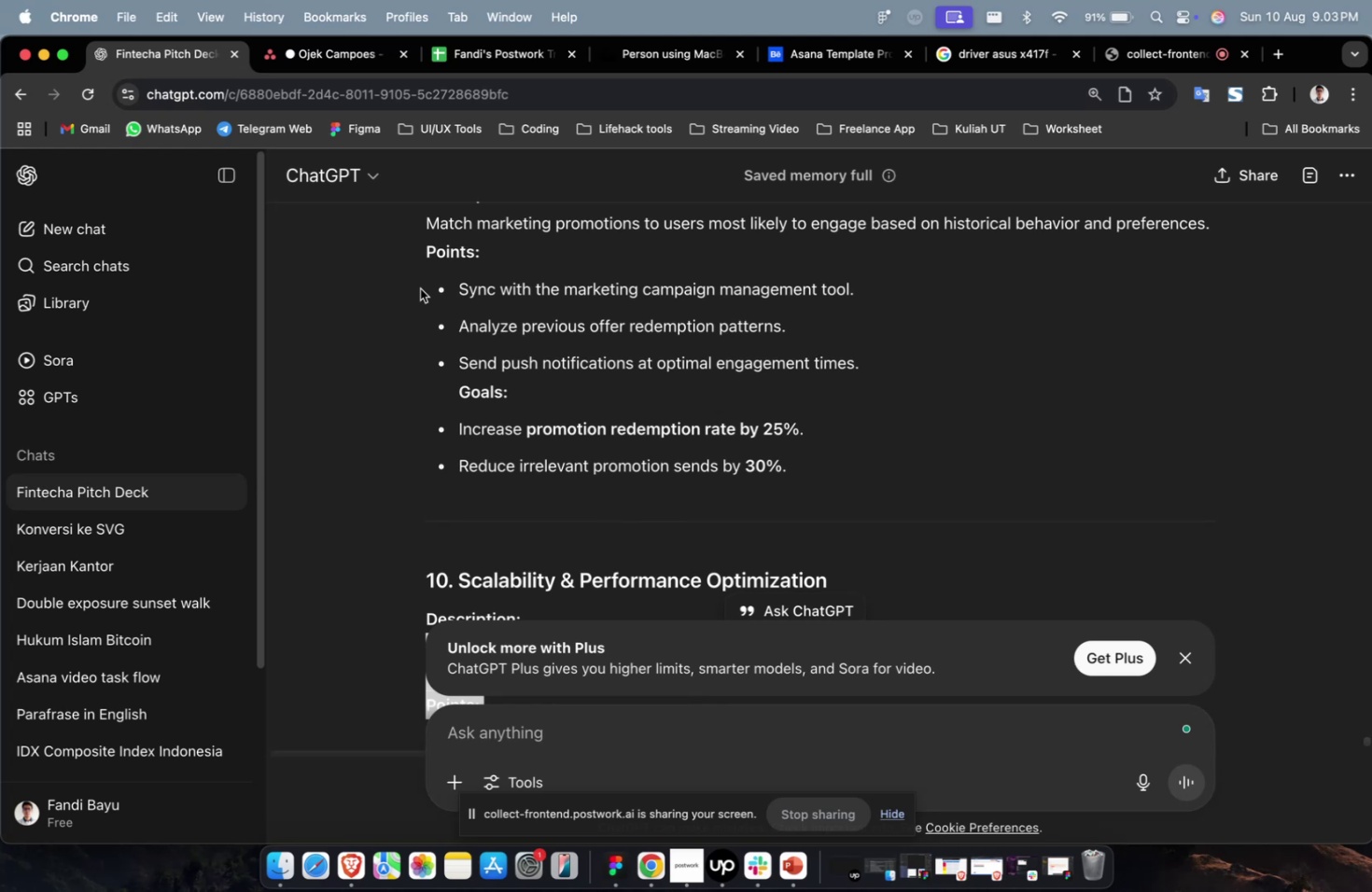 
wait(12.72)
 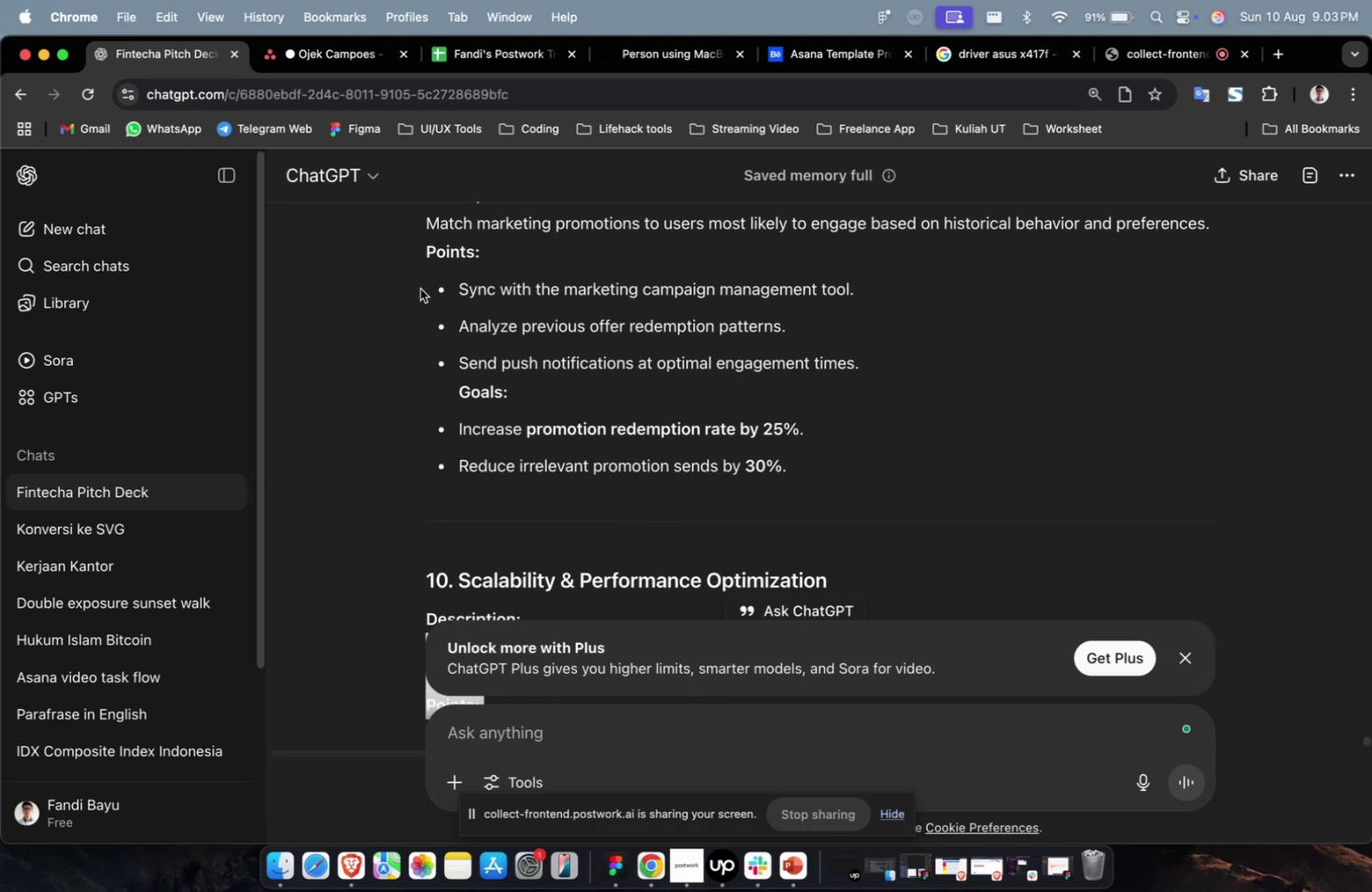 
scroll: coordinate [820, 470], scroll_direction: up, amount: 2.0
 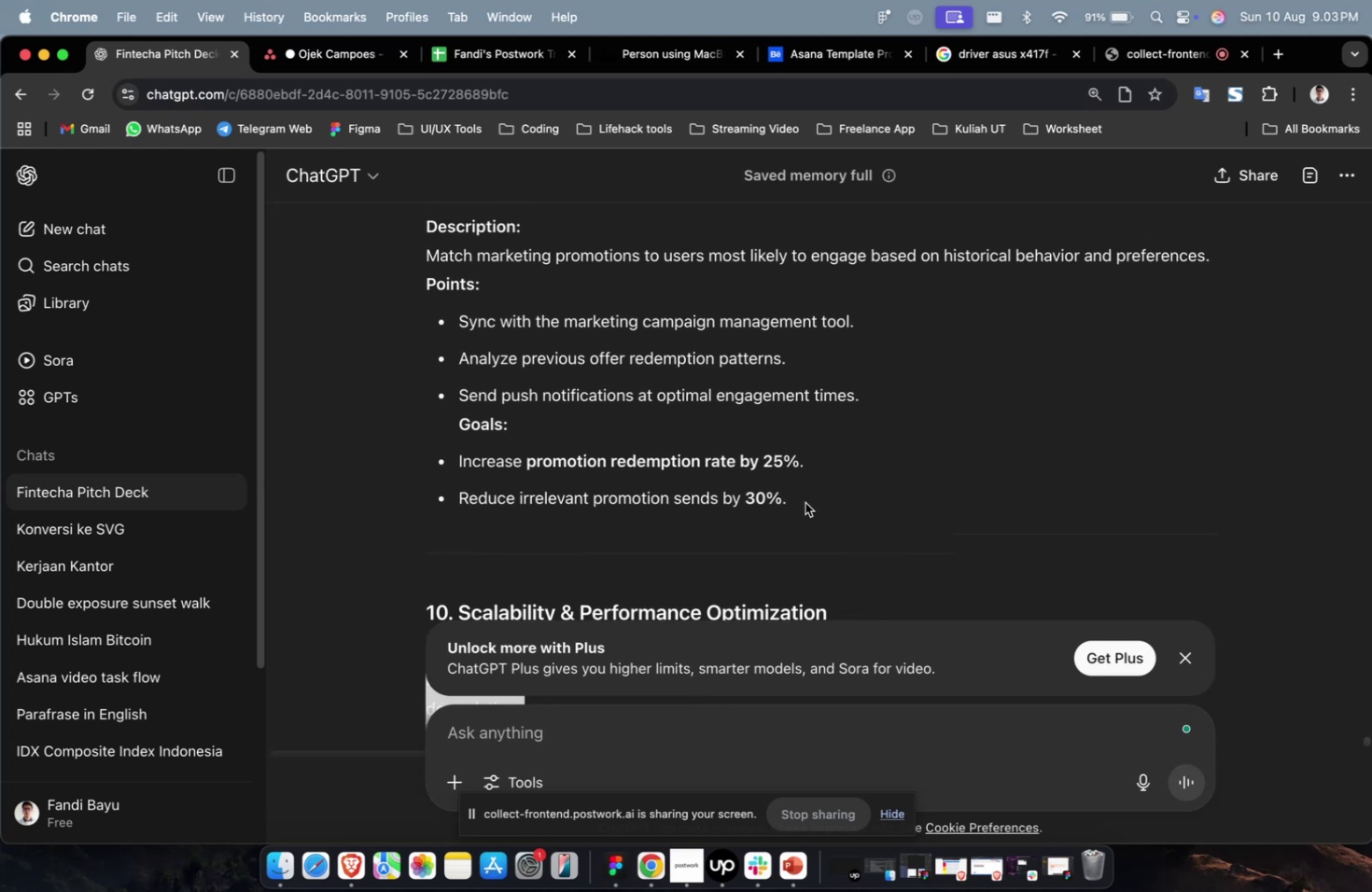 
left_click_drag(start_coordinate=[805, 502], to_coordinate=[398, 246])
 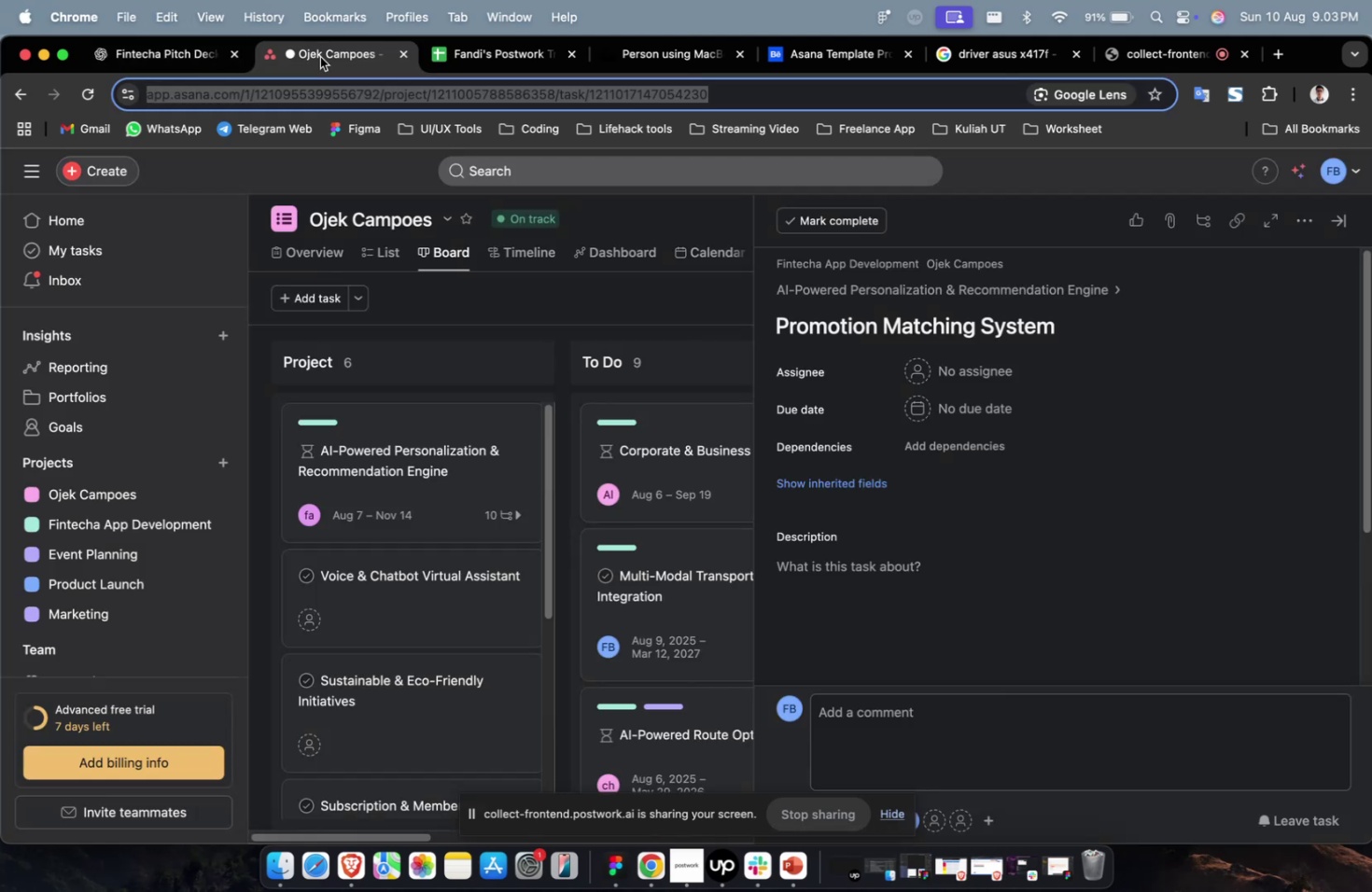 
key(Meta+C)
 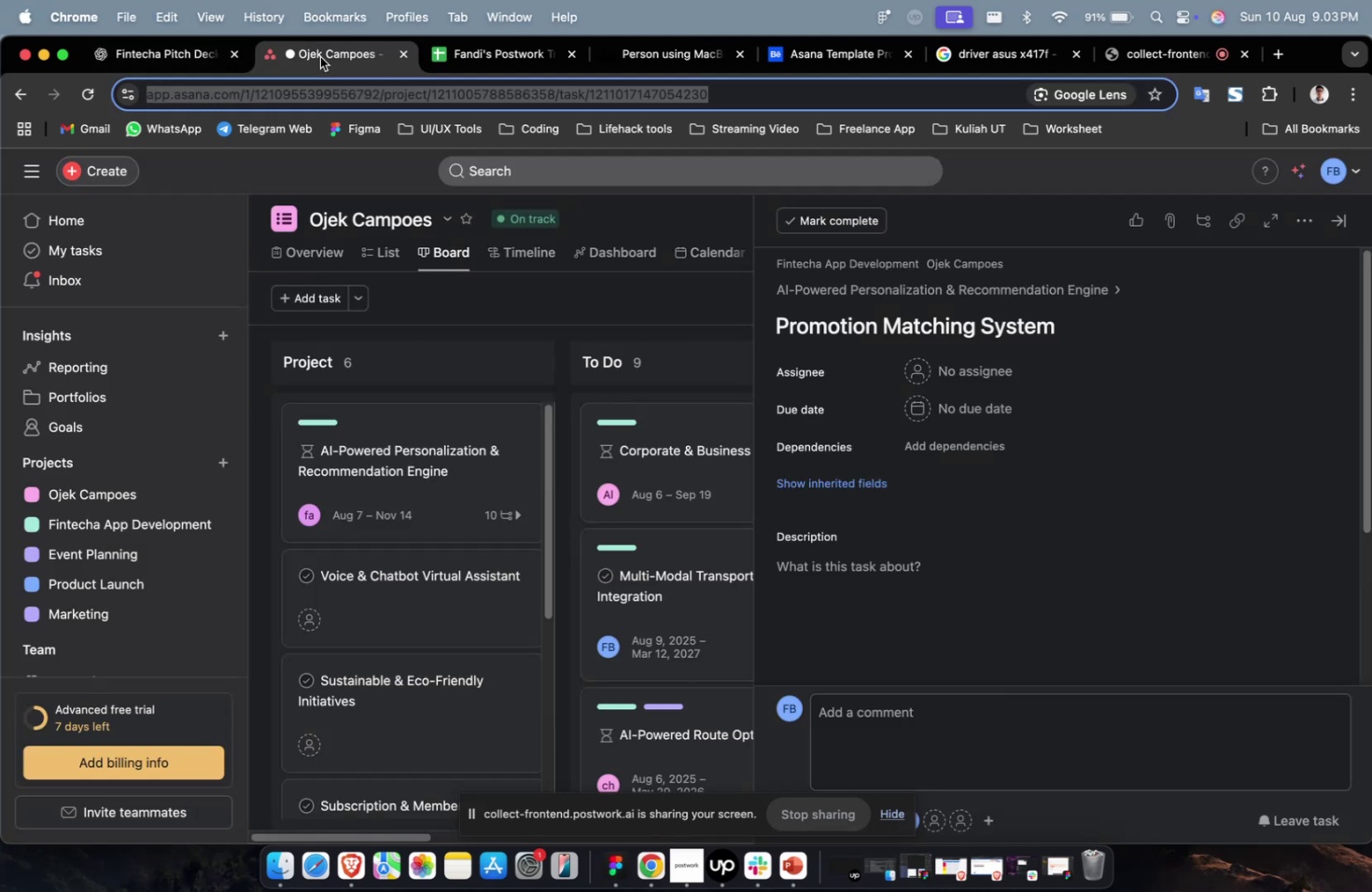 
left_click([320, 57])
 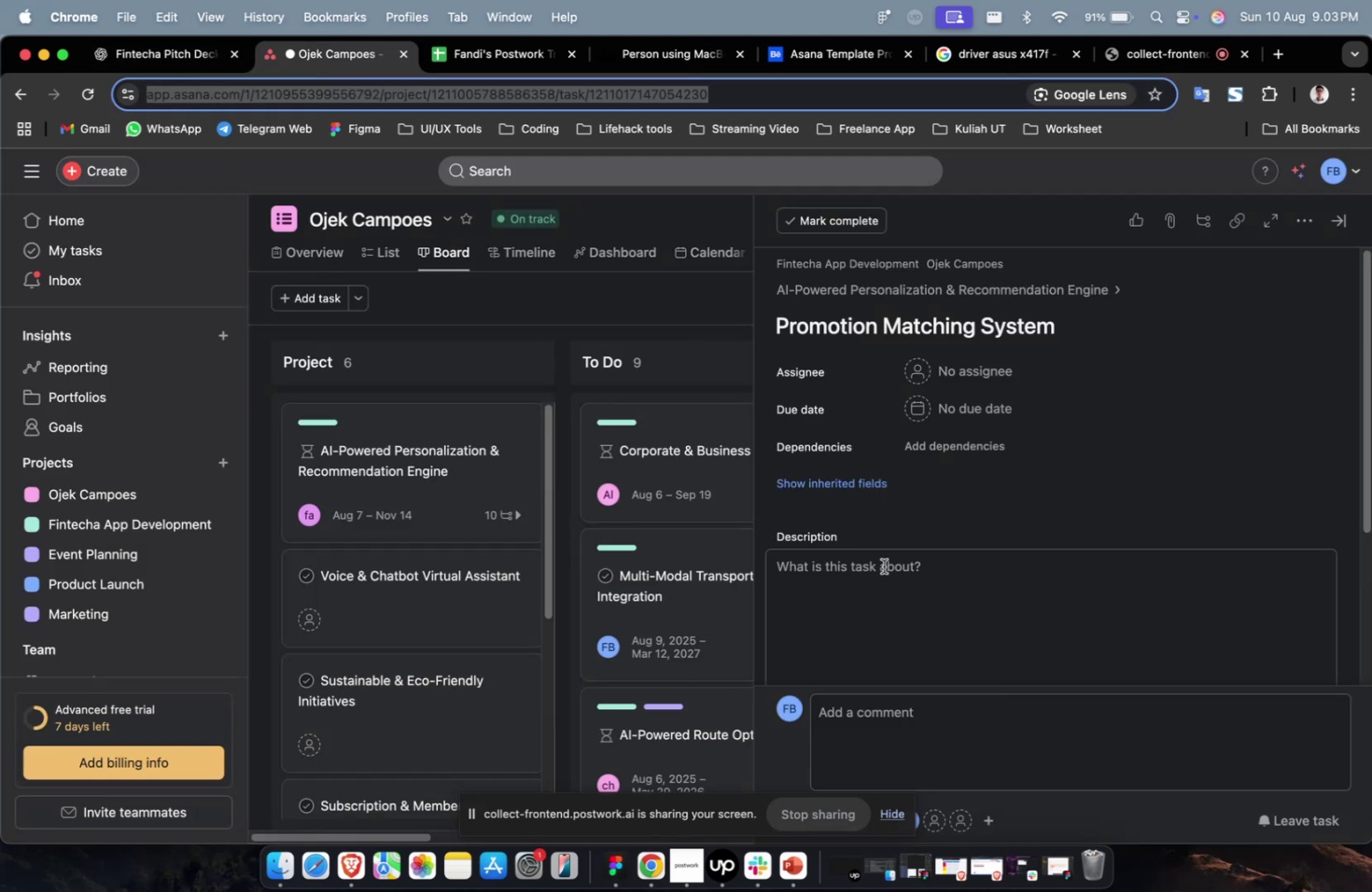 
left_click([880, 569])
 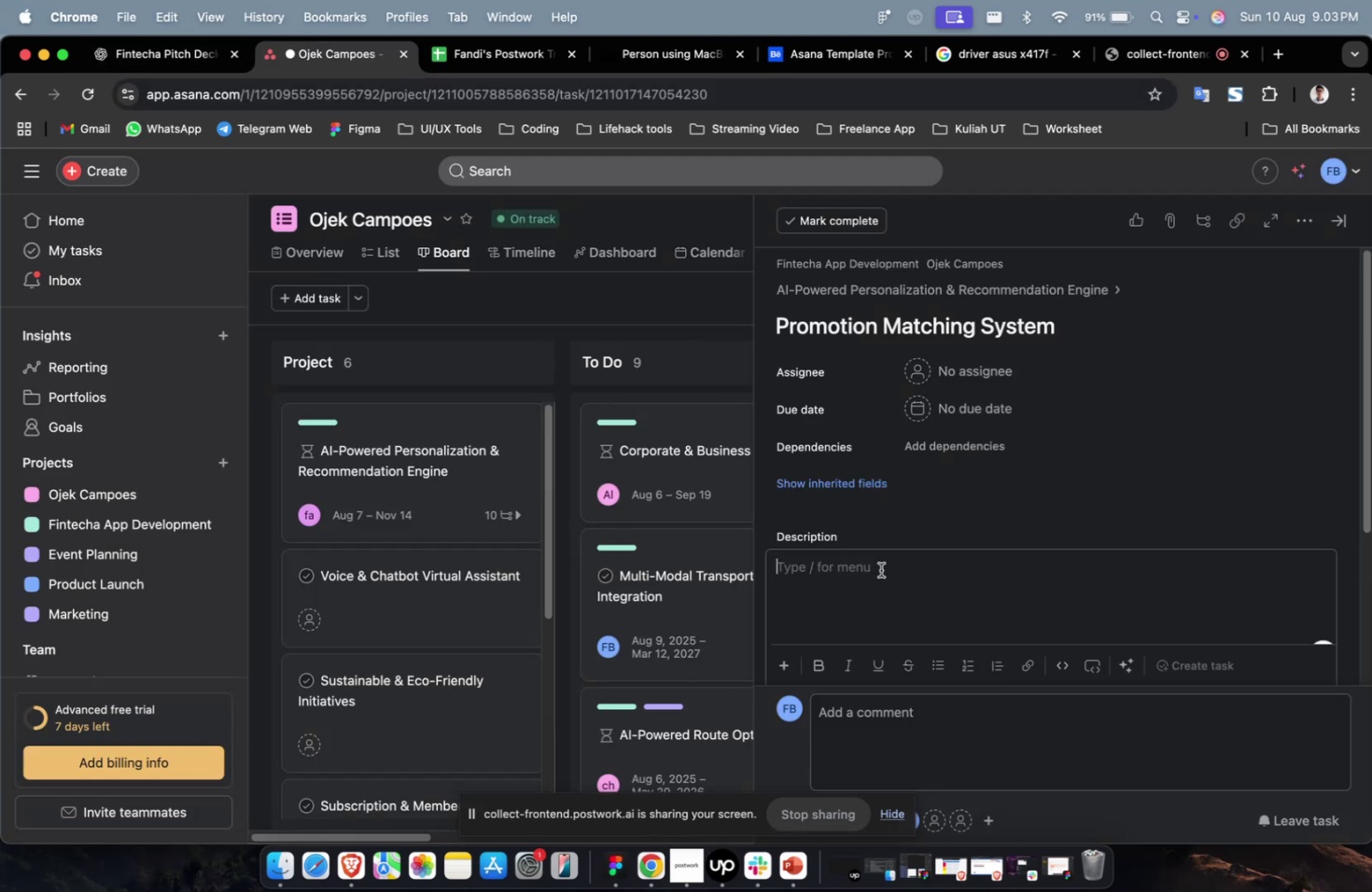 
key(Meta+V)
 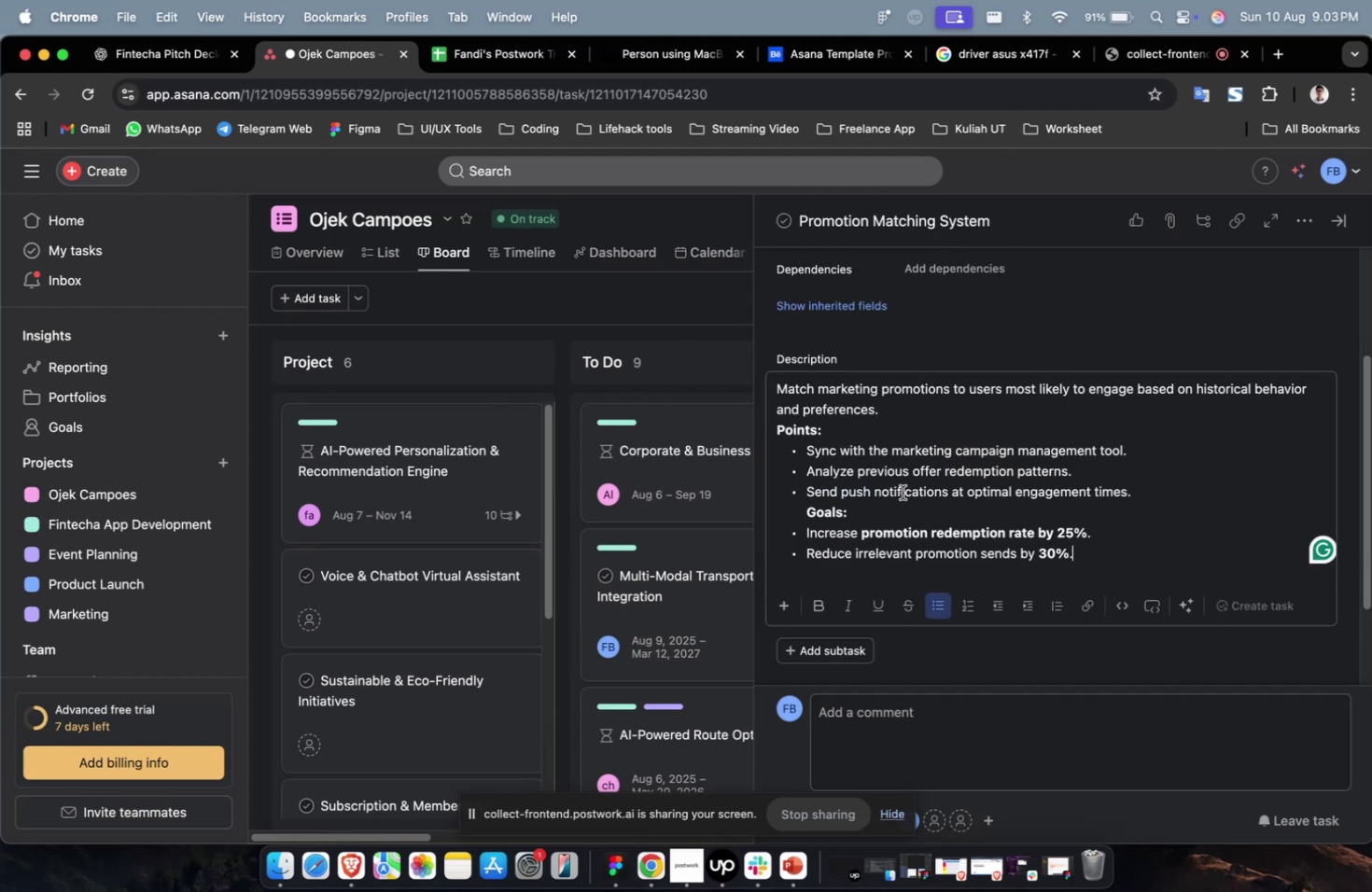 
scroll: coordinate [902, 492], scroll_direction: up, amount: 13.0
 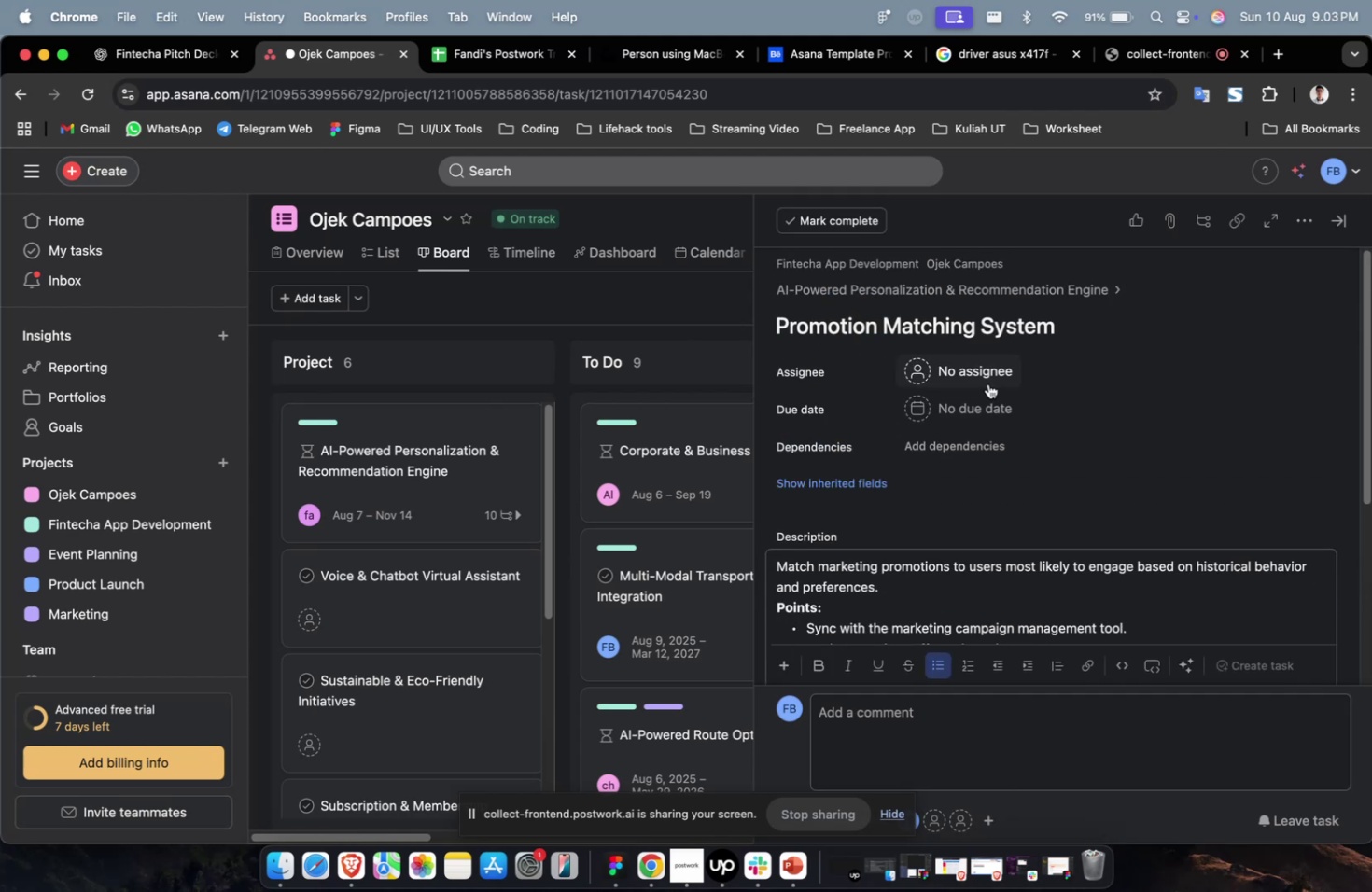 
left_click([987, 383])
 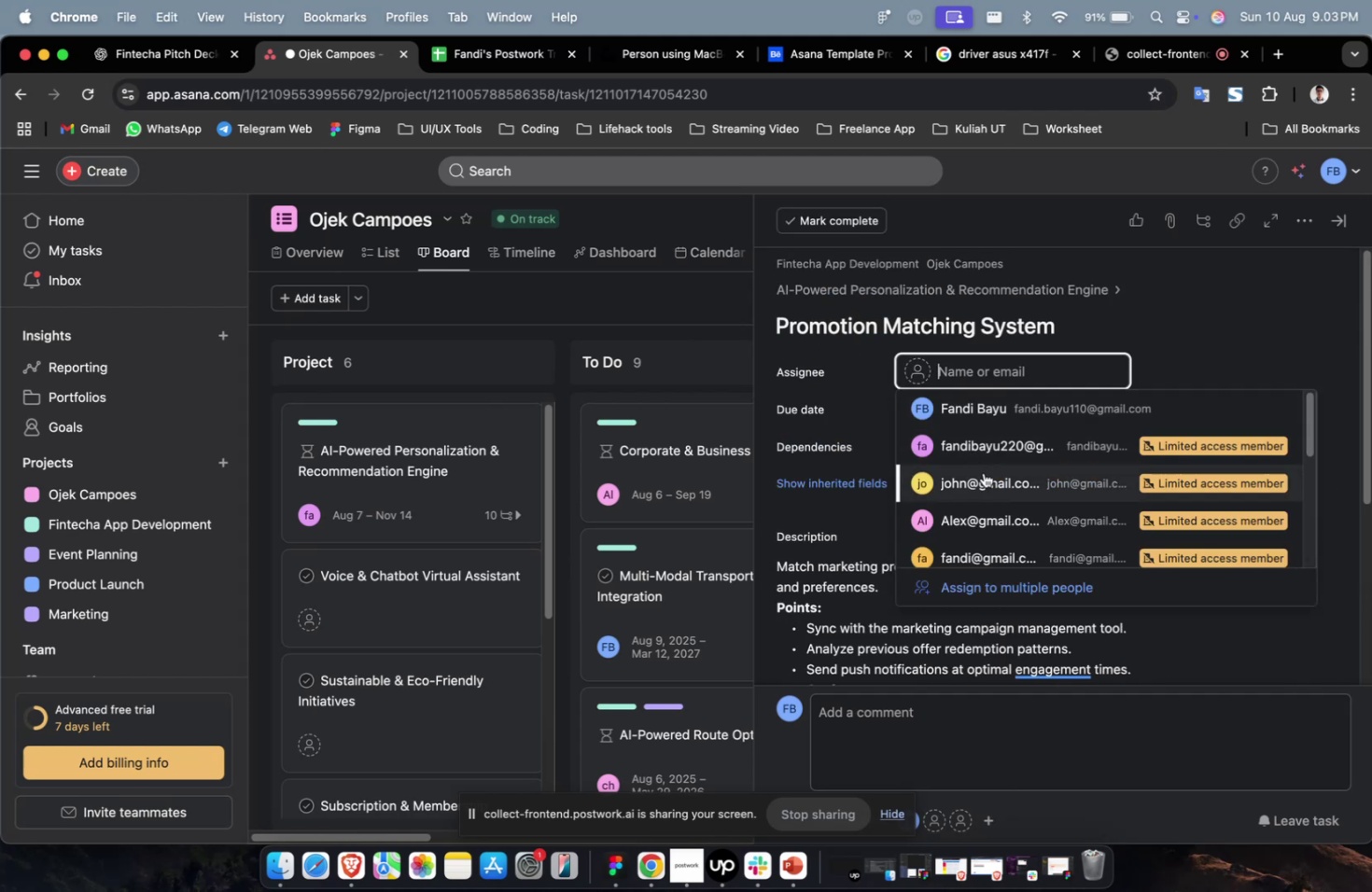 
left_click([984, 473])
 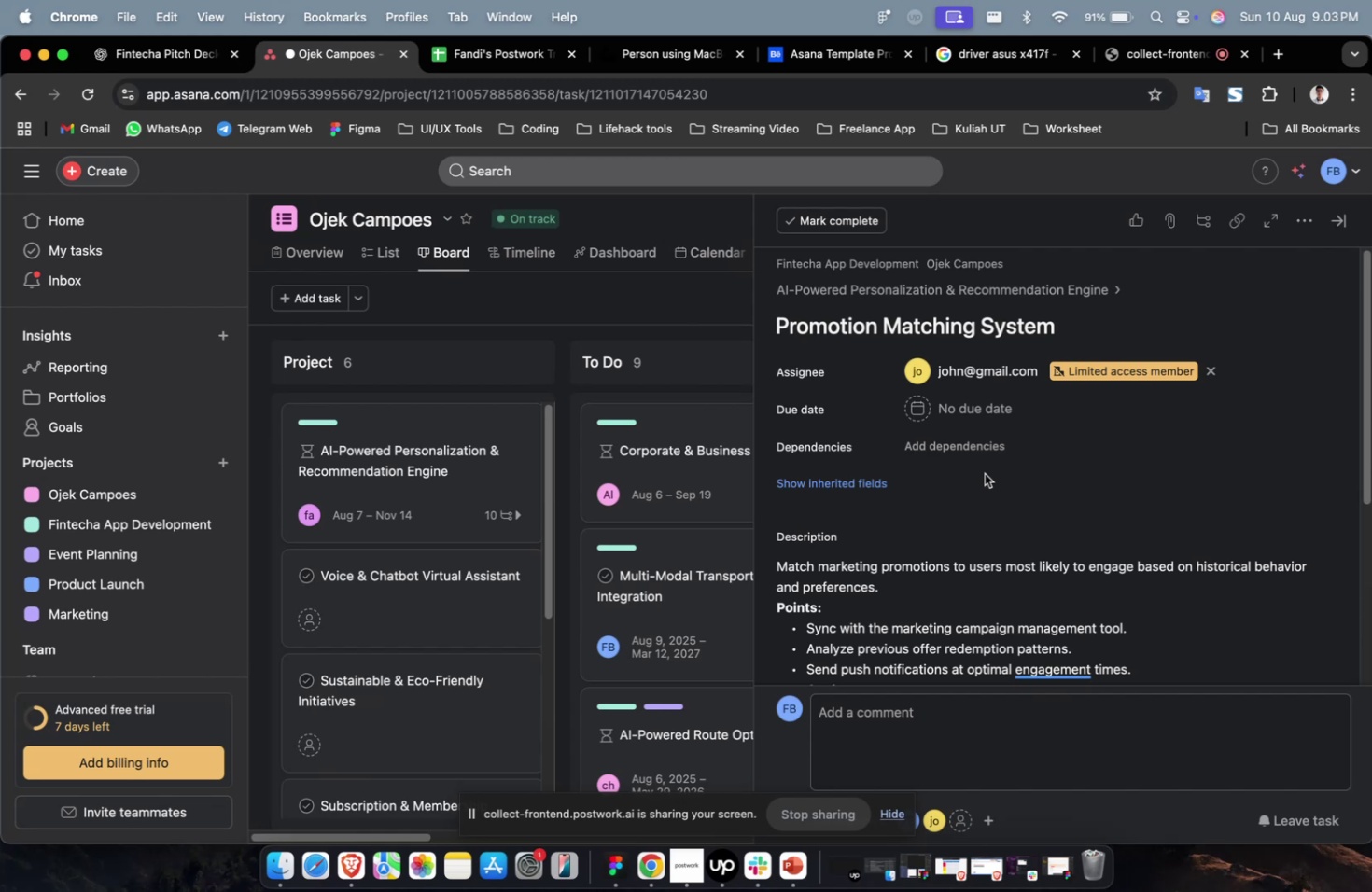 
wait(14.56)
 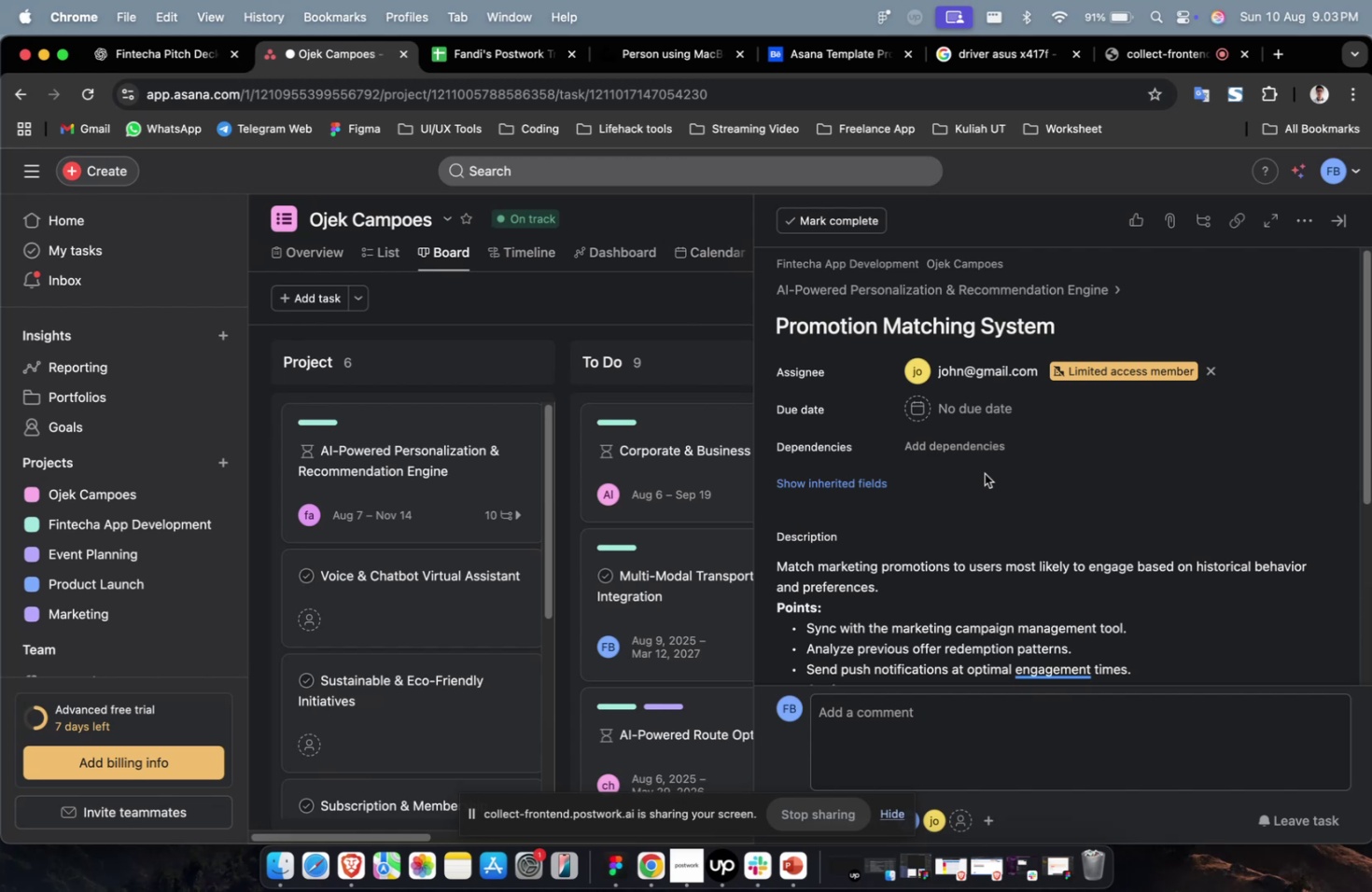 
left_click([988, 414])
 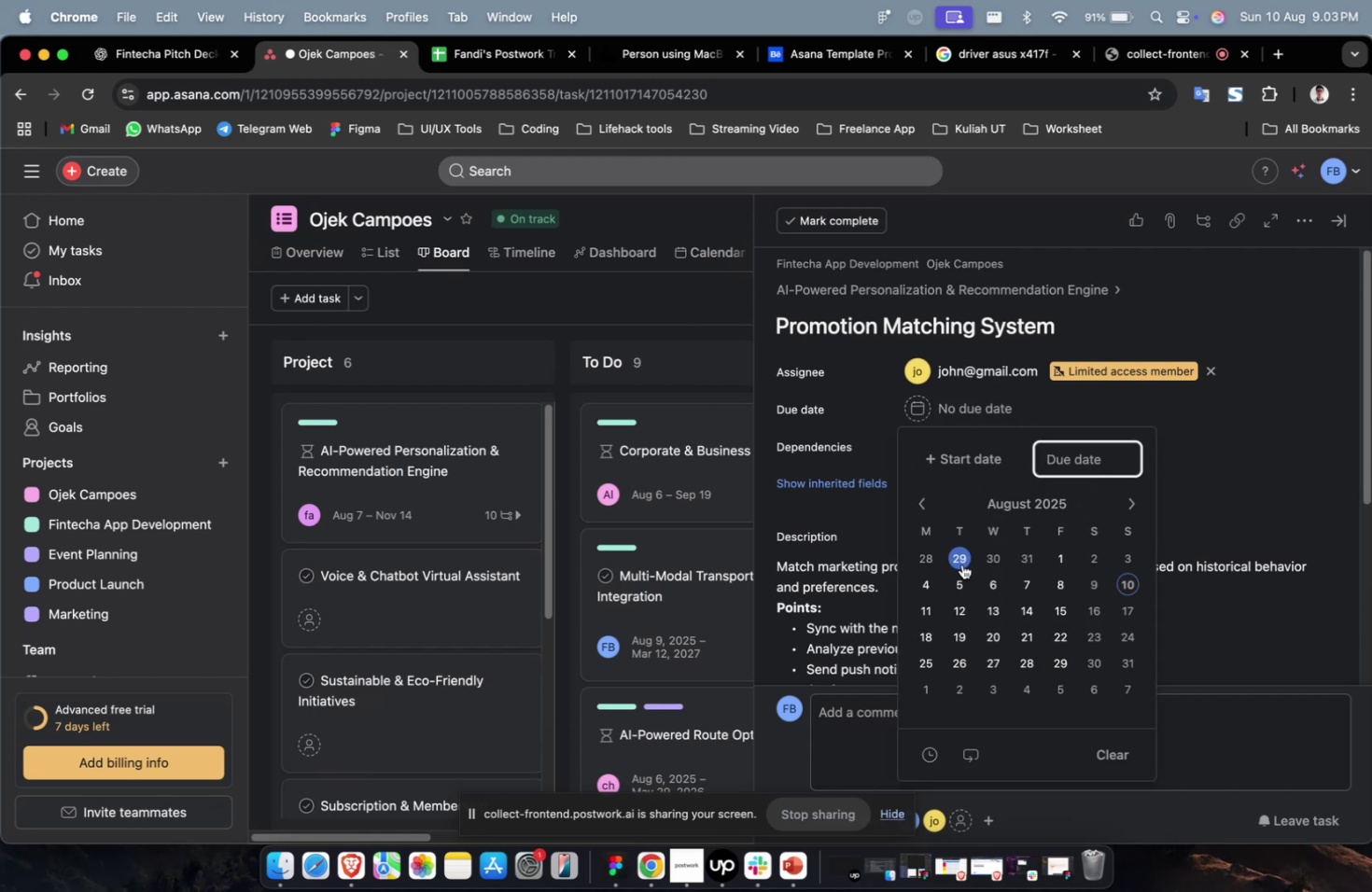 
left_click([961, 564])
 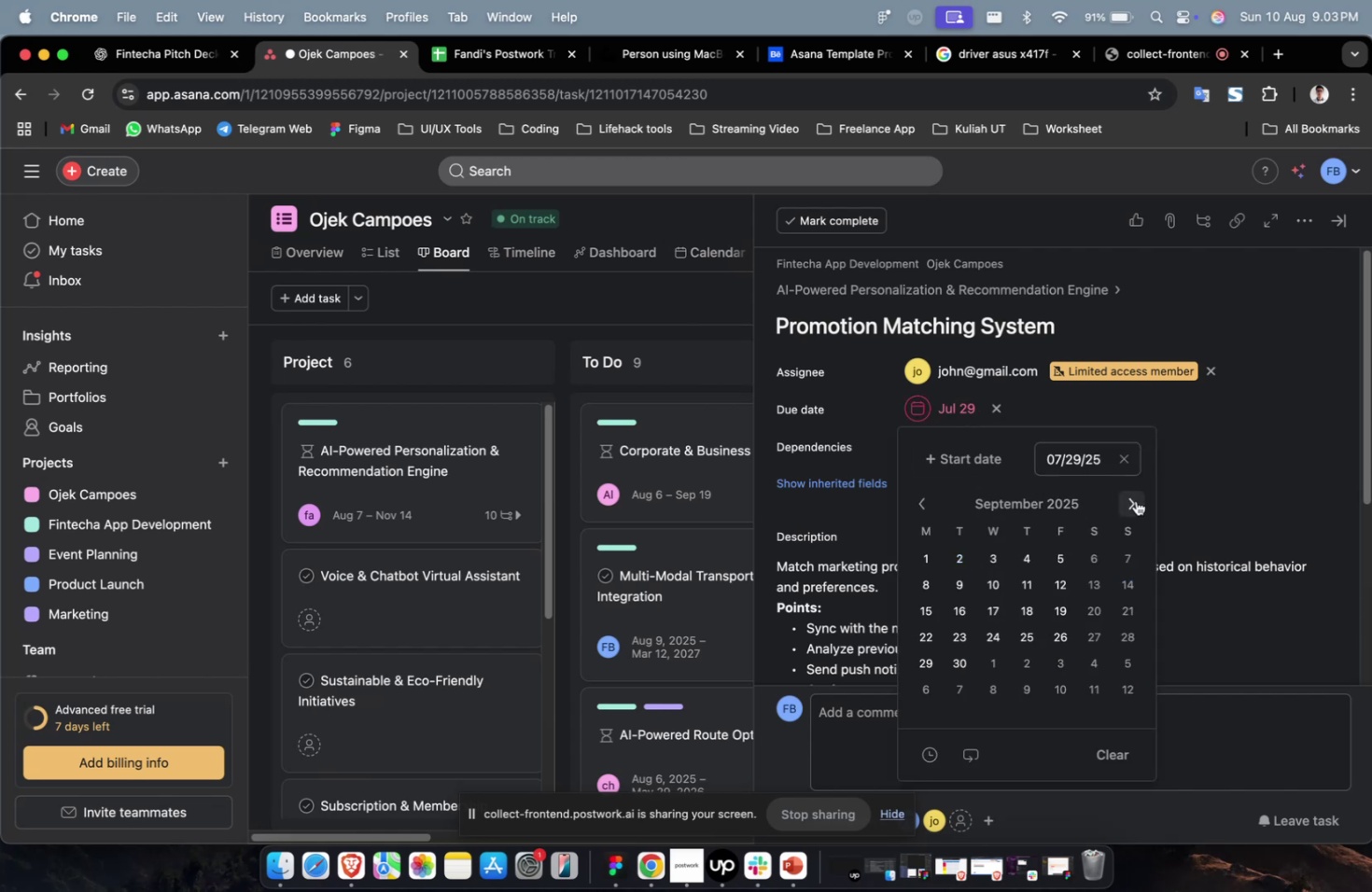 
triple_click([1138, 500])
 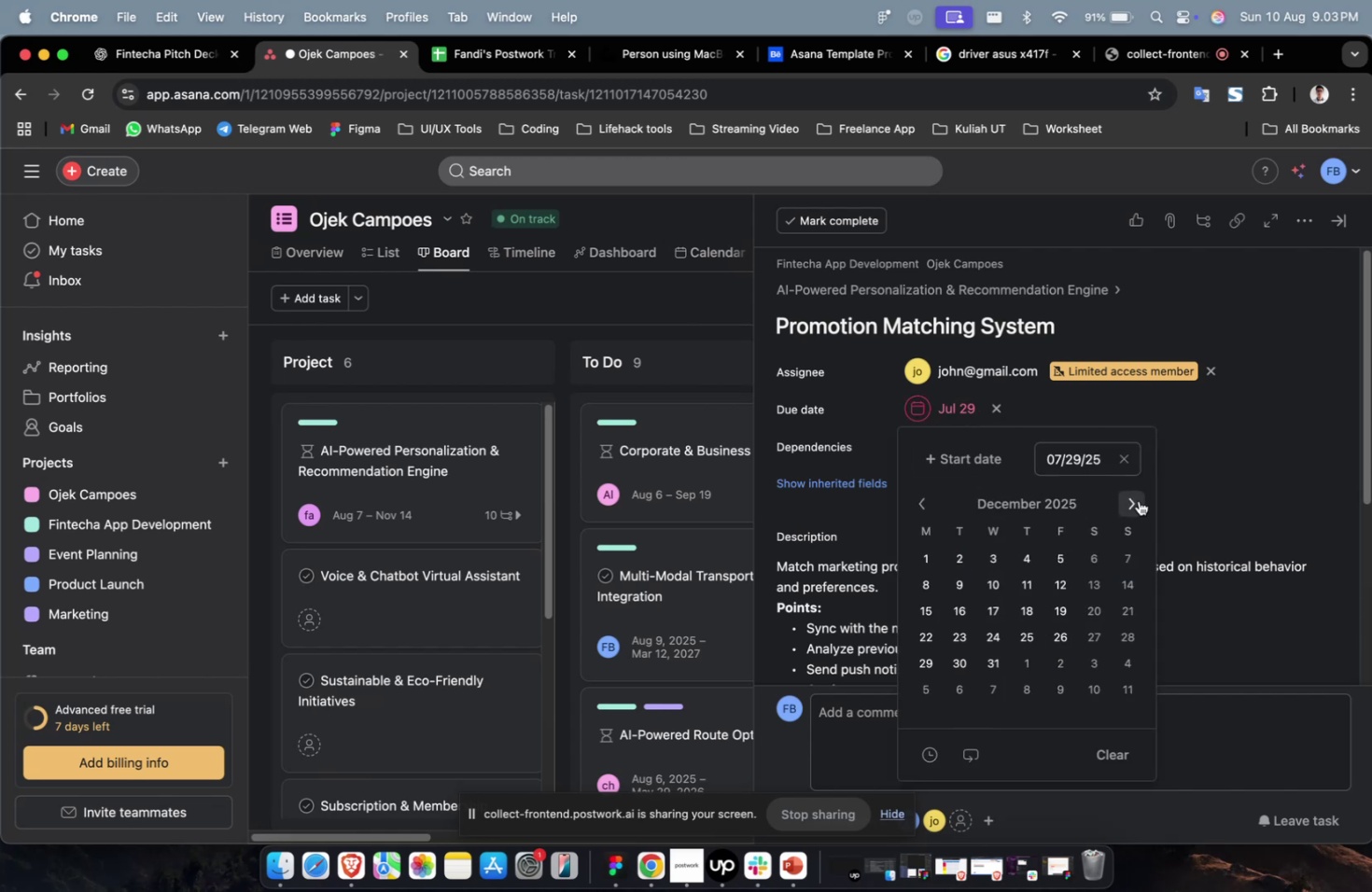 
triple_click([1138, 500])
 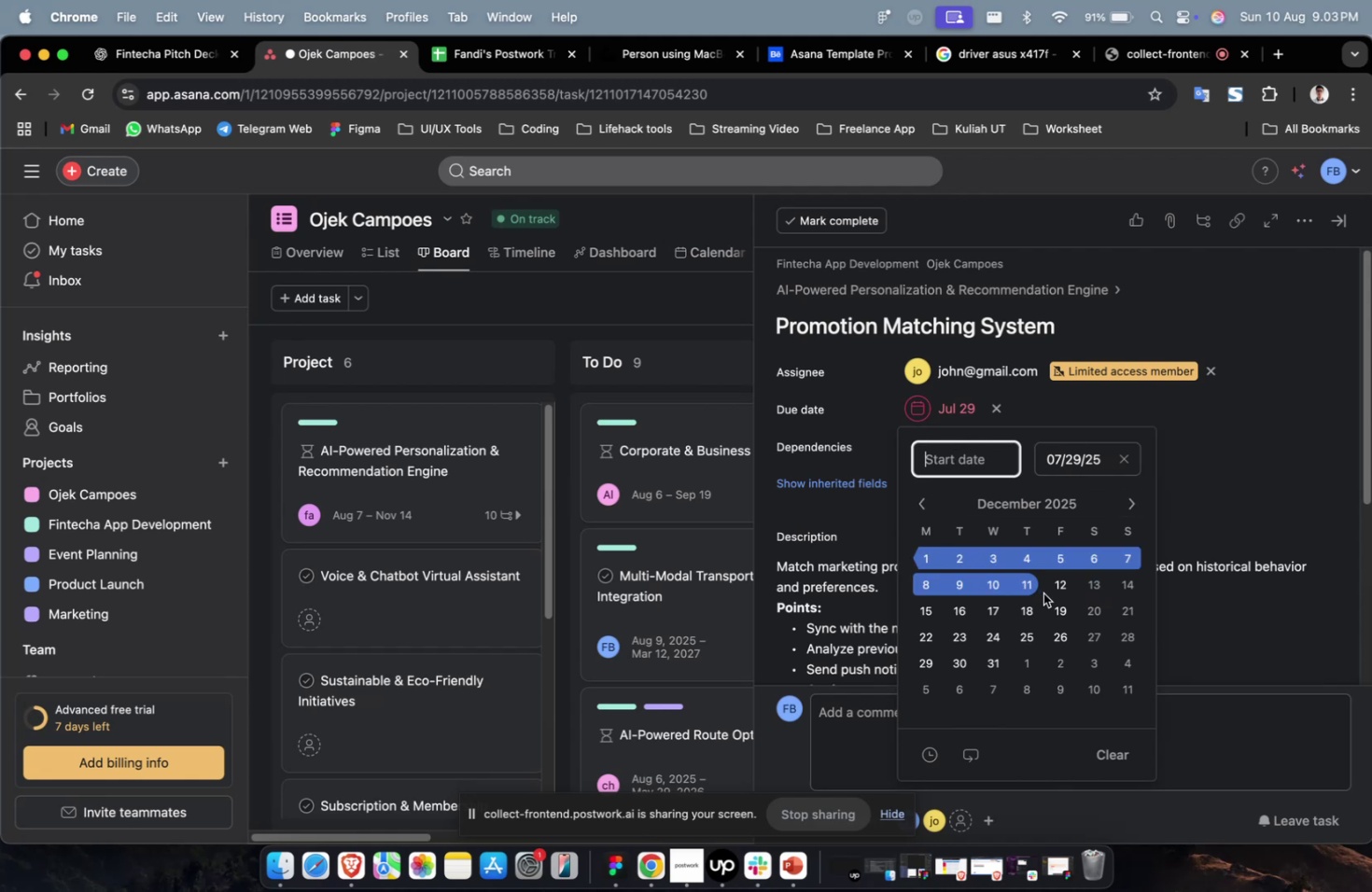 
left_click([1060, 586])
 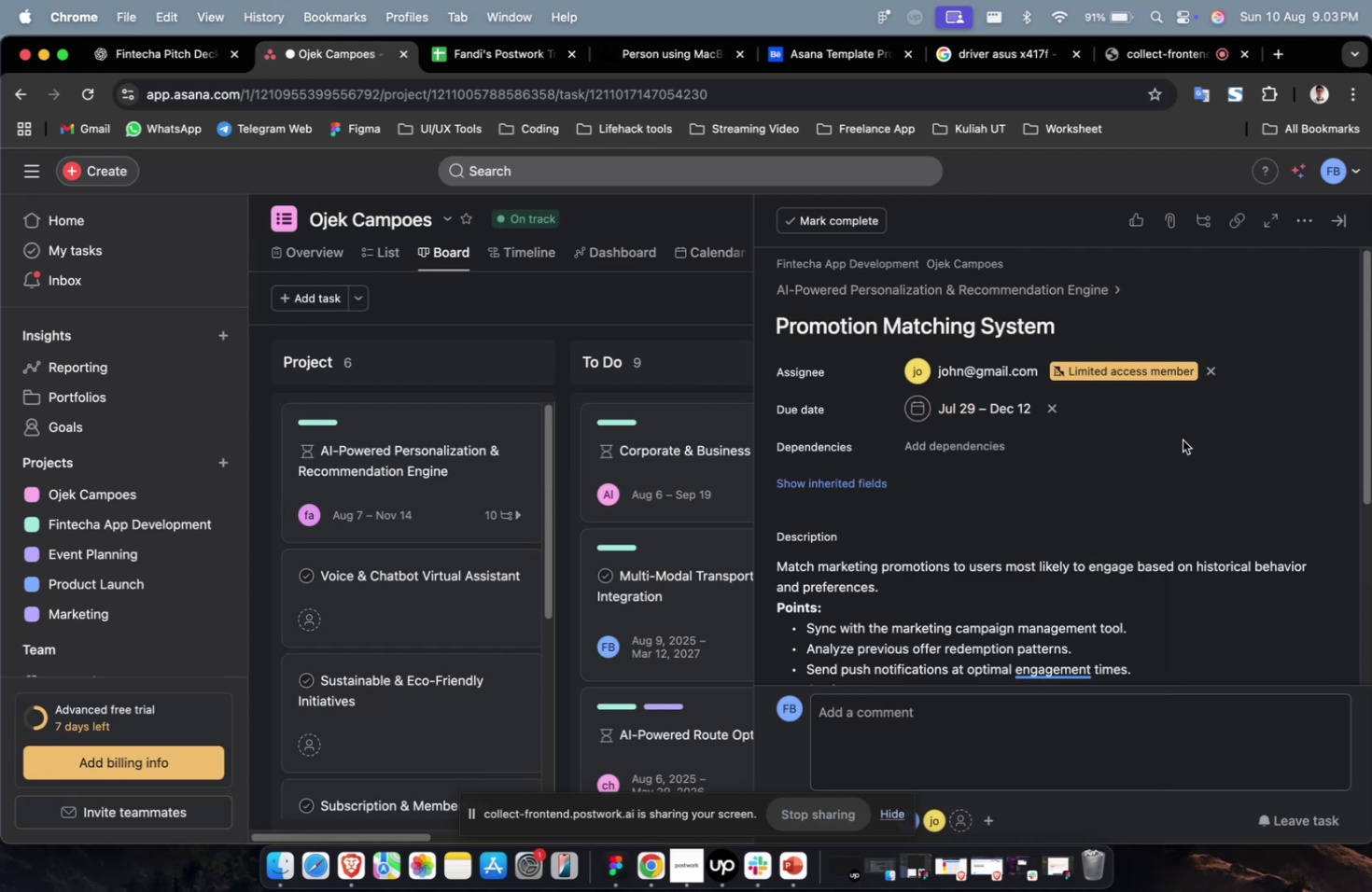 
double_click([973, 440])
 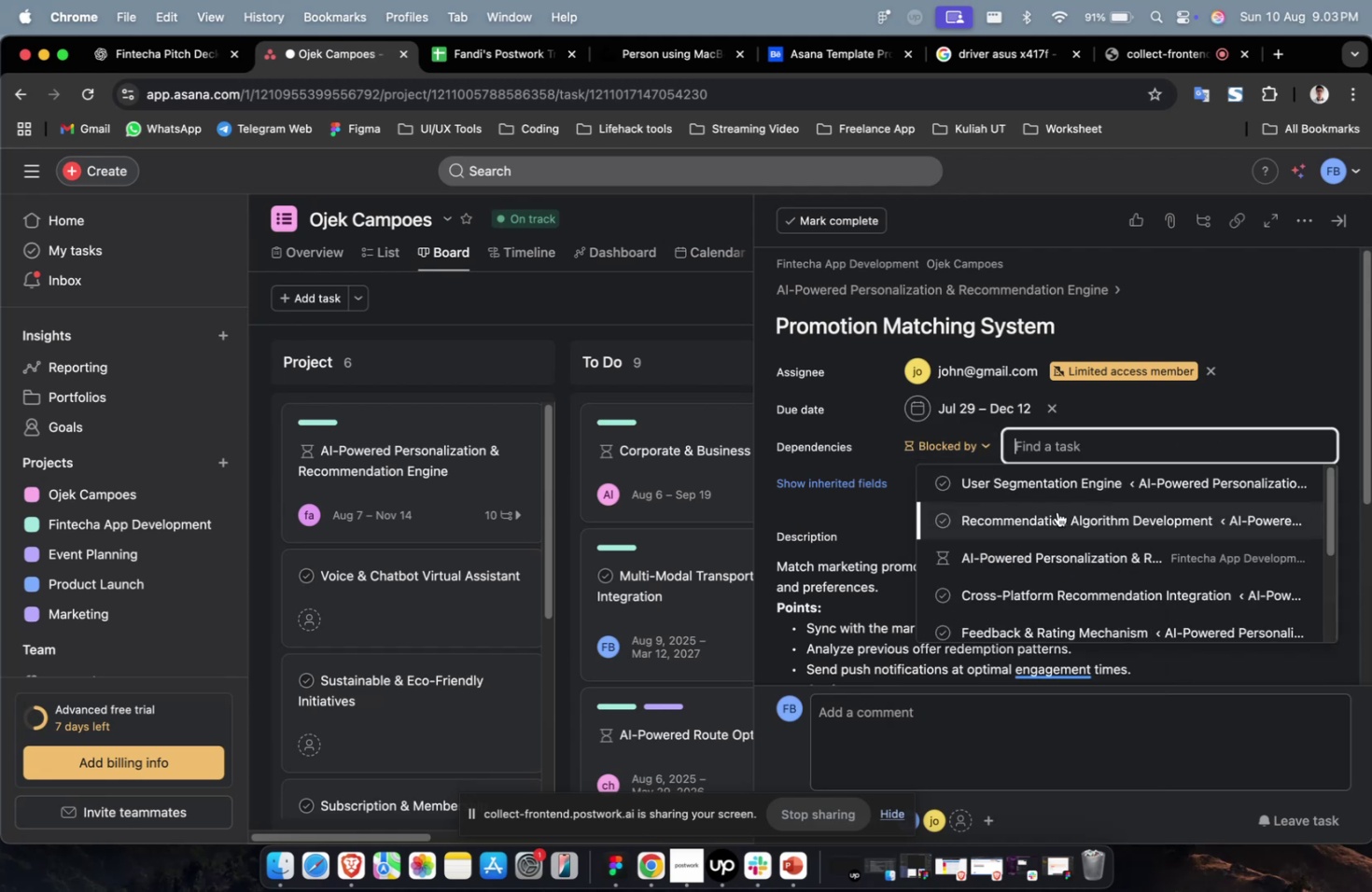 
left_click([1057, 511])
 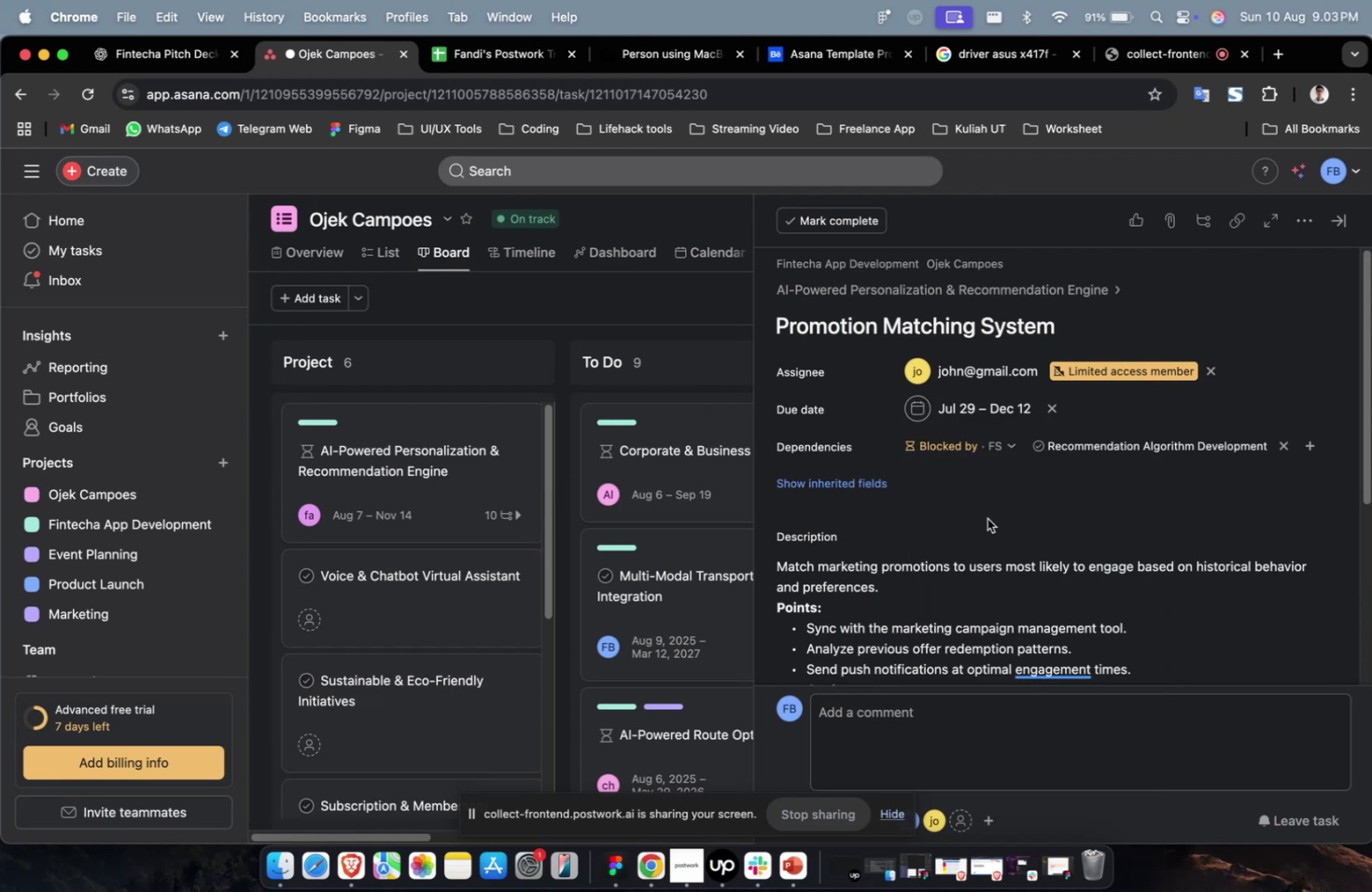 
left_click([878, 489])
 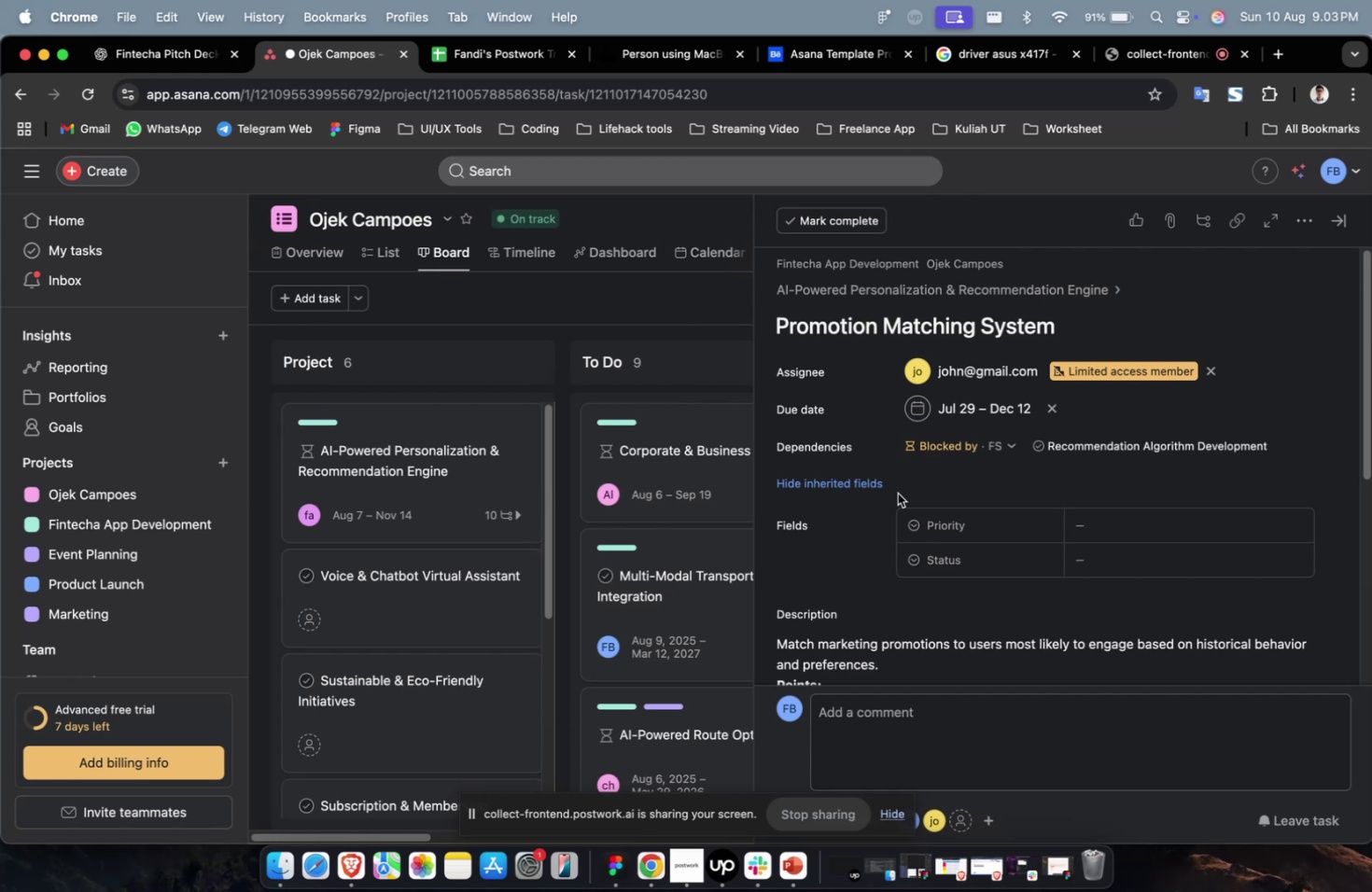 
wait(24.31)
 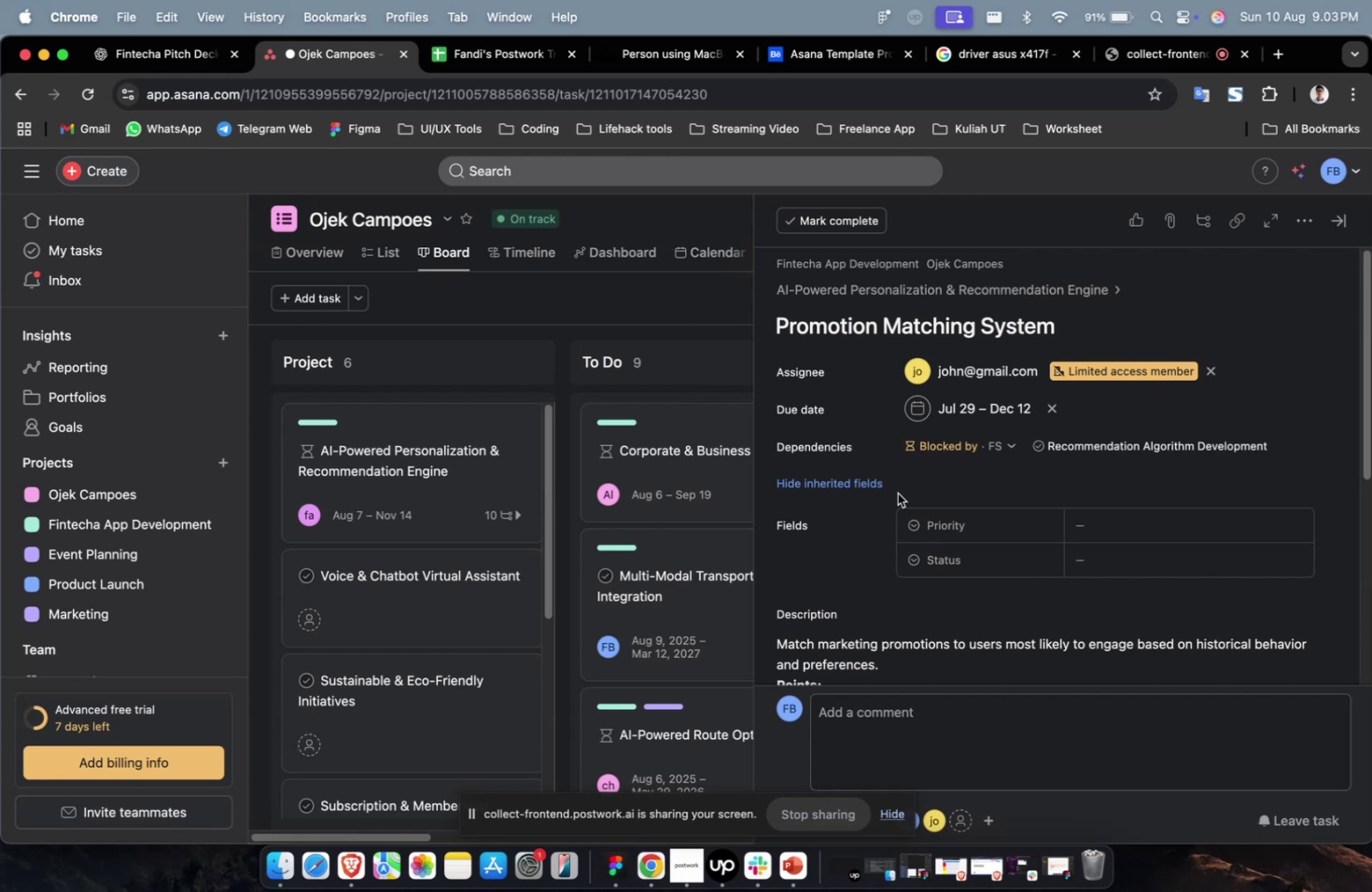 
scroll: coordinate [1088, 466], scroll_direction: up, amount: 4.0
 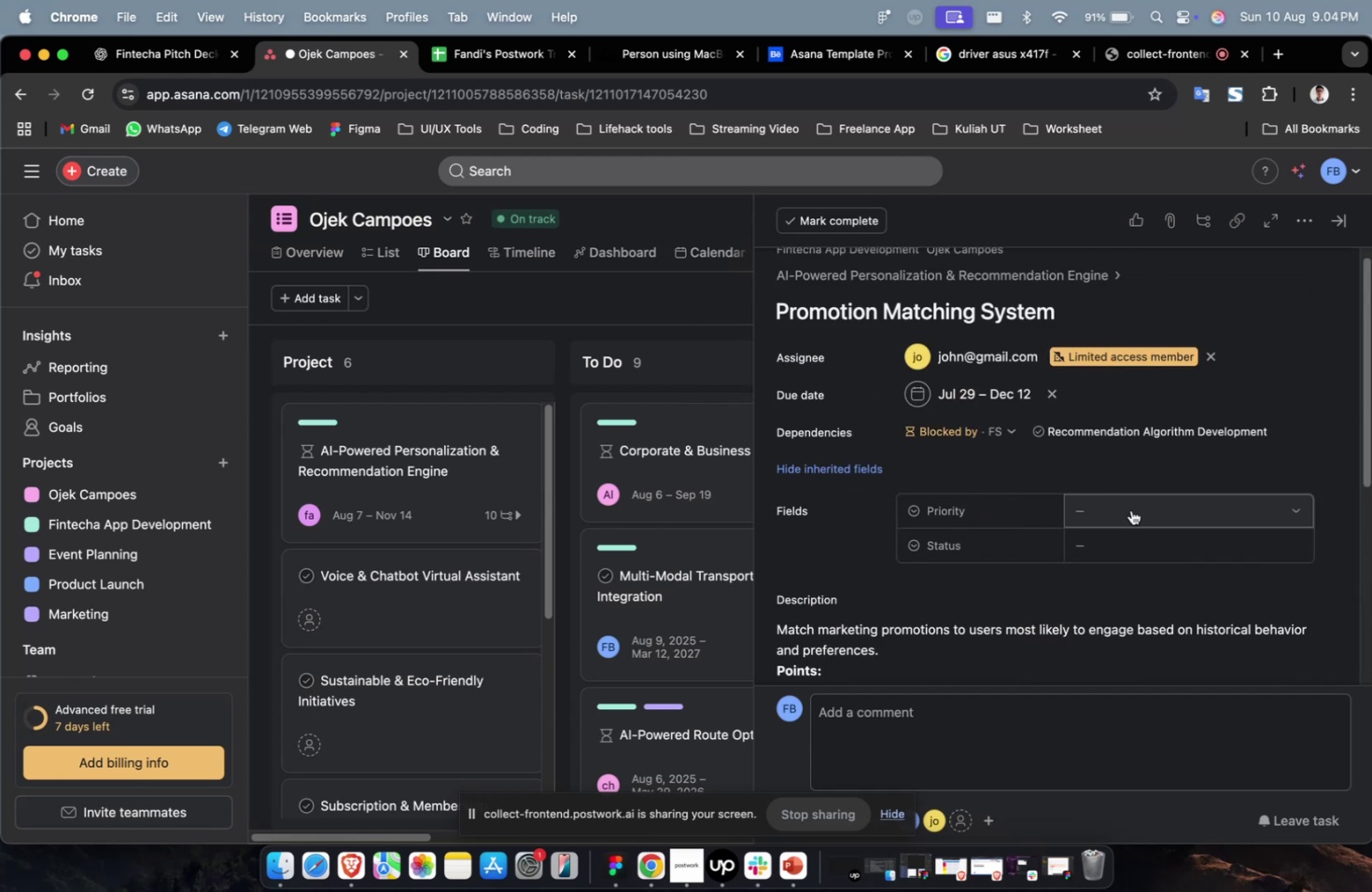 
left_click([1130, 509])
 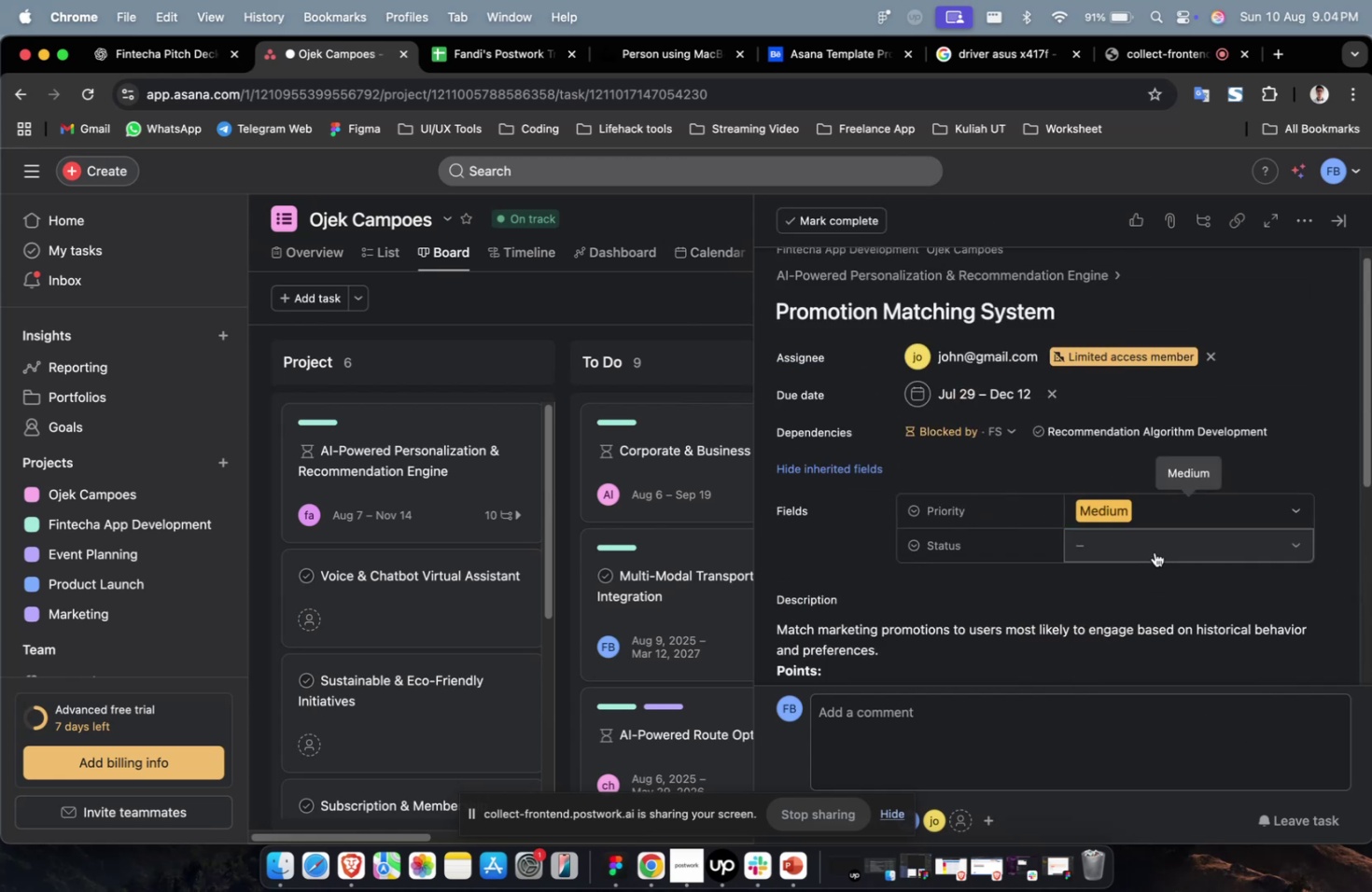 
triple_click([1155, 546])
 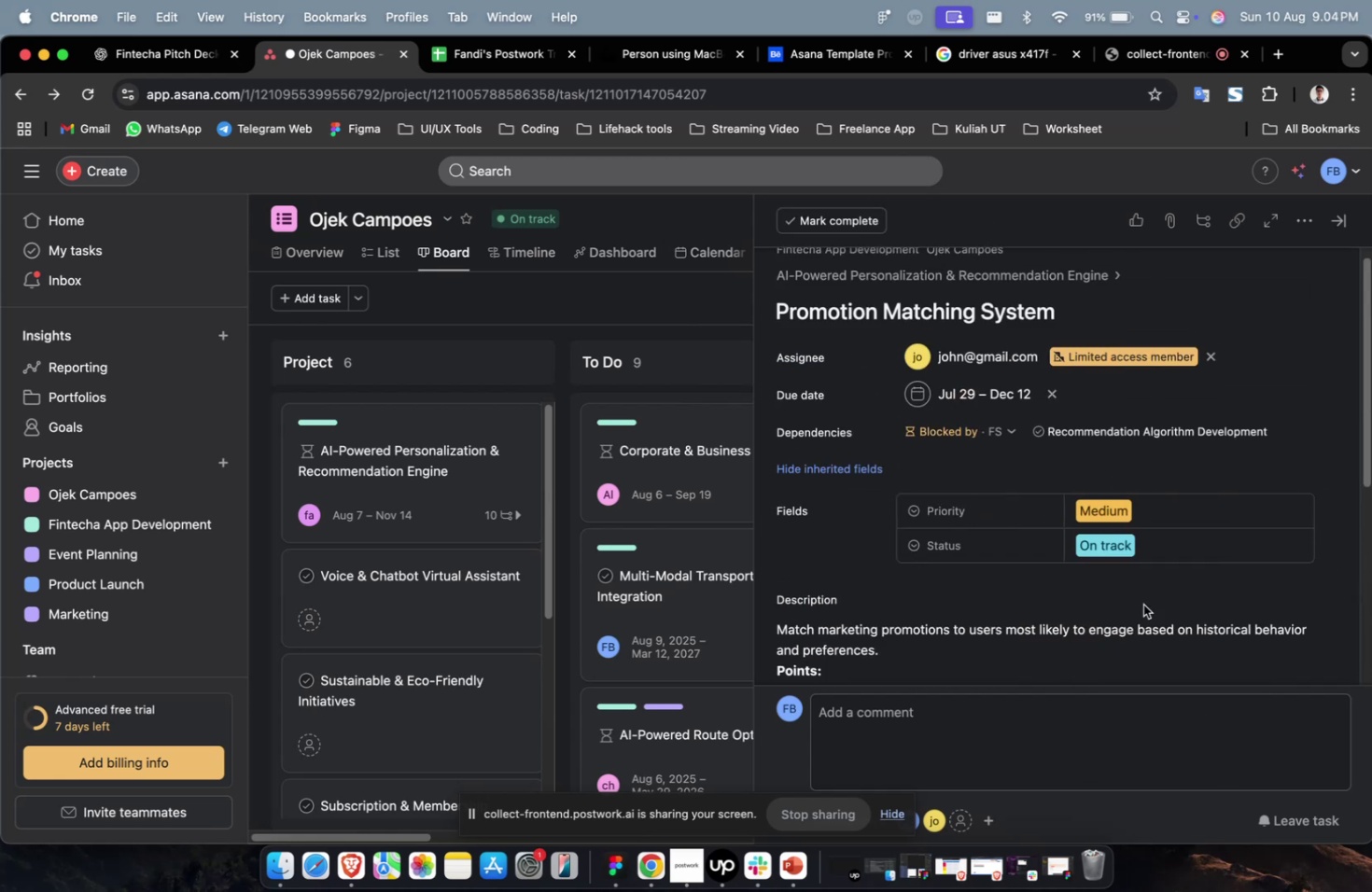 
scroll: coordinate [1142, 604], scroll_direction: down, amount: 39.0
 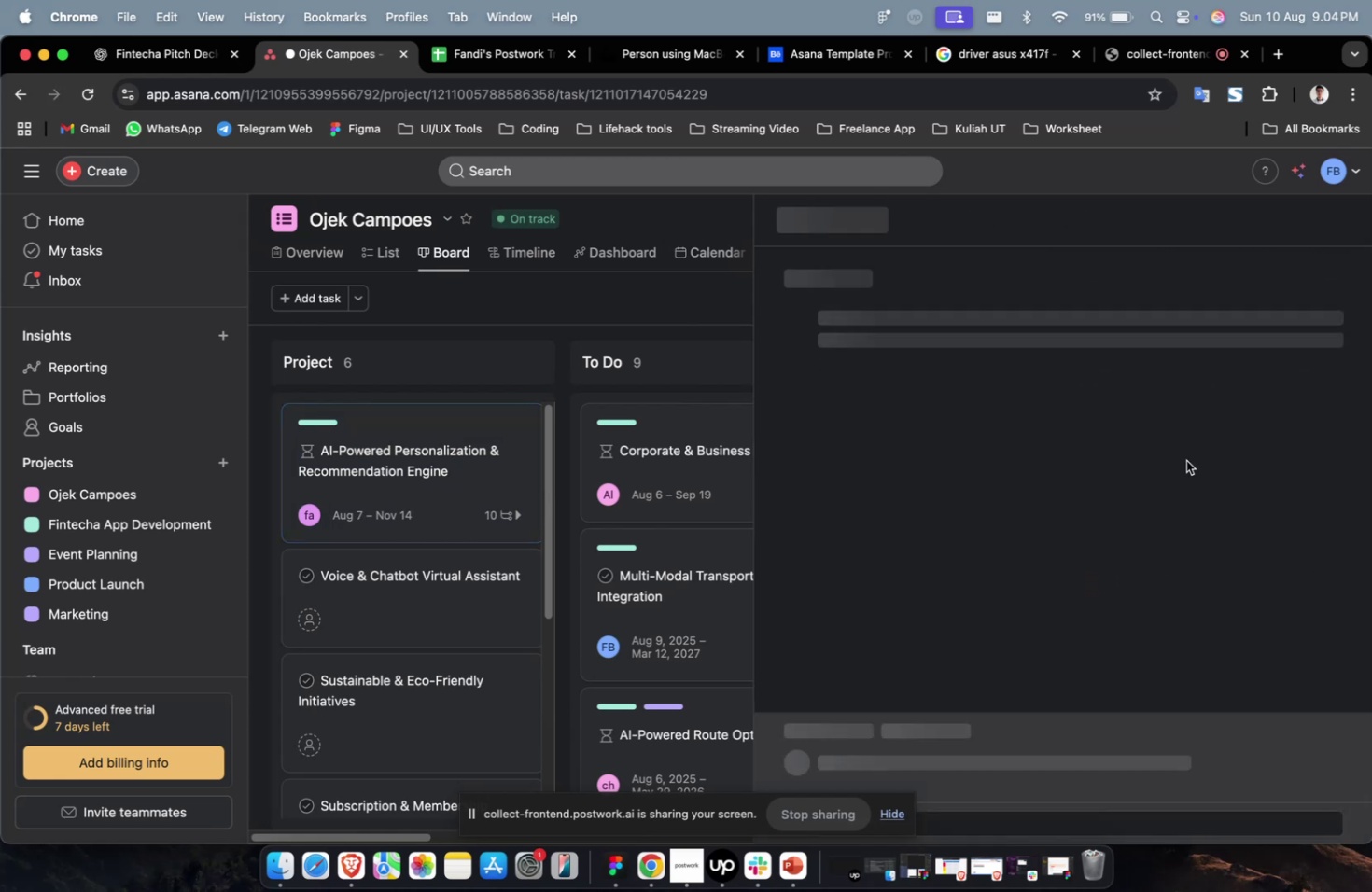 
left_click([147, 42])
 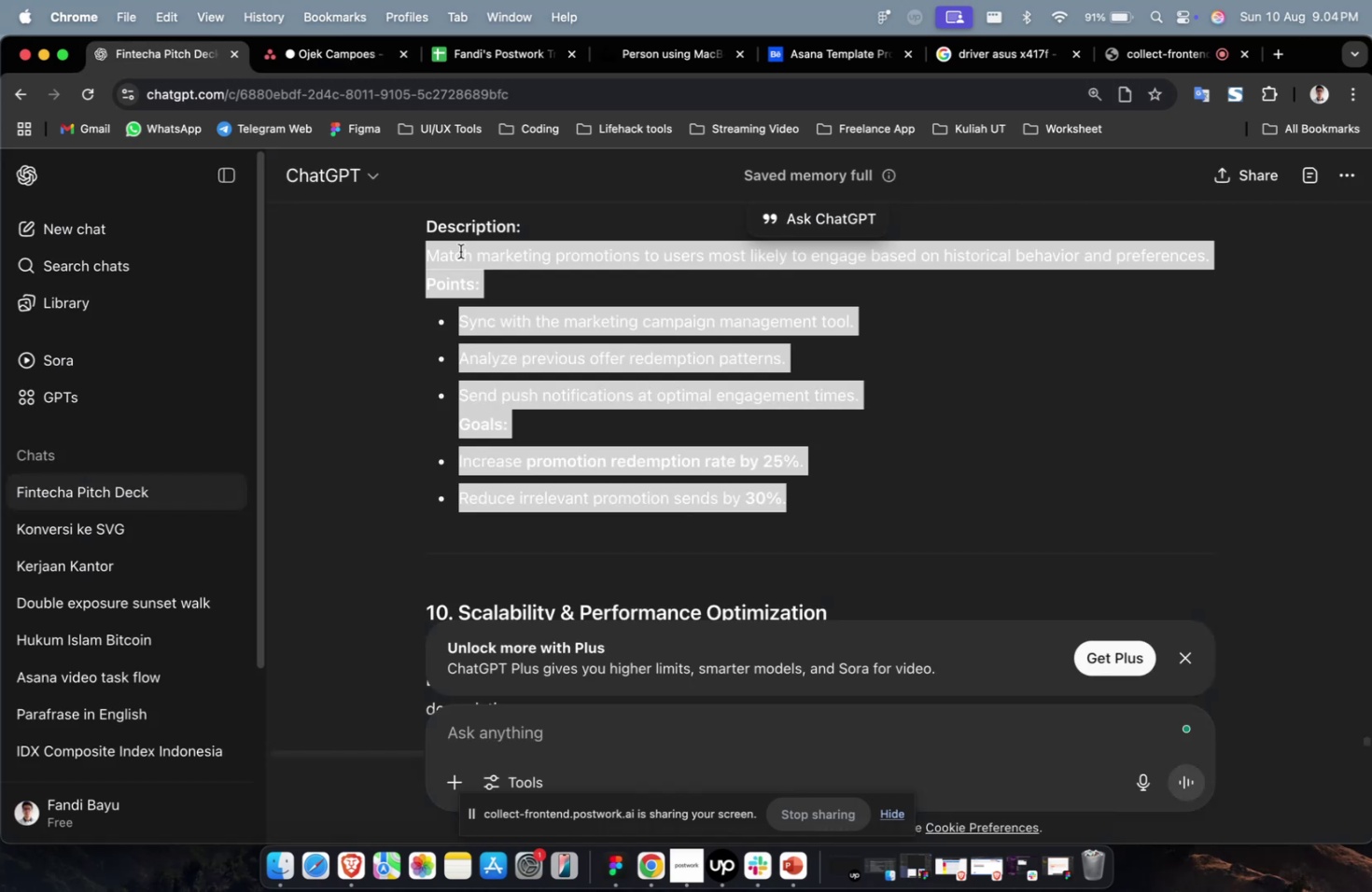 
scroll: coordinate [594, 335], scroll_direction: up, amount: 7.0
 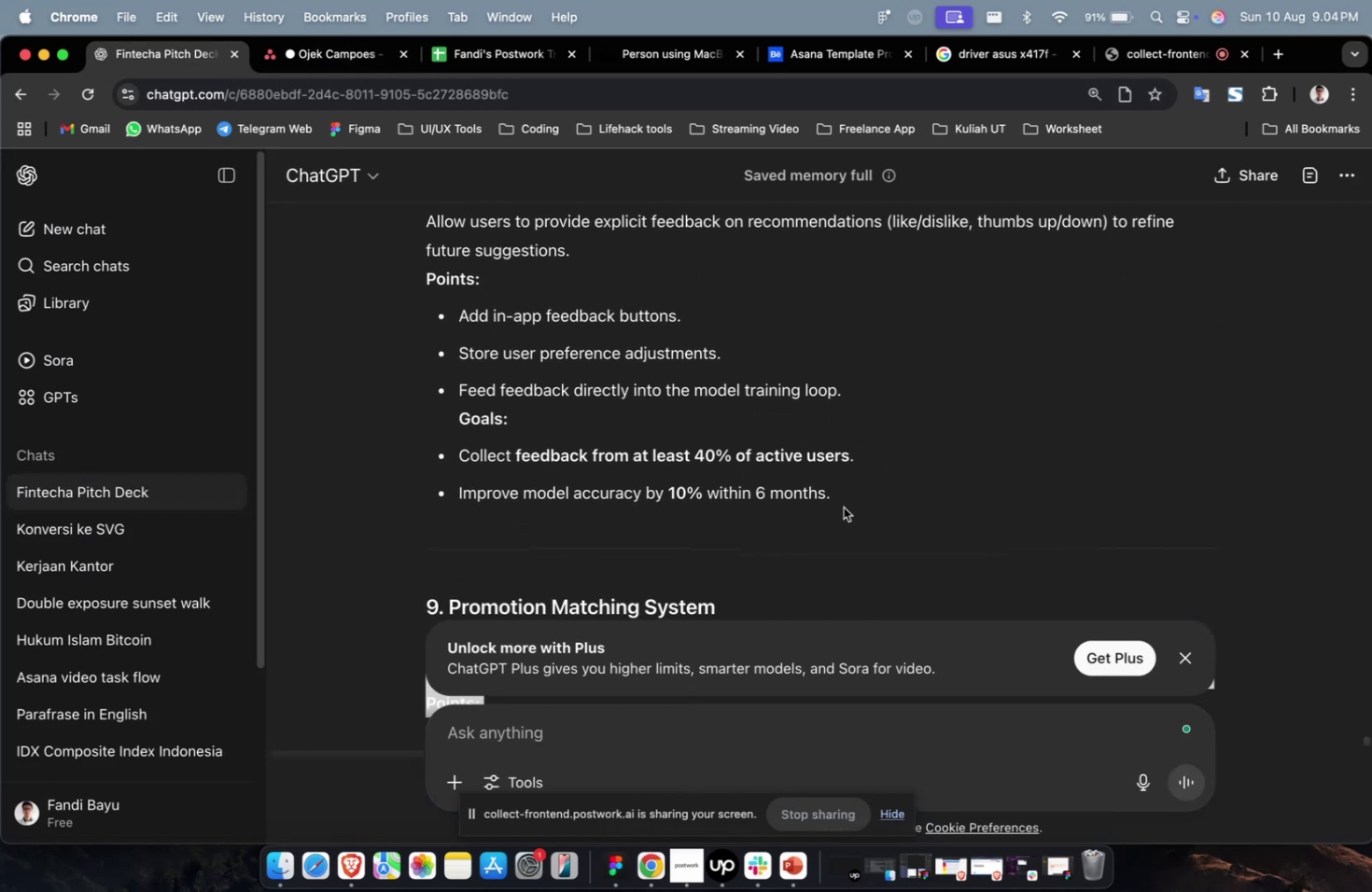 
left_click_drag(start_coordinate=[847, 509], to_coordinate=[390, 222])
 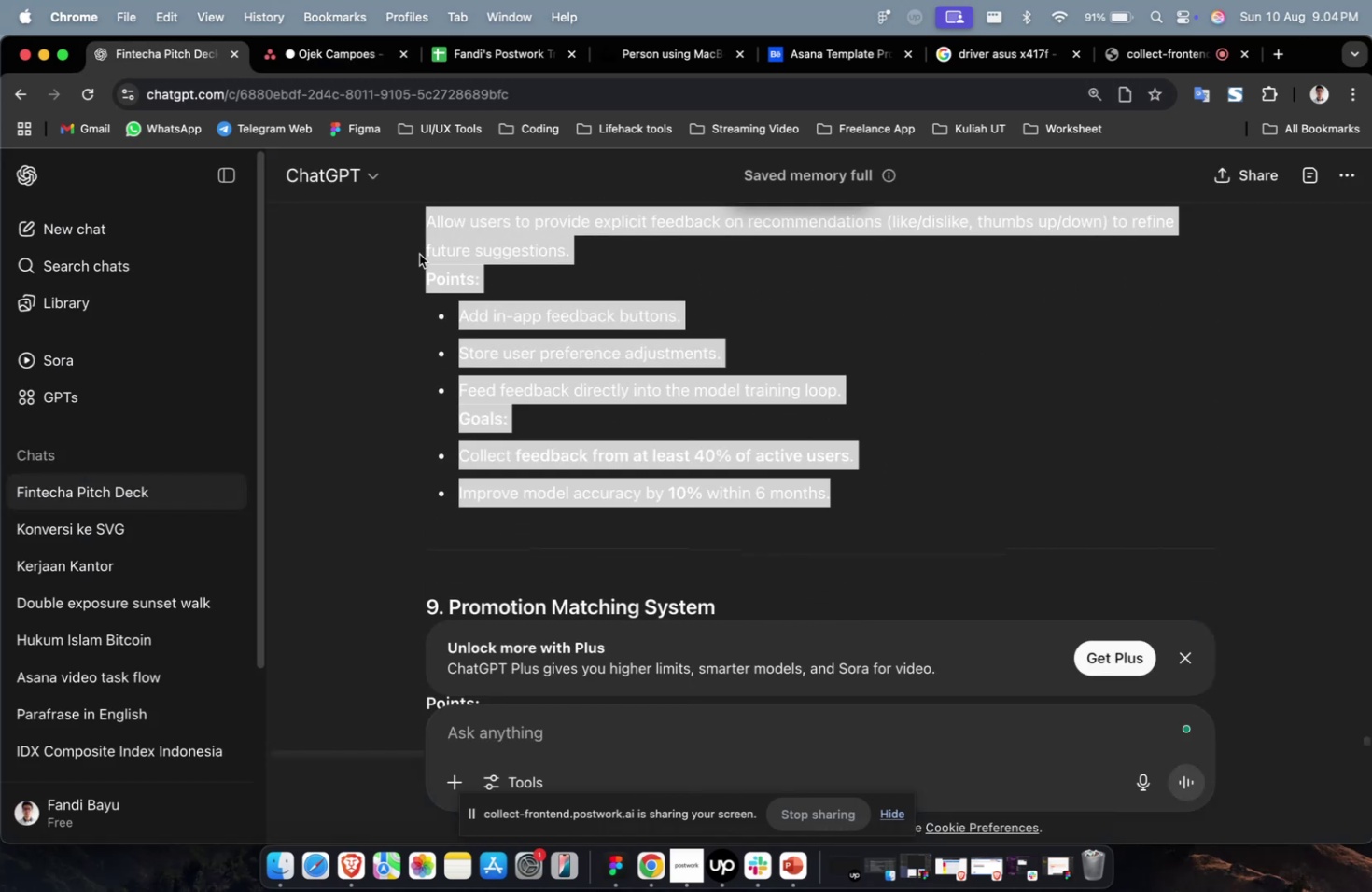 
scroll: coordinate [419, 254], scroll_direction: up, amount: 4.0
 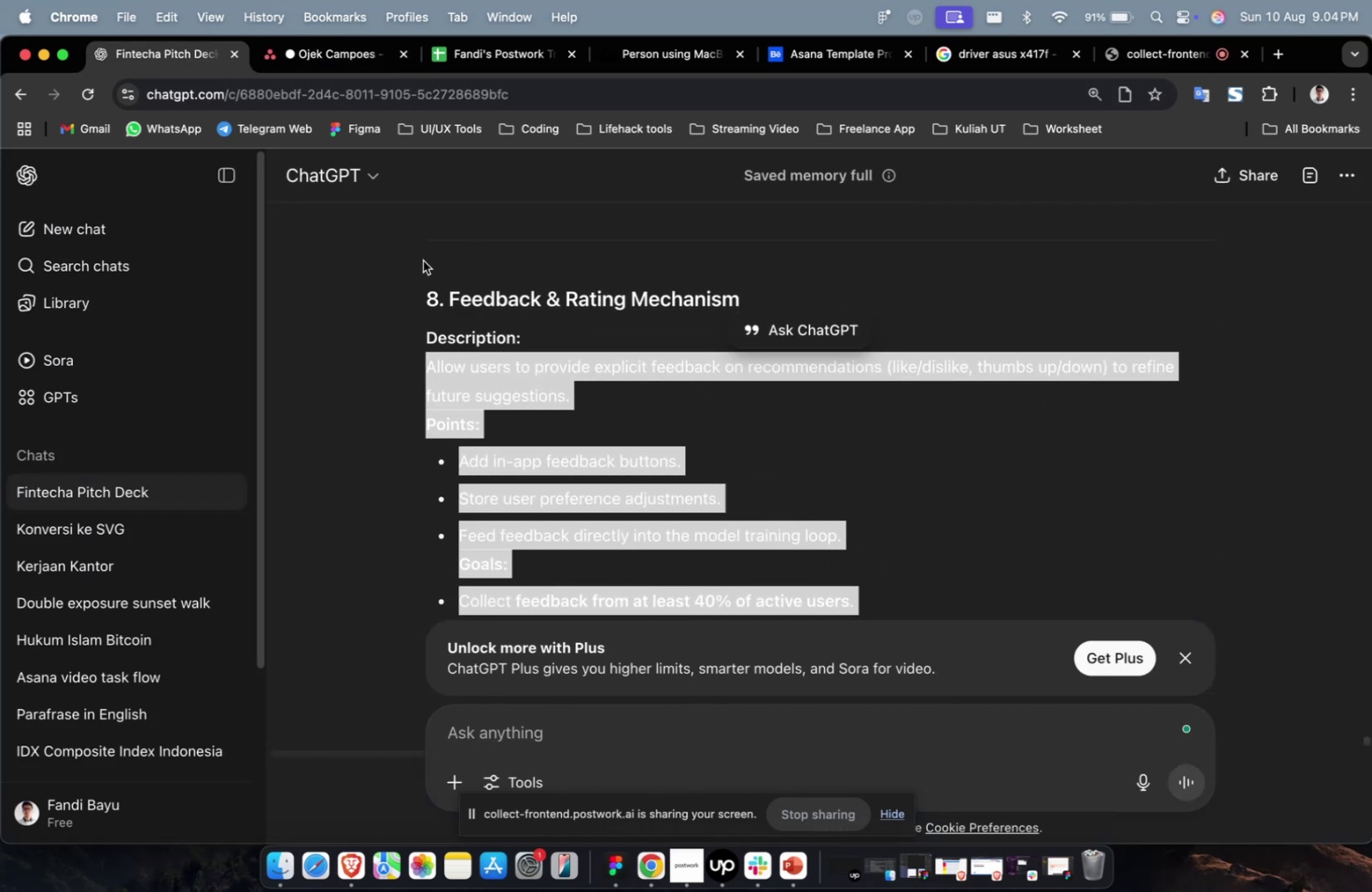 
key(Meta+C)
 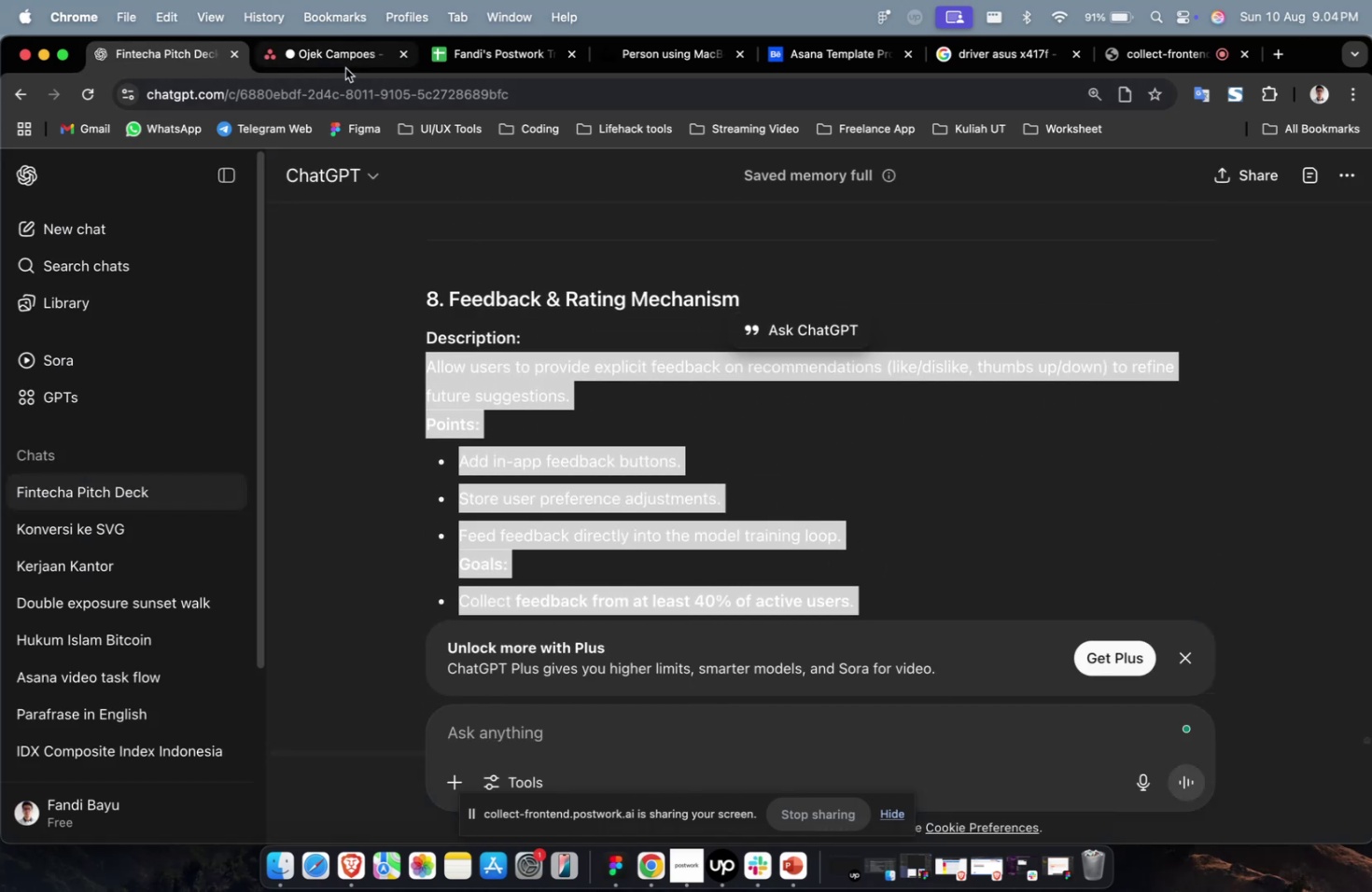 
left_click([345, 68])
 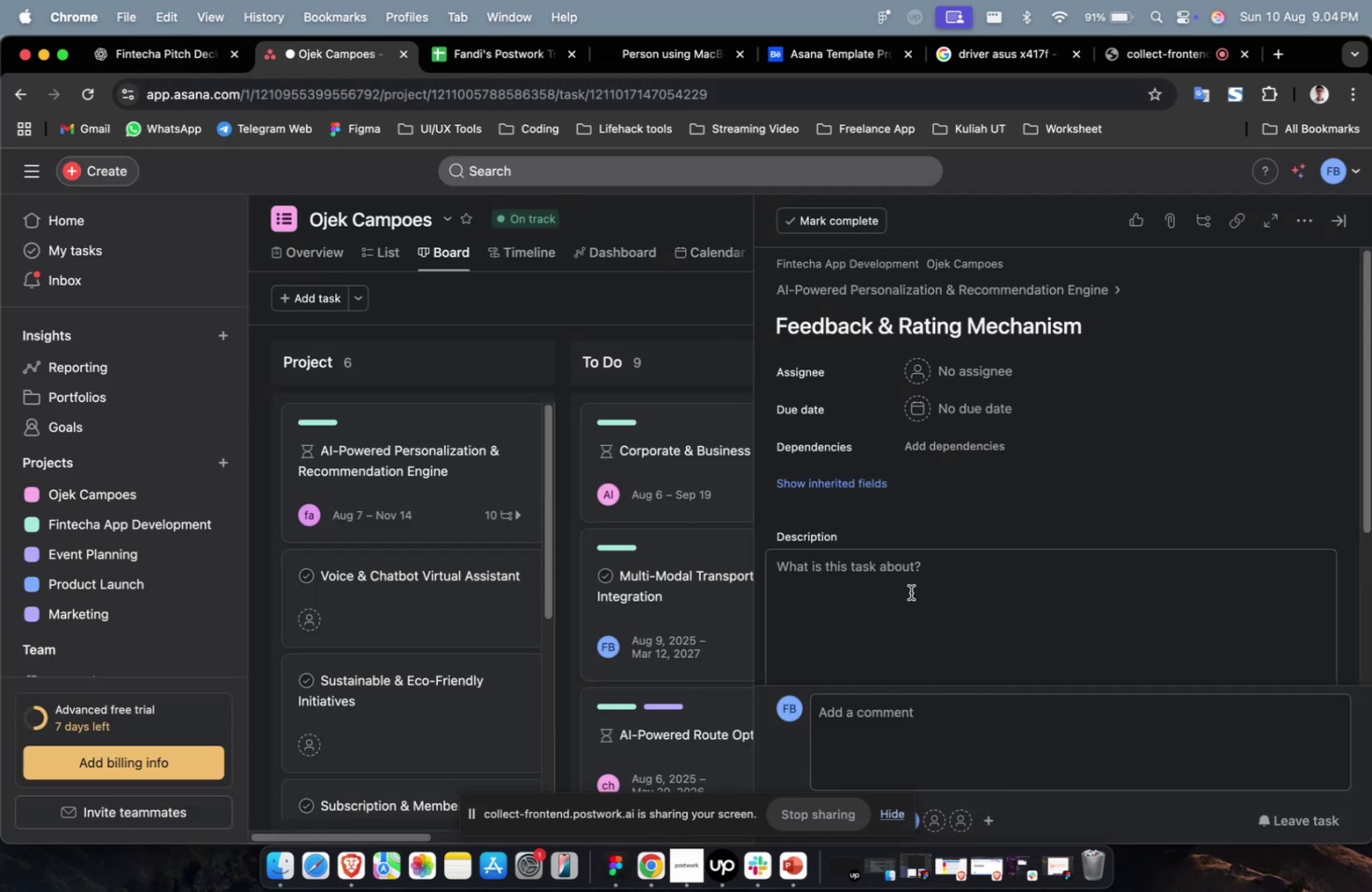 
double_click([910, 592])
 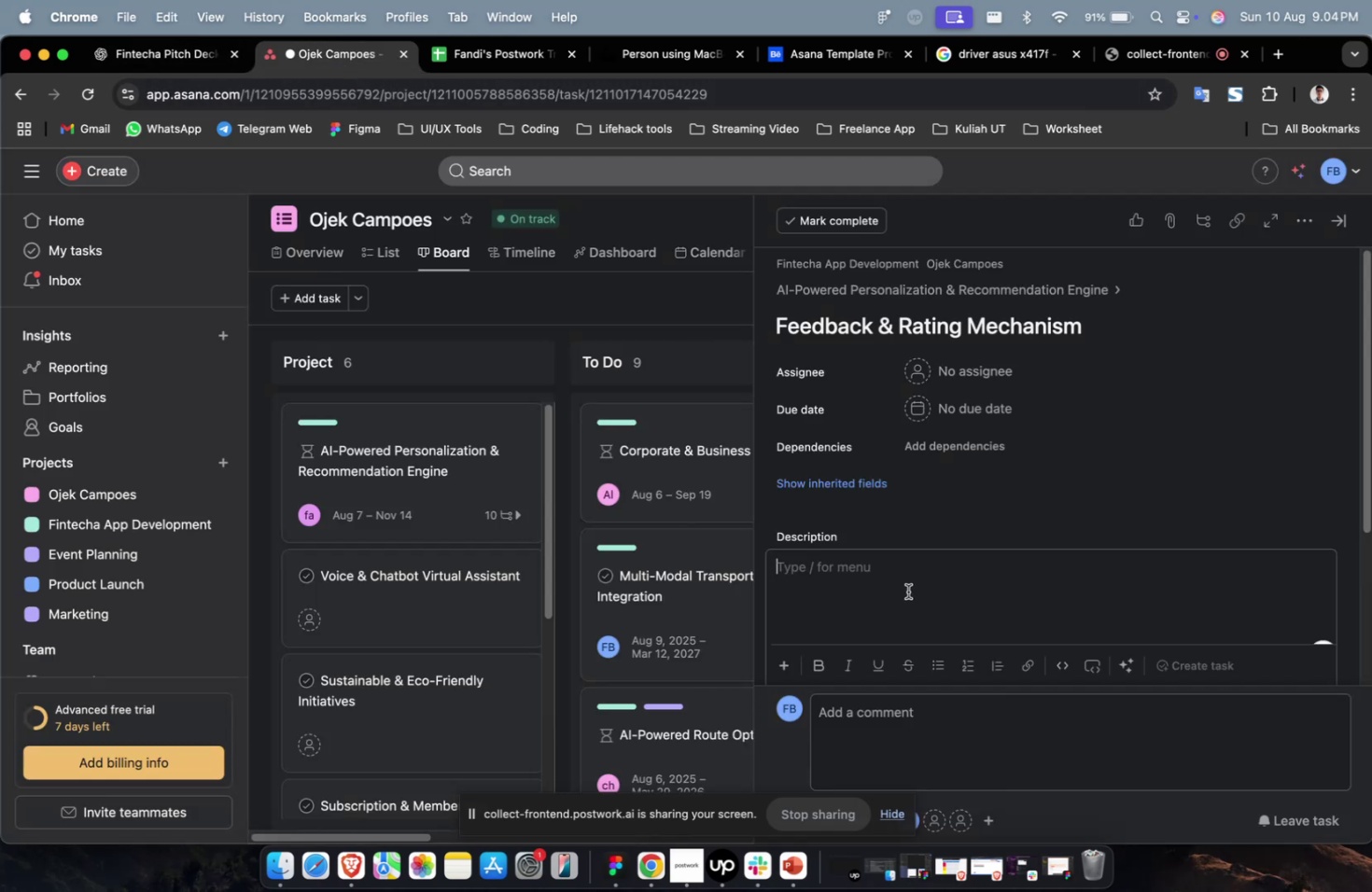 
key(Meta+V)
 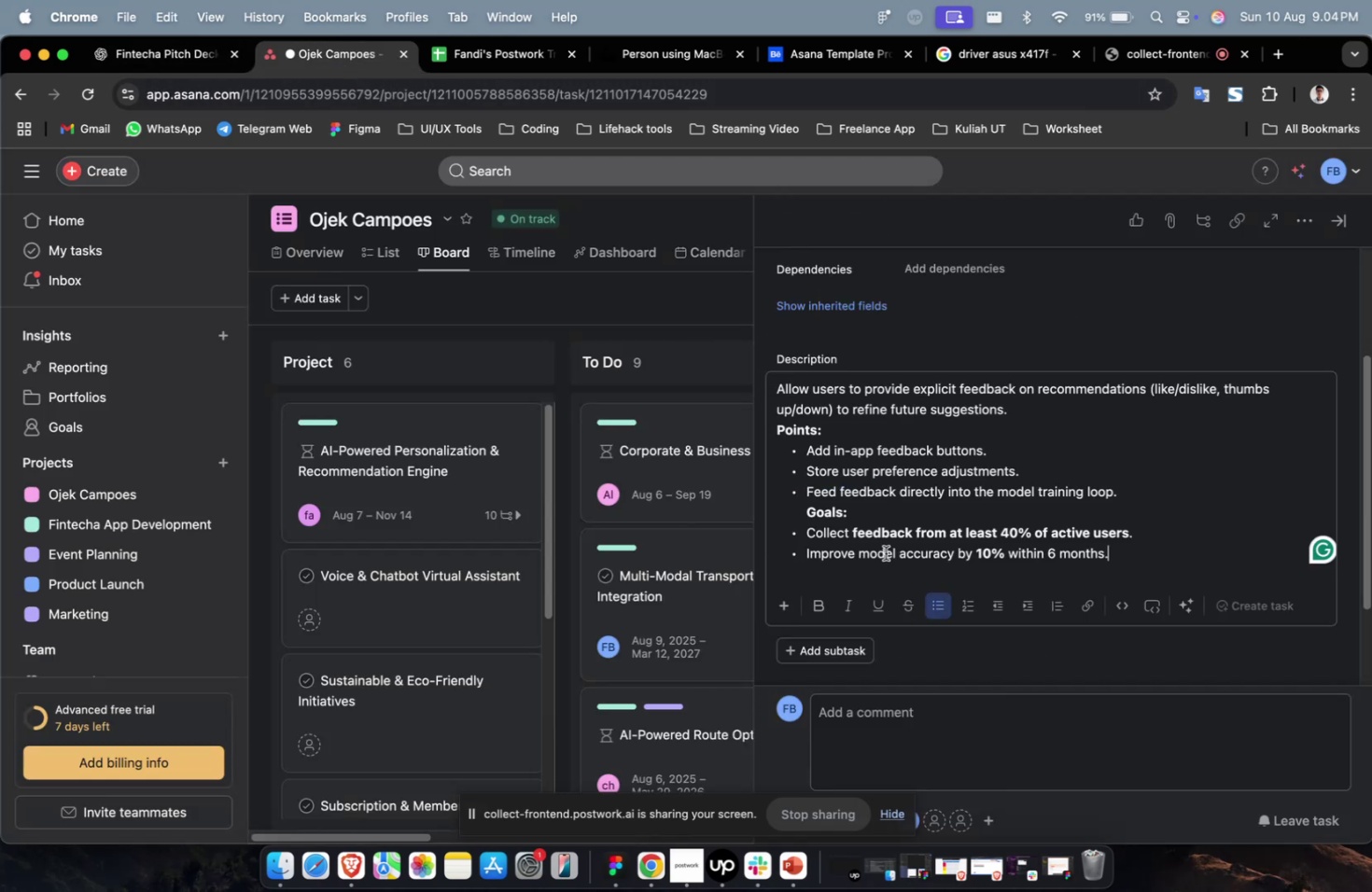 
scroll: coordinate [885, 552], scroll_direction: up, amount: 12.0
 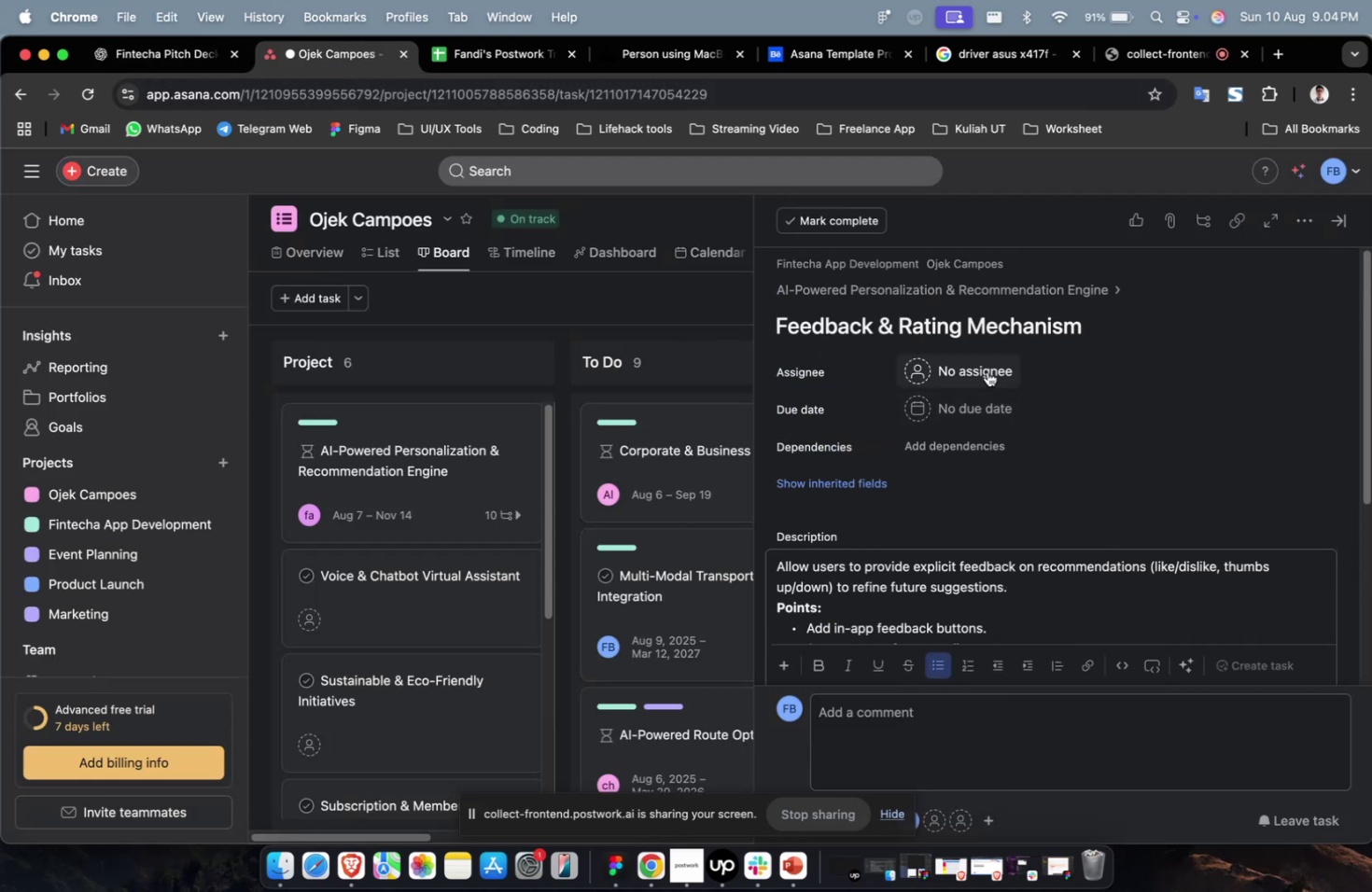 
left_click([987, 371])
 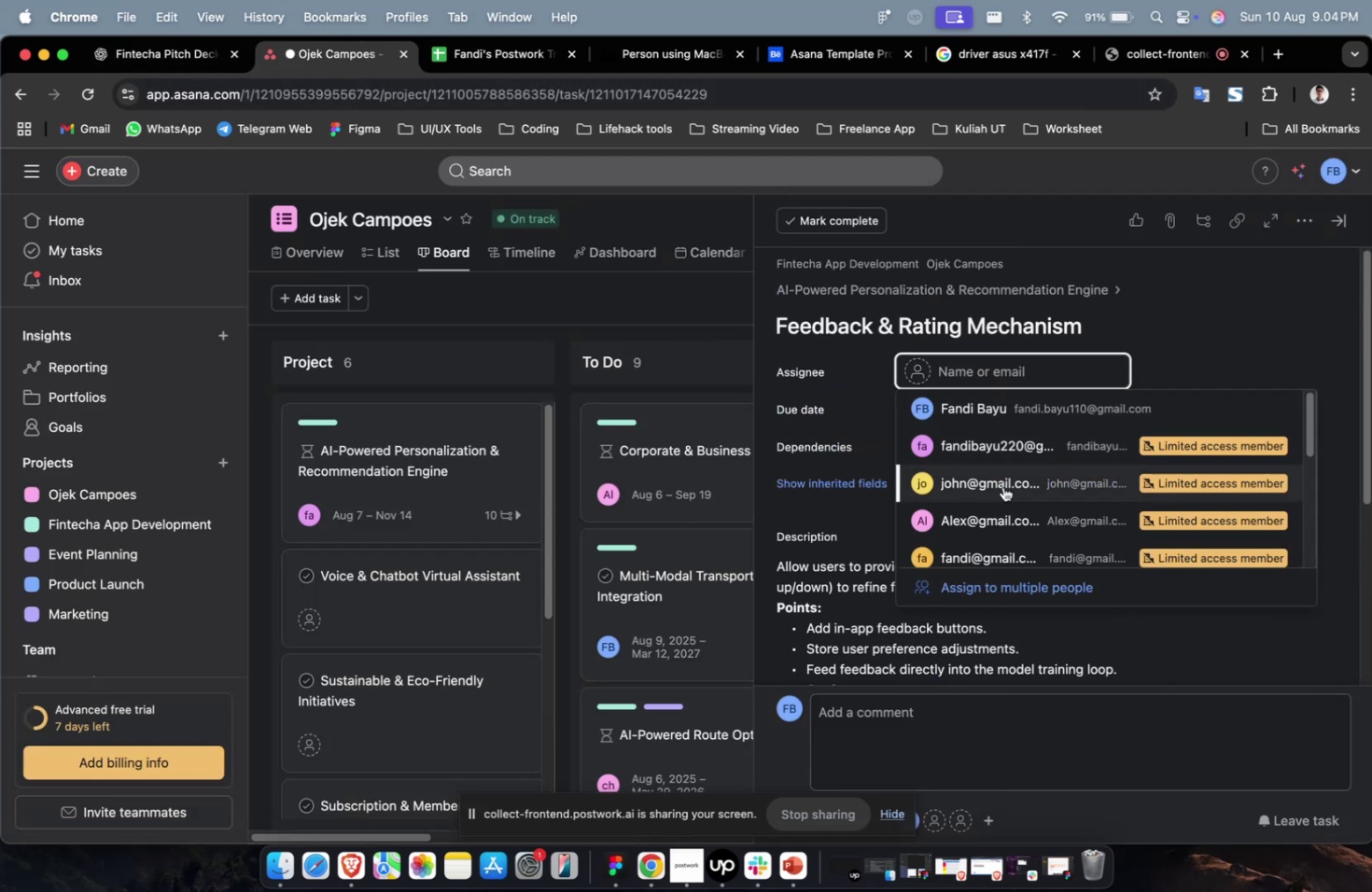 
double_click([1002, 486])
 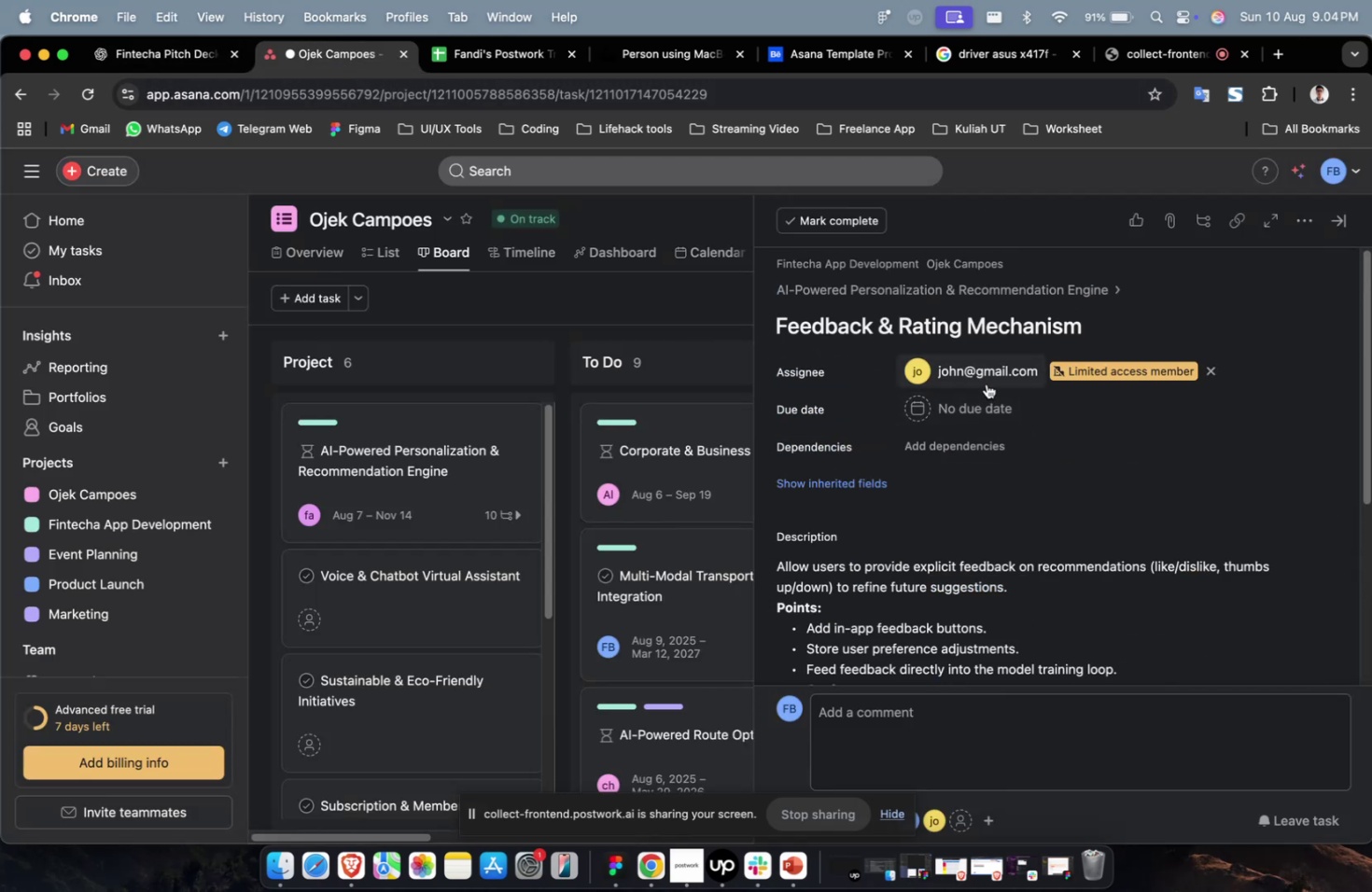 
triple_click([986, 383])
 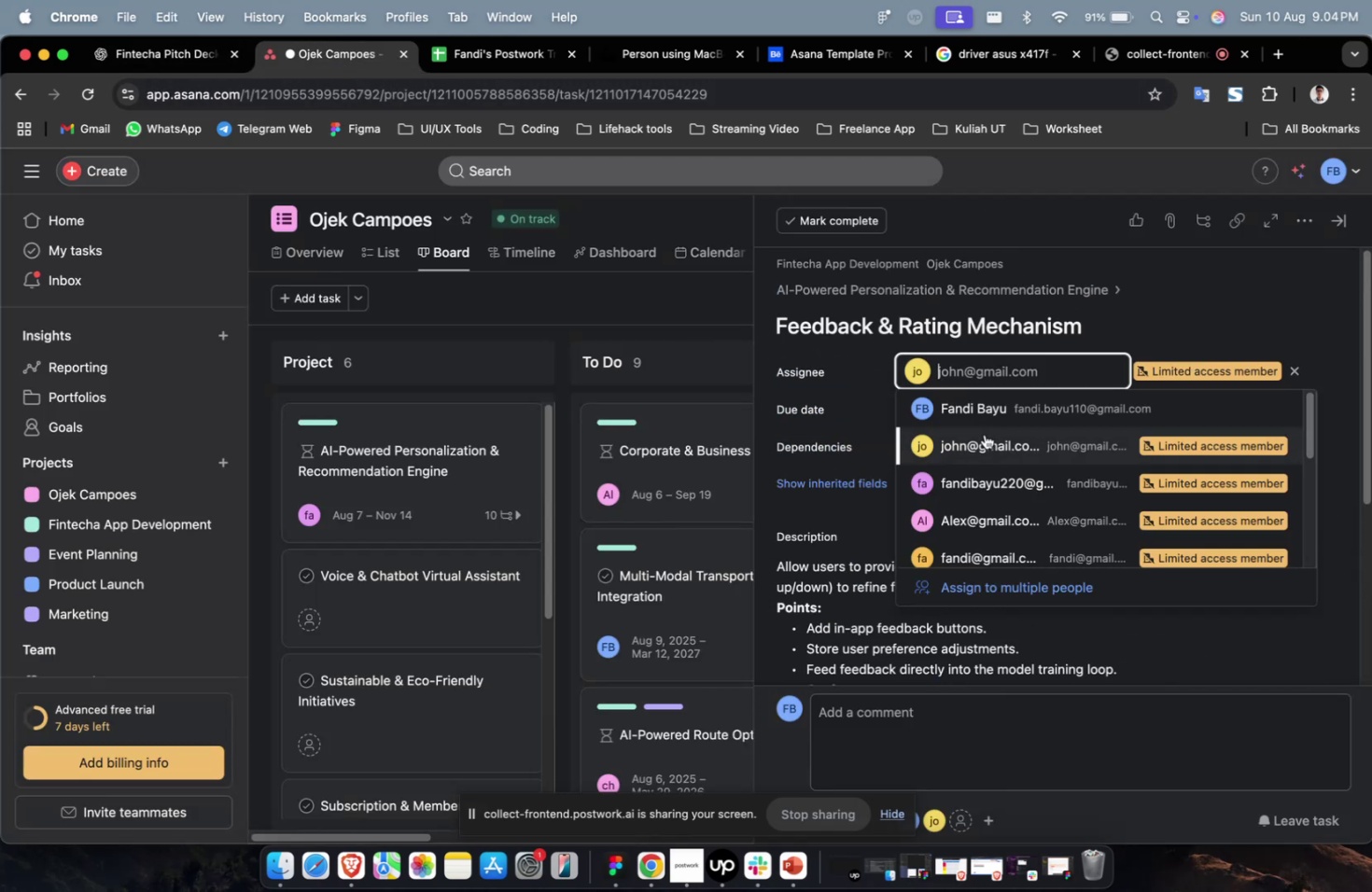 
scroll: coordinate [984, 436], scroll_direction: down, amount: 14.0
 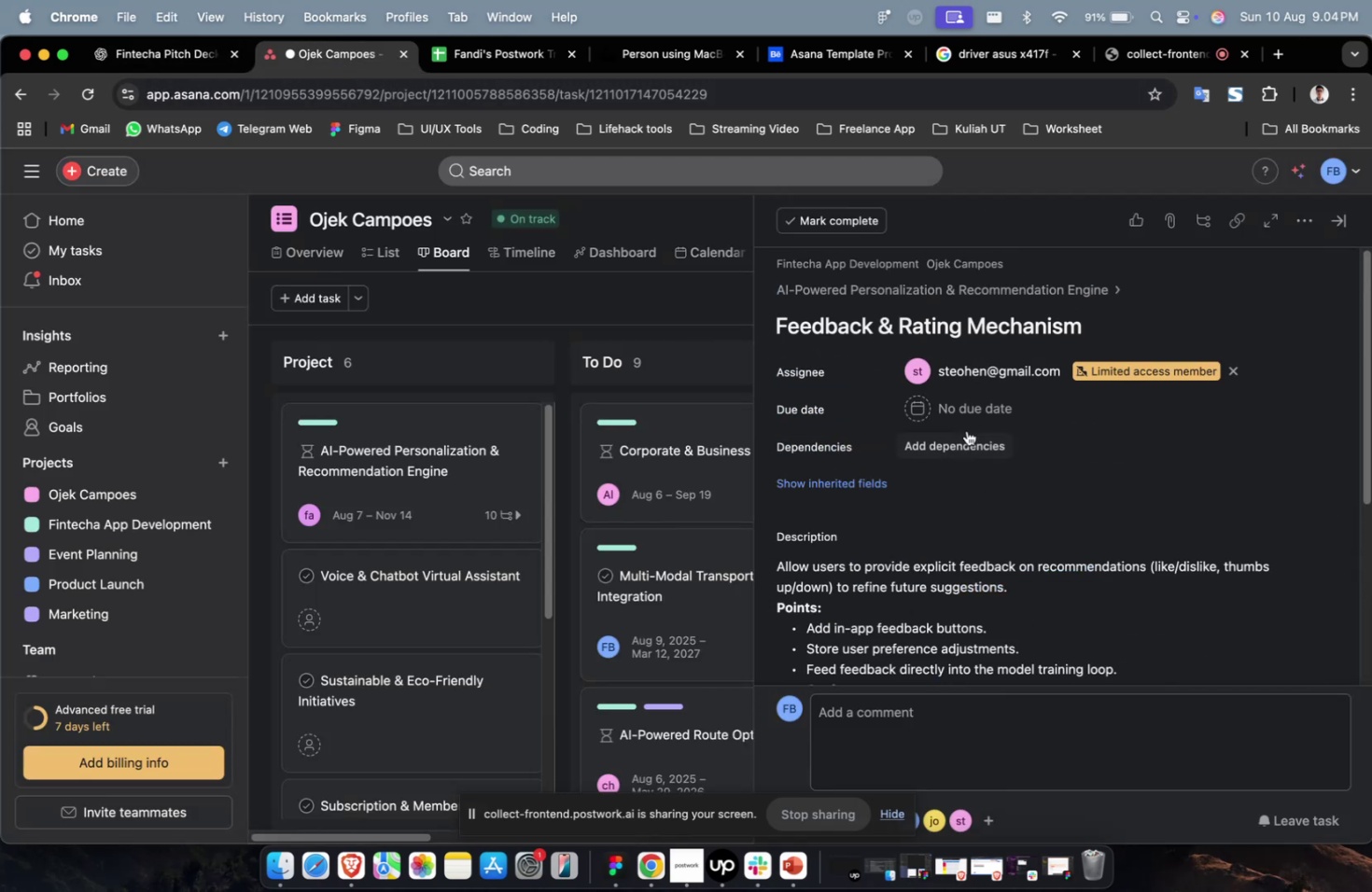 
double_click([966, 398])
 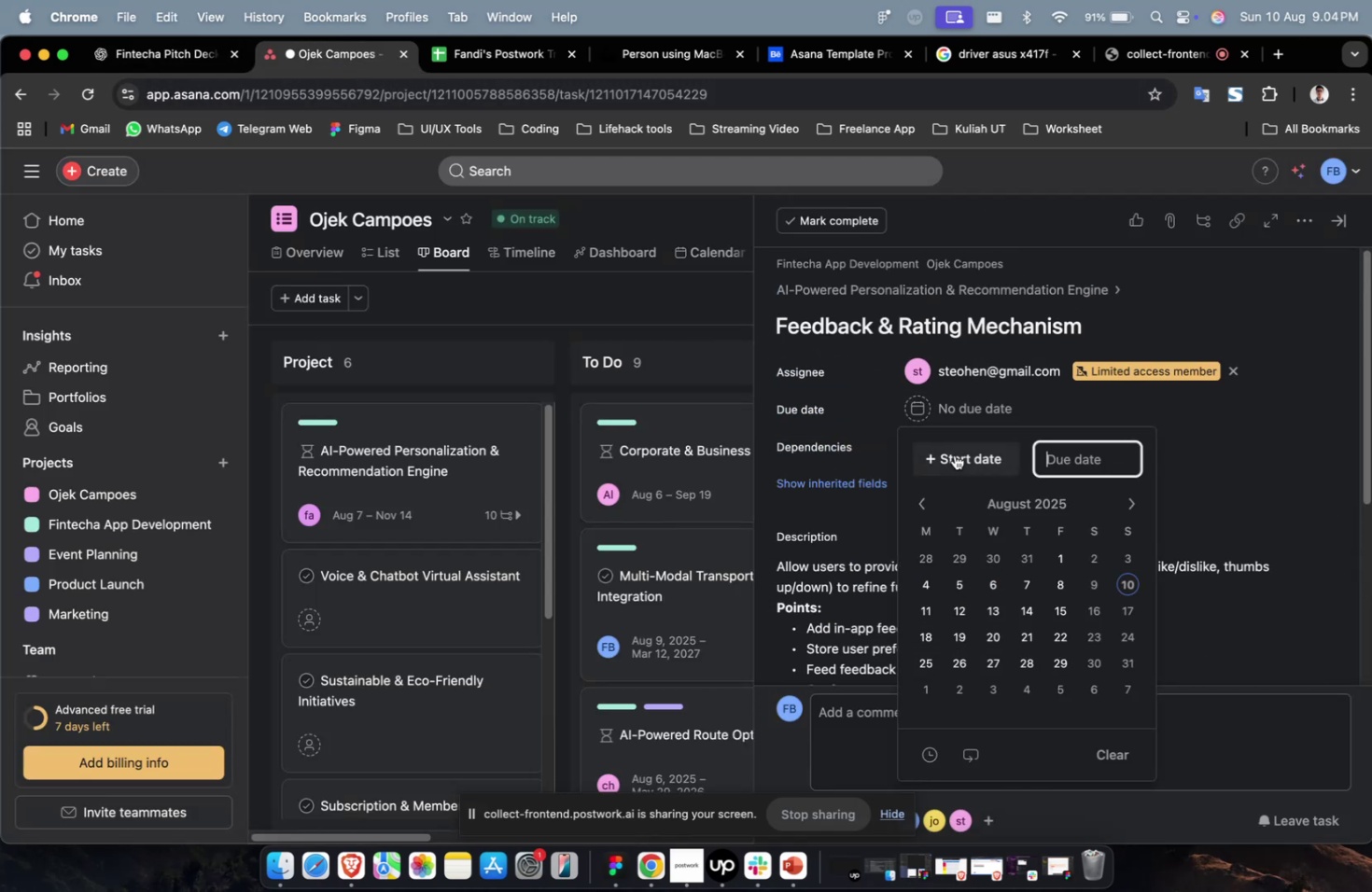 
triple_click([954, 454])
 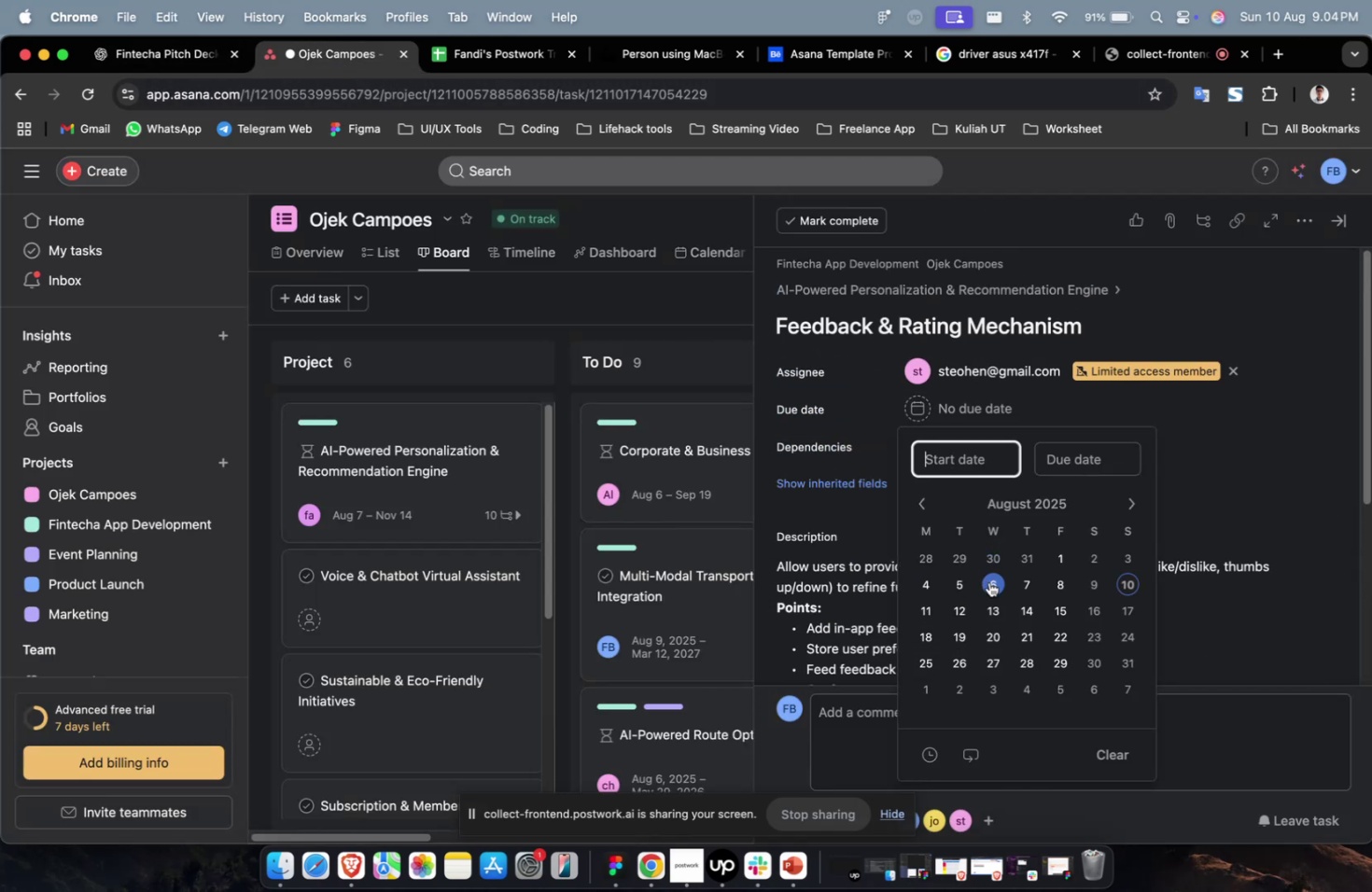 
triple_click([988, 581])
 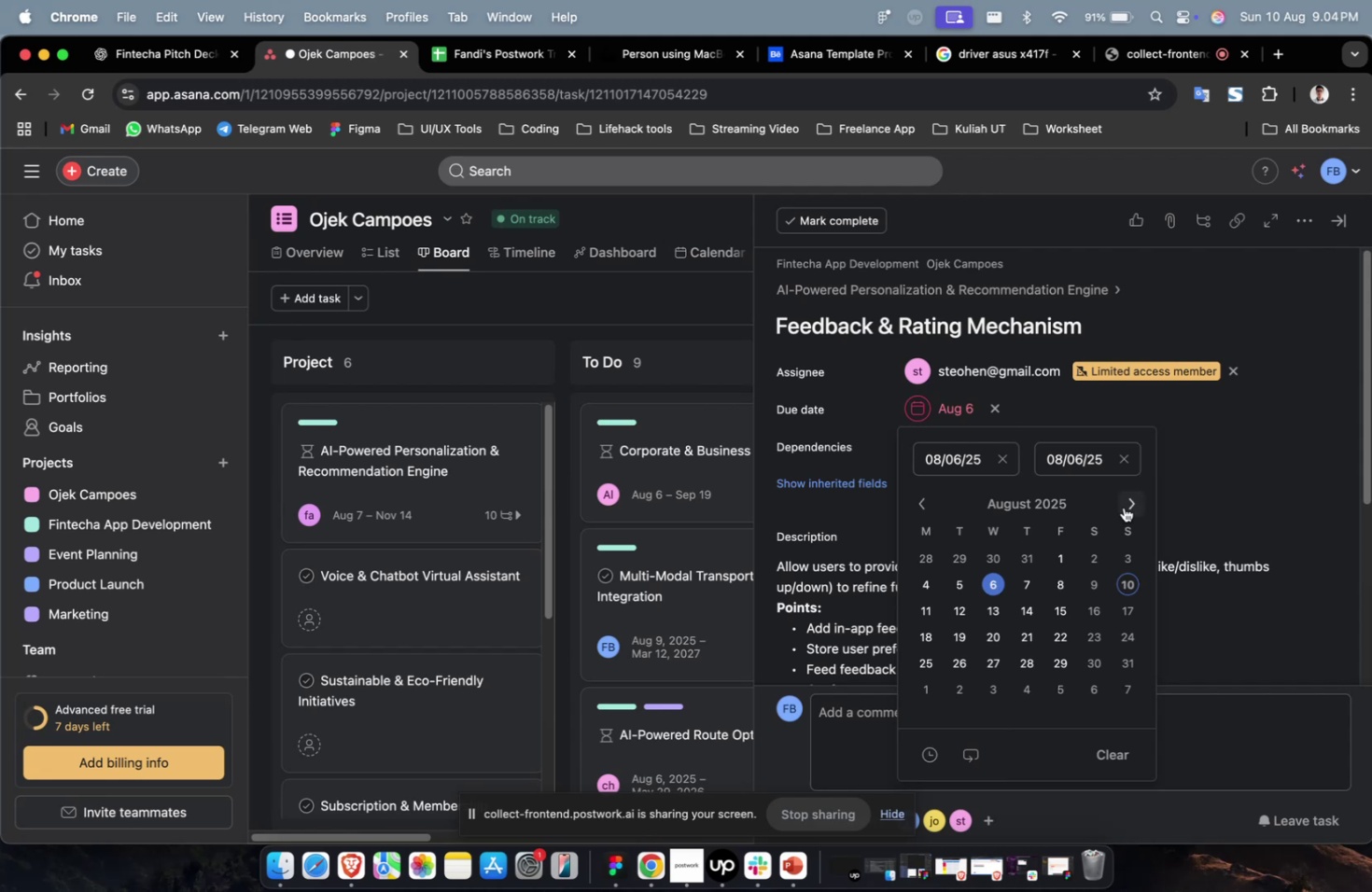 
triple_click([1123, 507])
 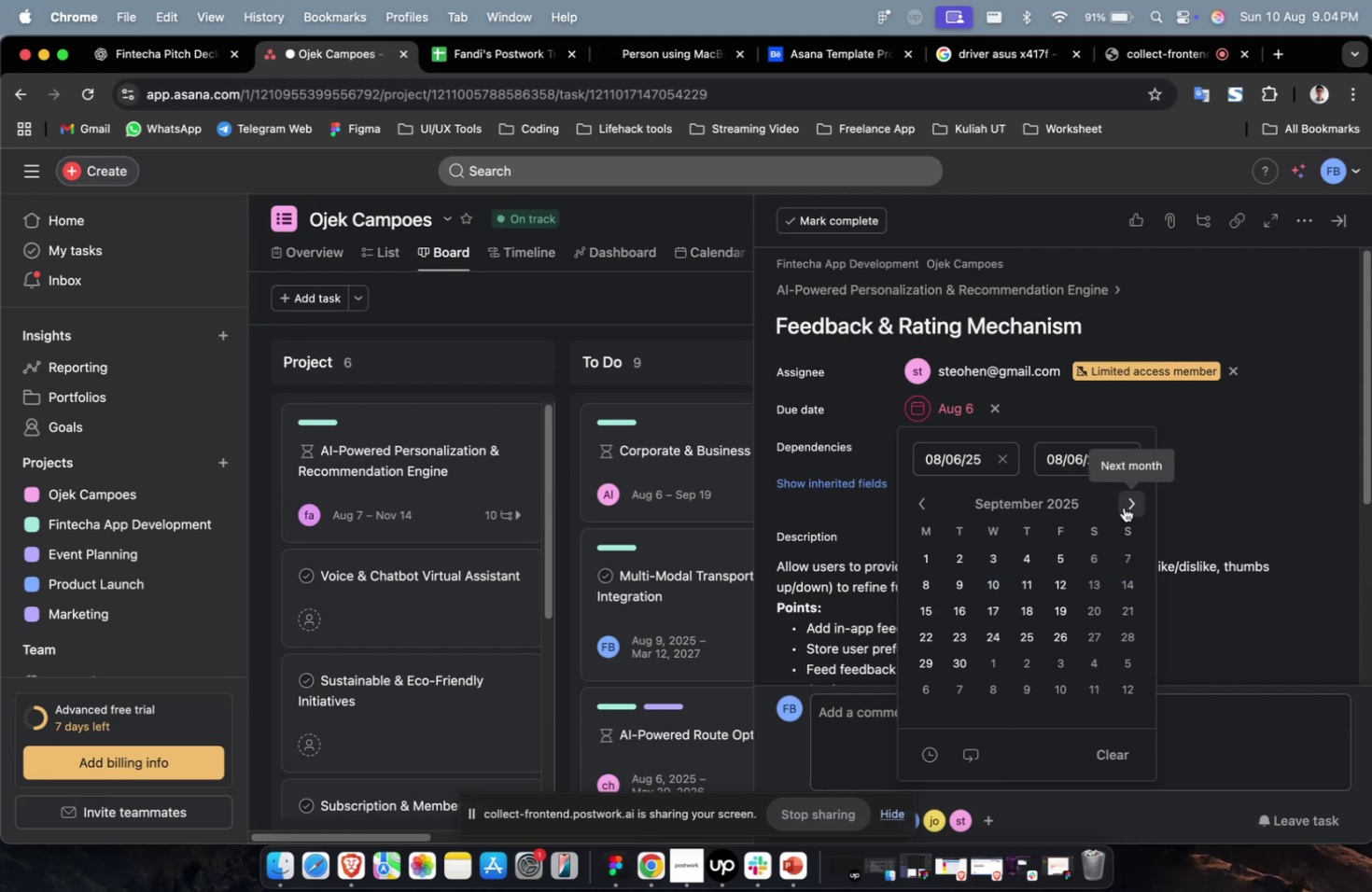 
triple_click([1123, 507])
 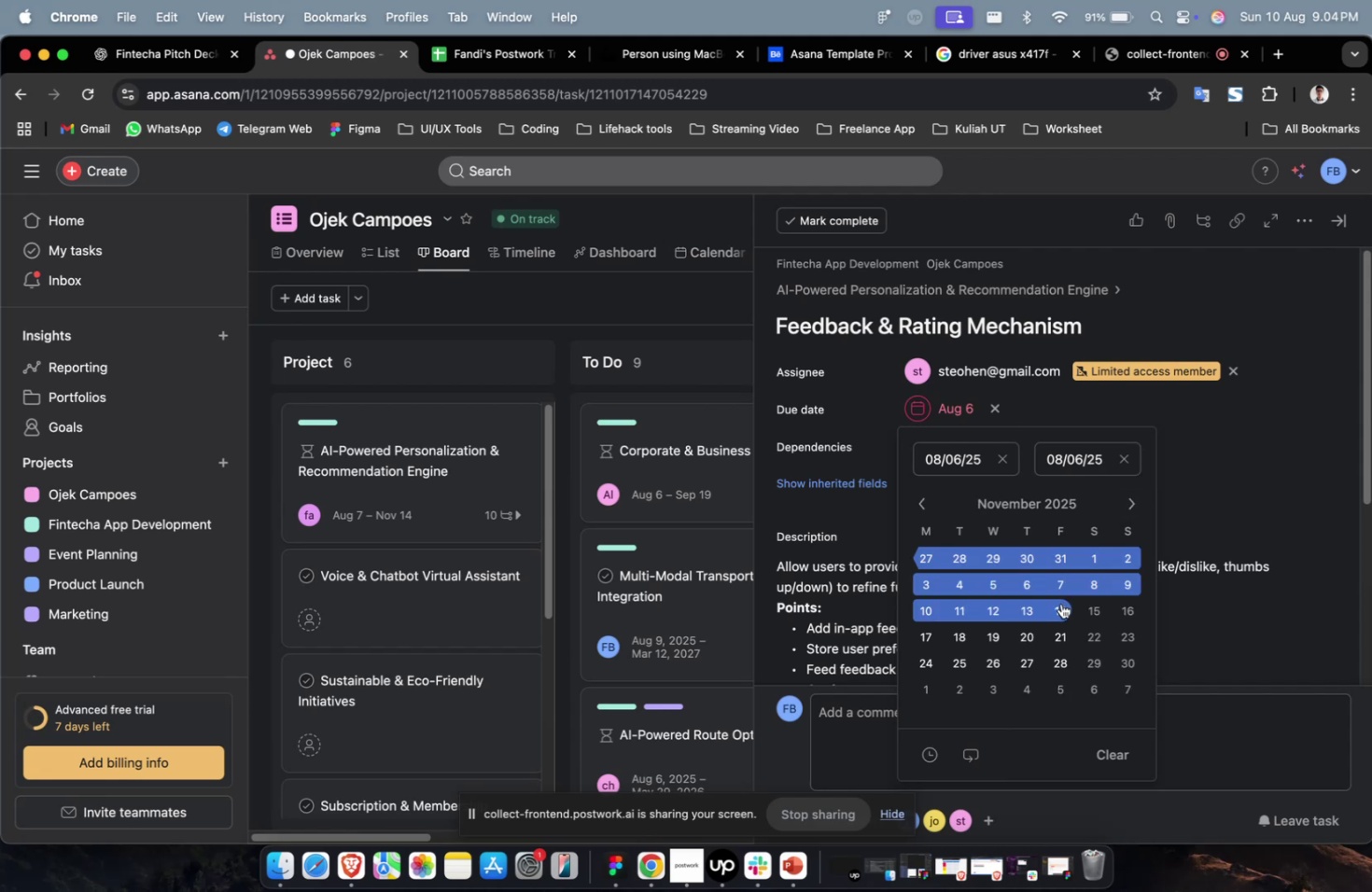 
triple_click([1060, 603])
 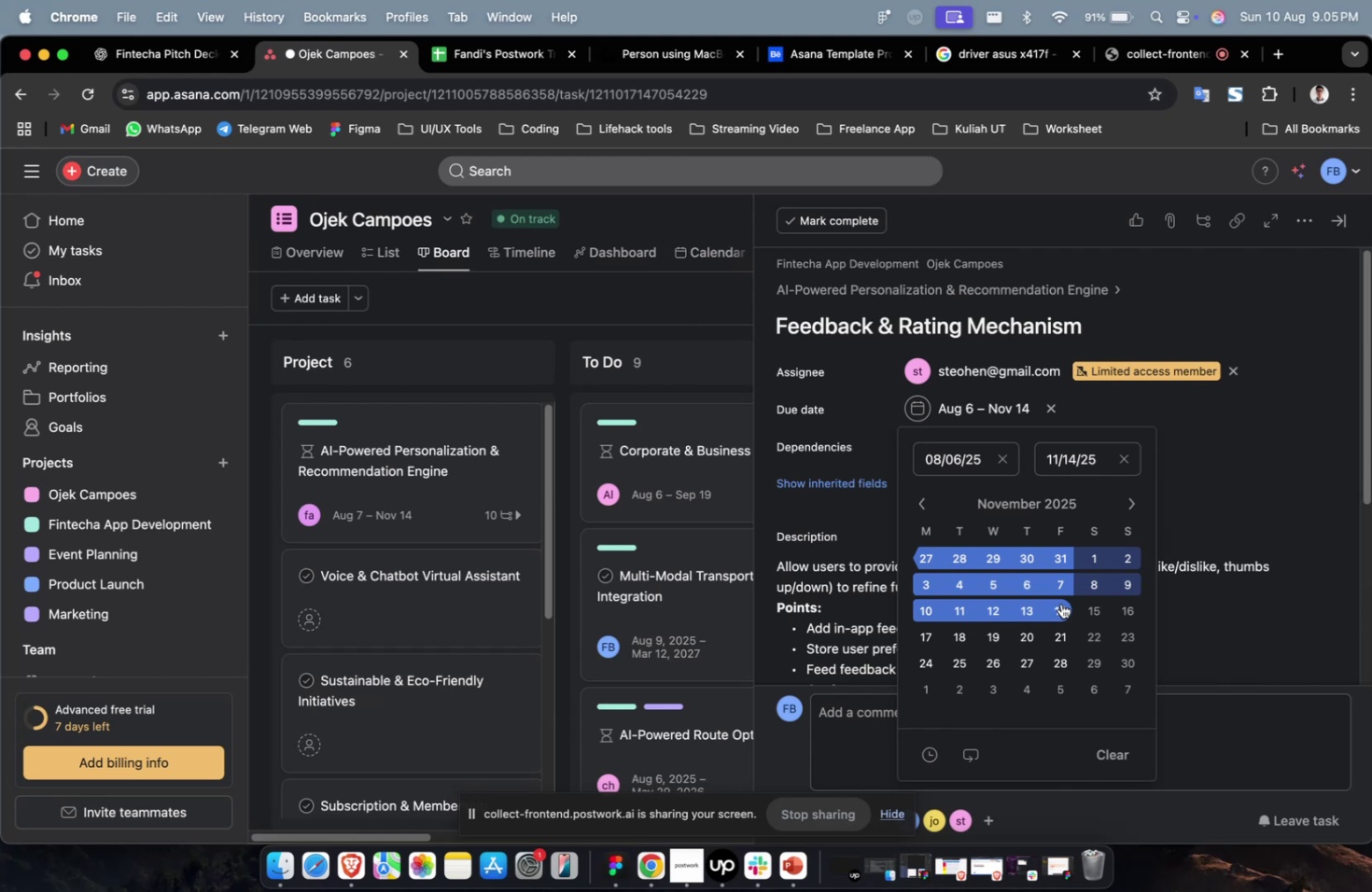 
wait(57.6)
 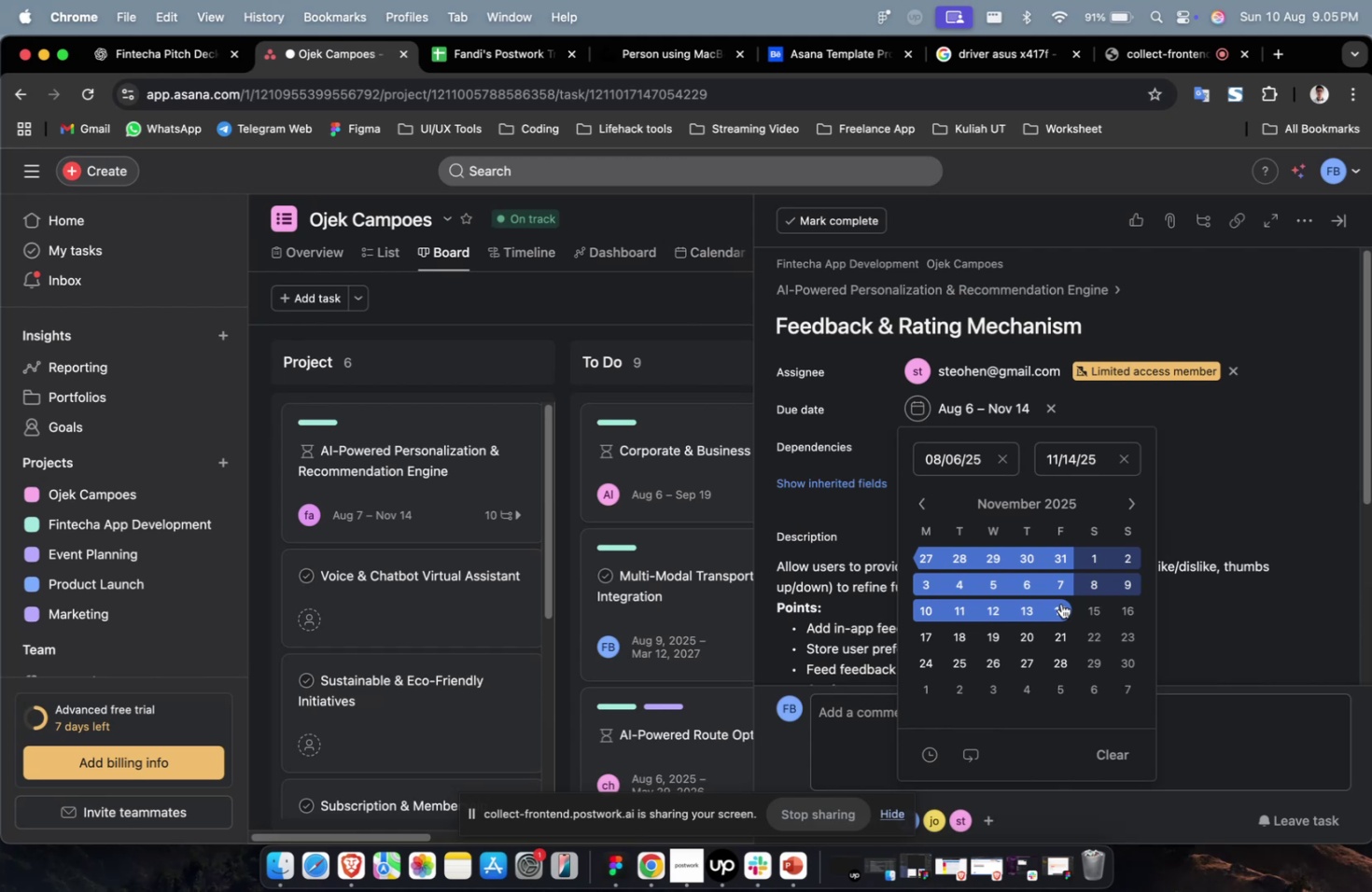 
left_click([1079, 509])
 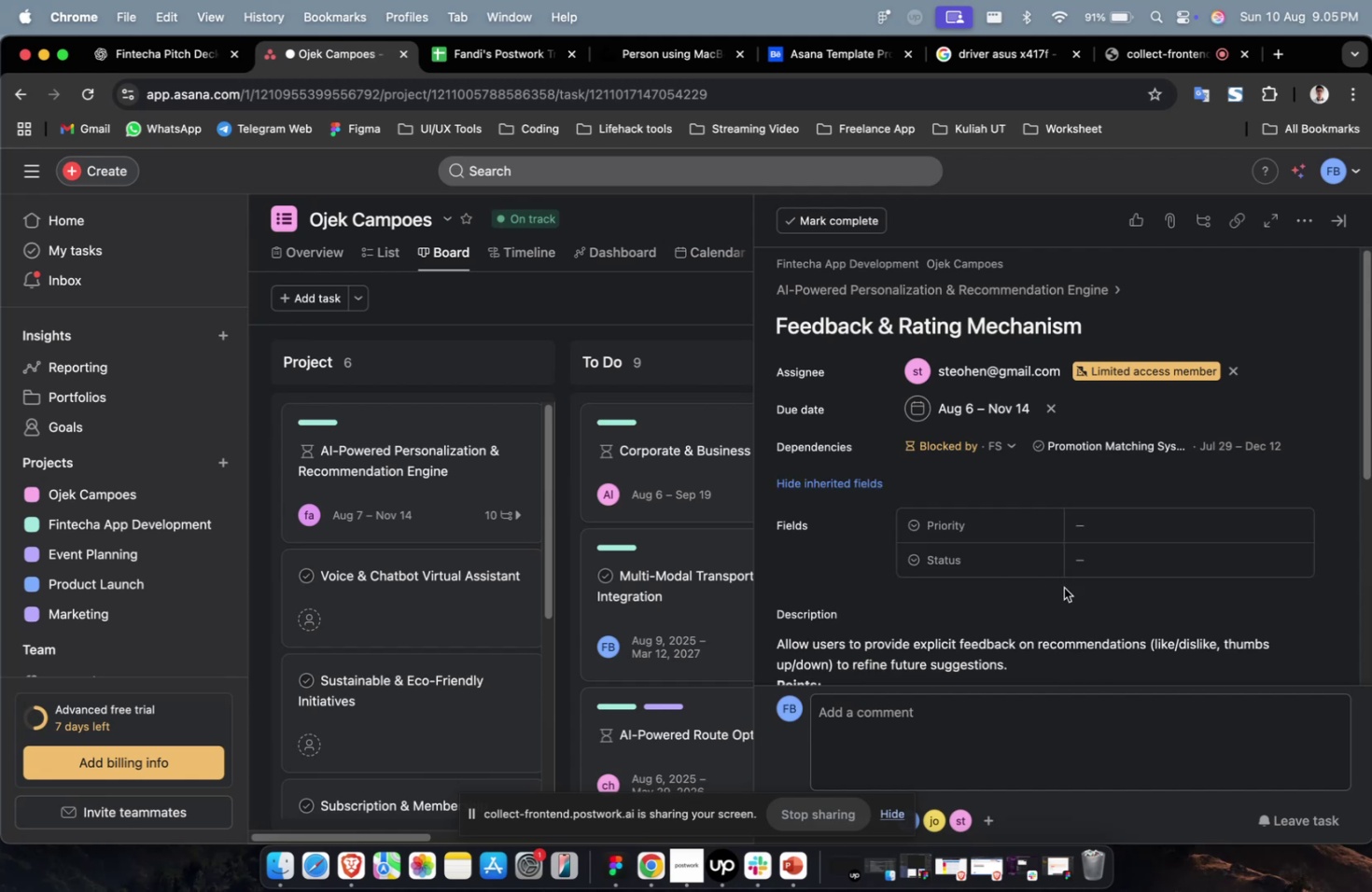 
left_click([1131, 530])
 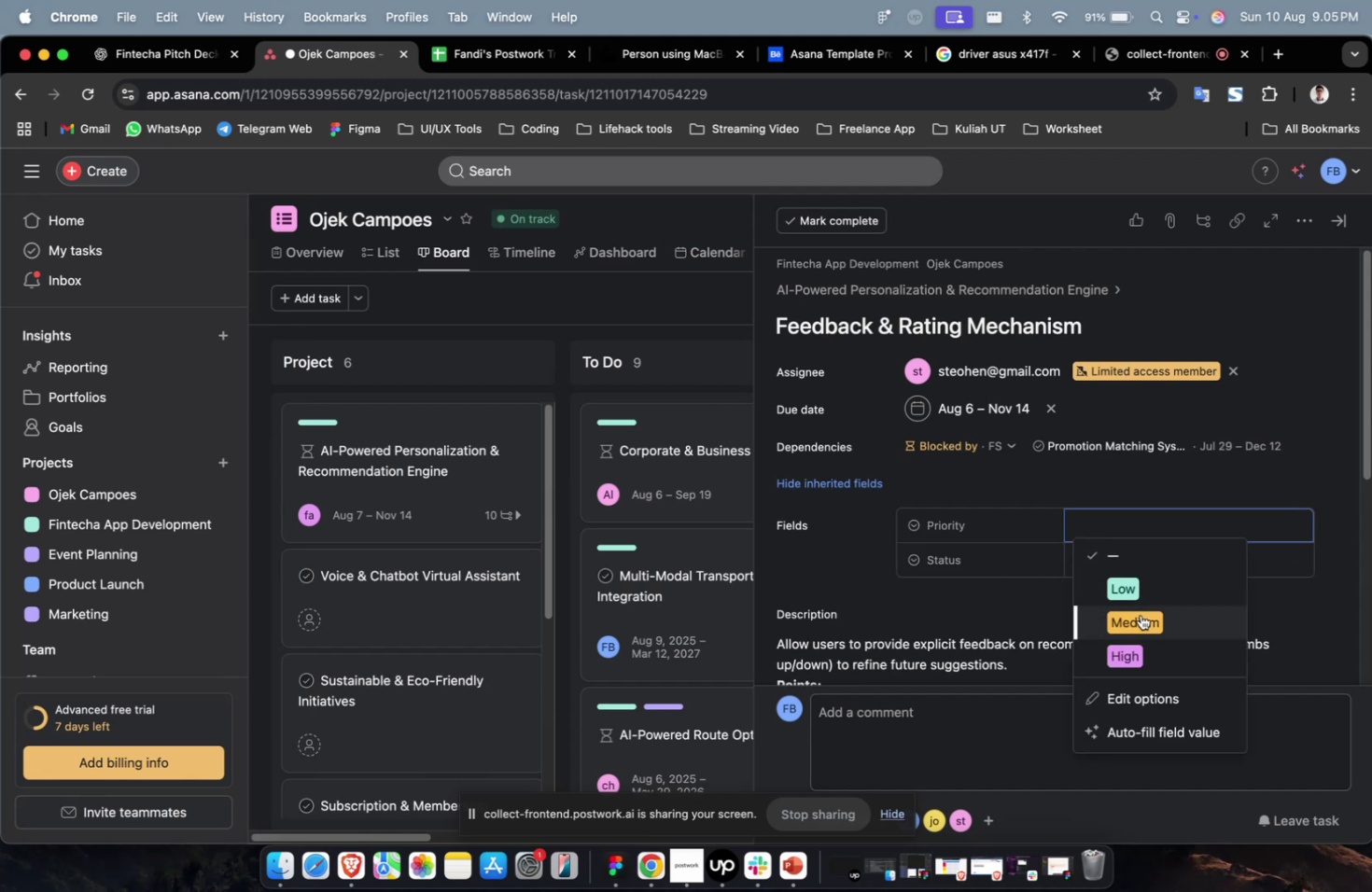 
double_click([1140, 615])
 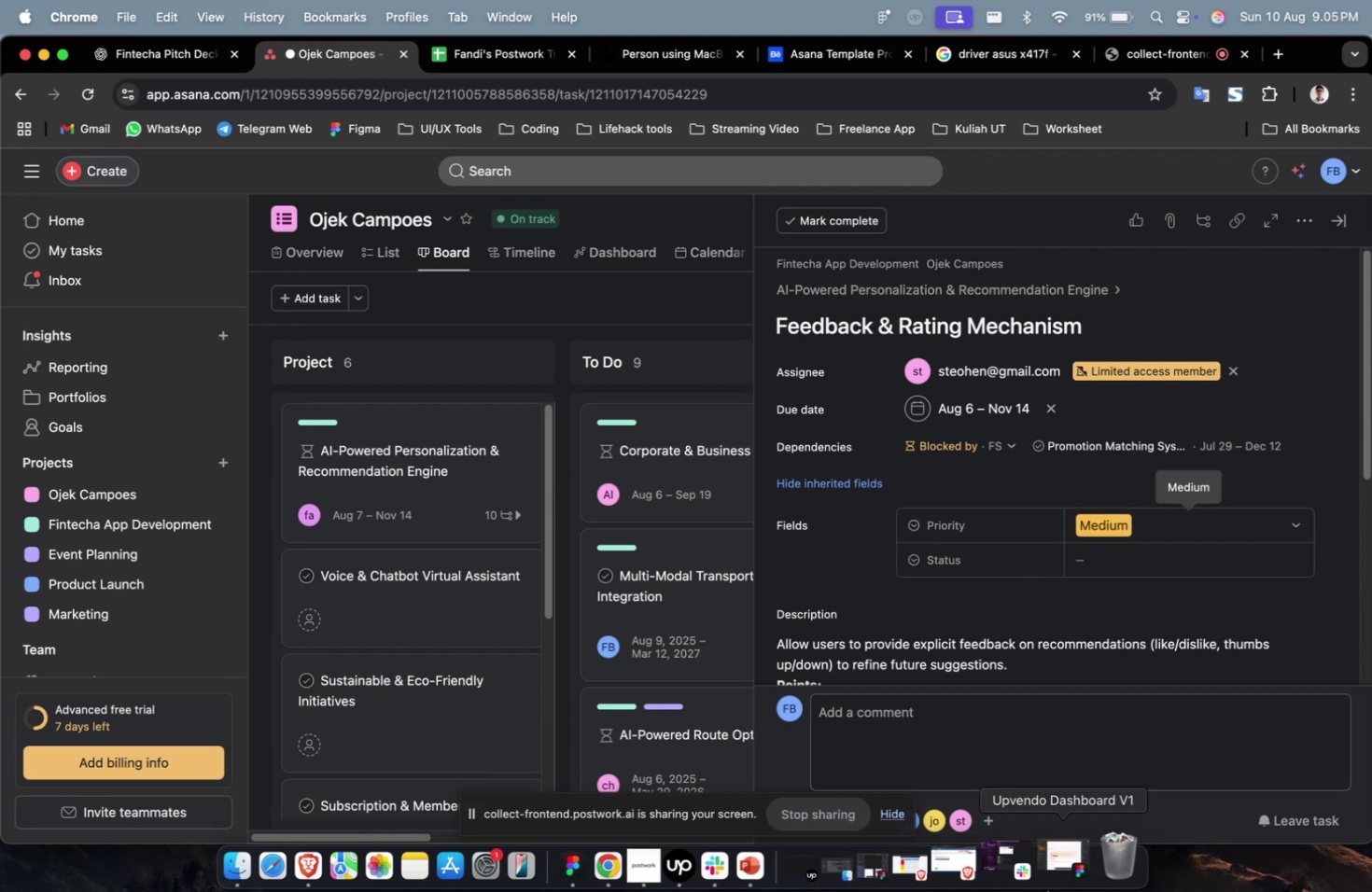 
wait(31.53)
 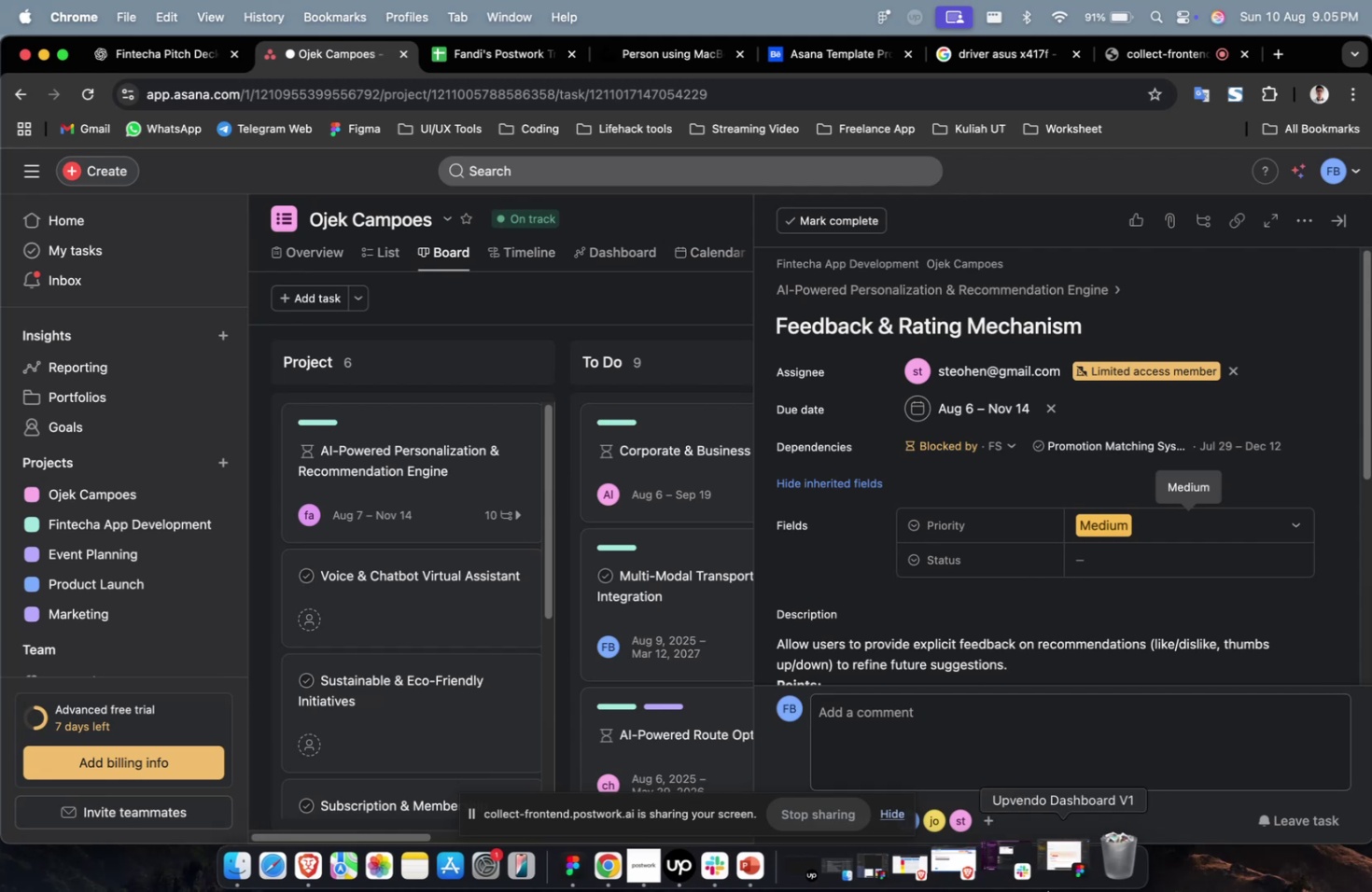 
left_click([1163, 561])
 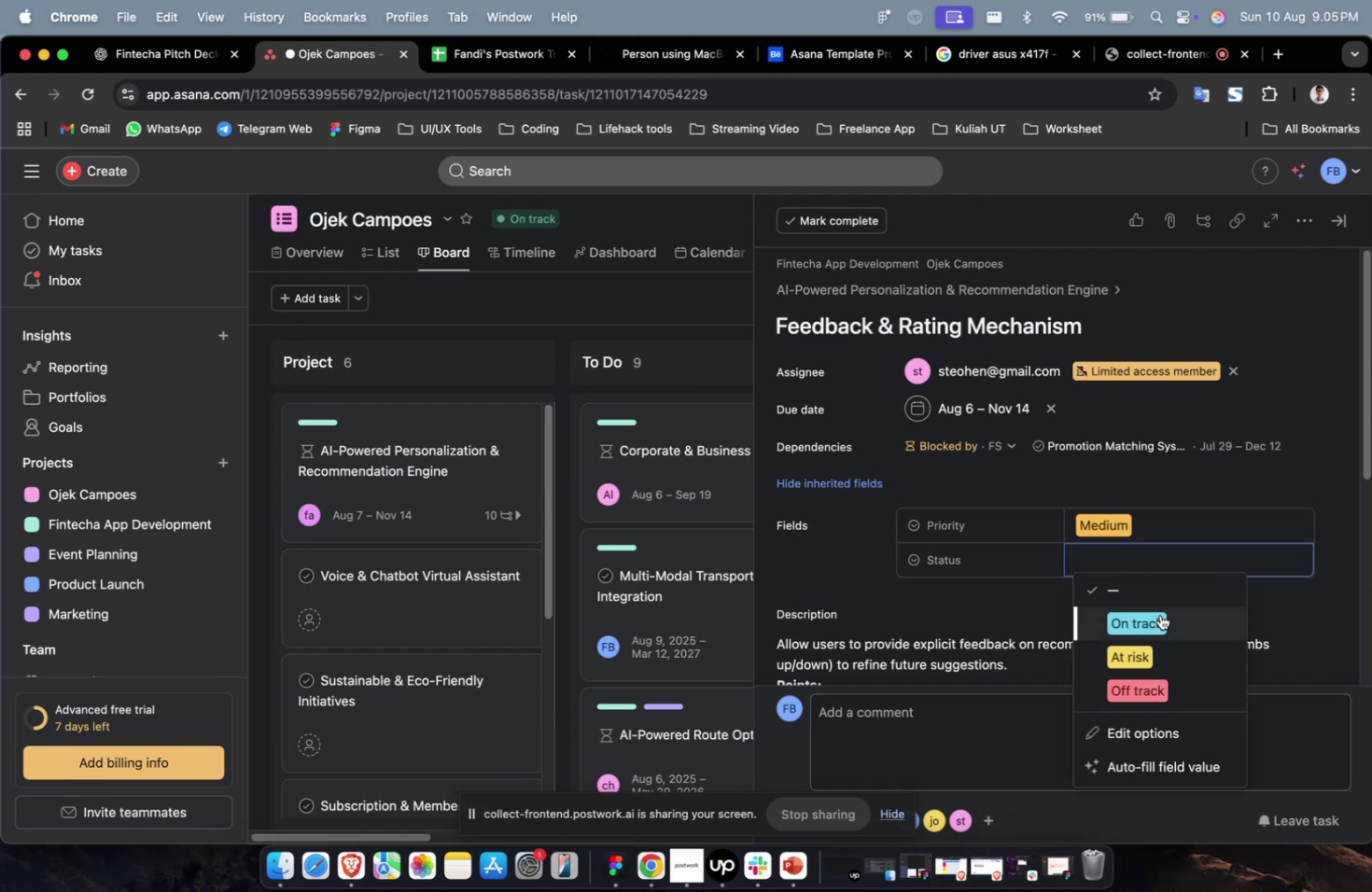 
left_click([1159, 615])
 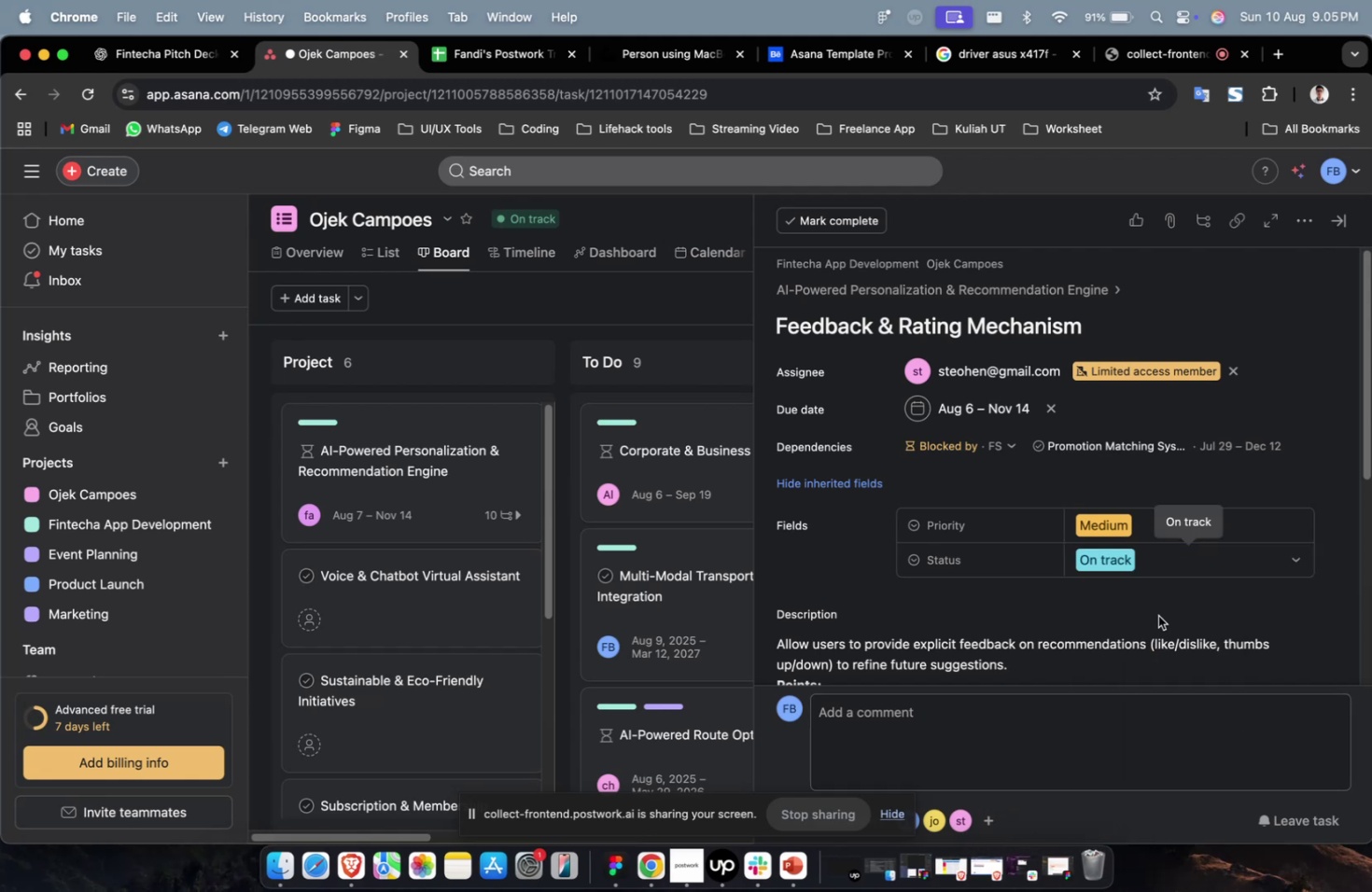 
scroll: coordinate [1148, 617], scroll_direction: down, amount: 19.0
 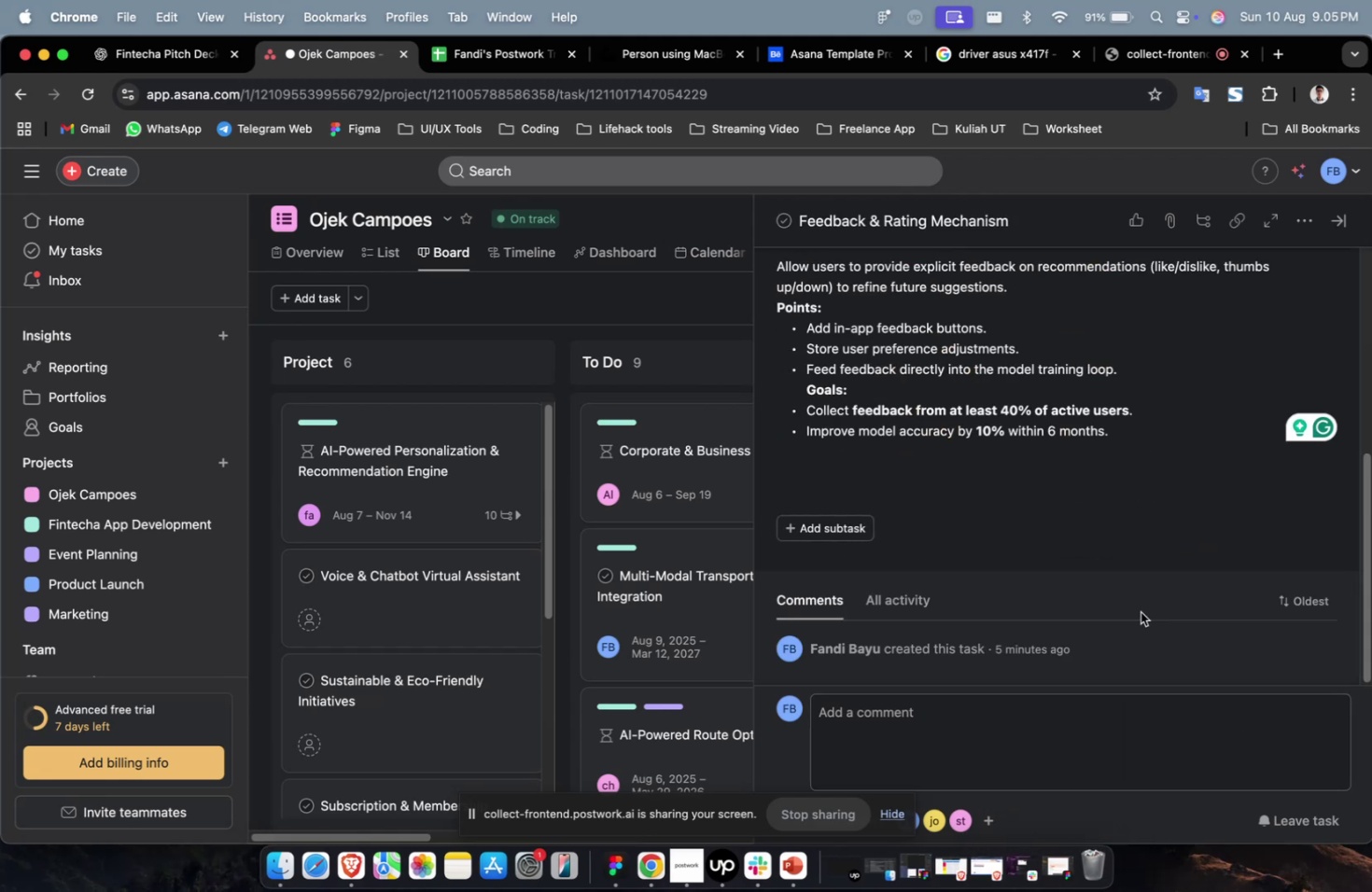 
scroll: coordinate [1027, 473], scroll_direction: up, amount: 43.0
 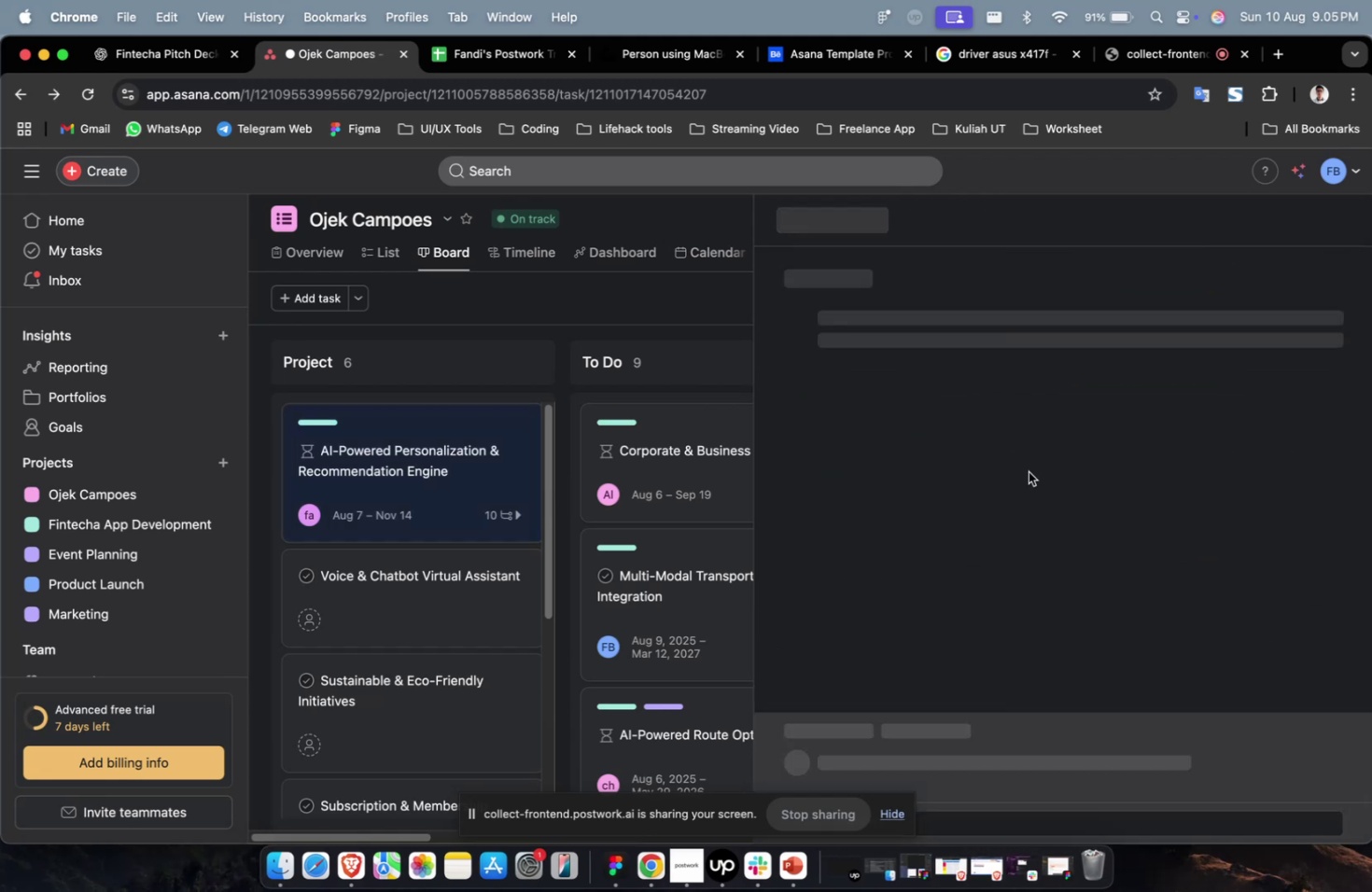 
scroll: coordinate [1060, 473], scroll_direction: down, amount: 56.0
 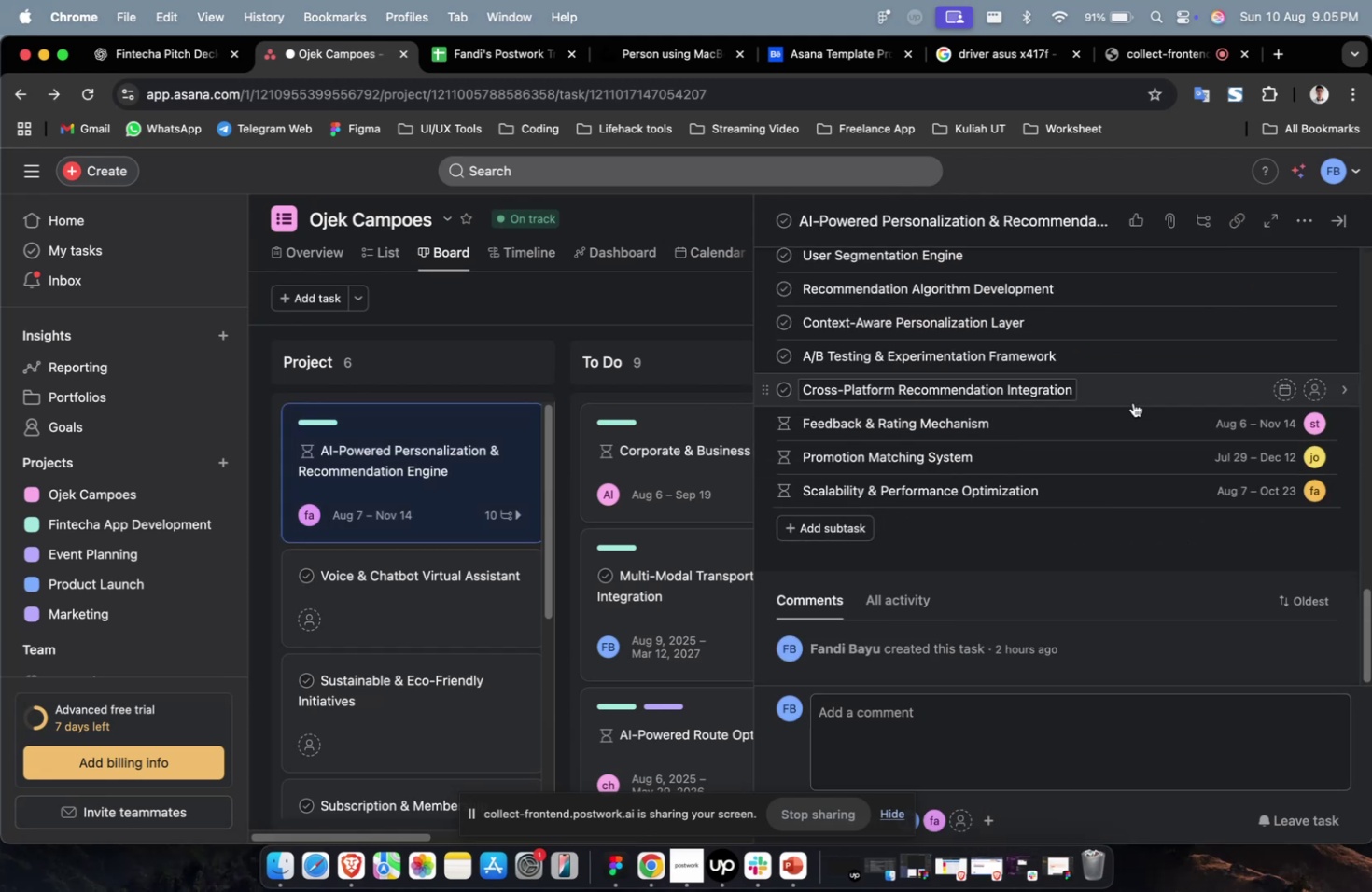 
left_click([1135, 400])
 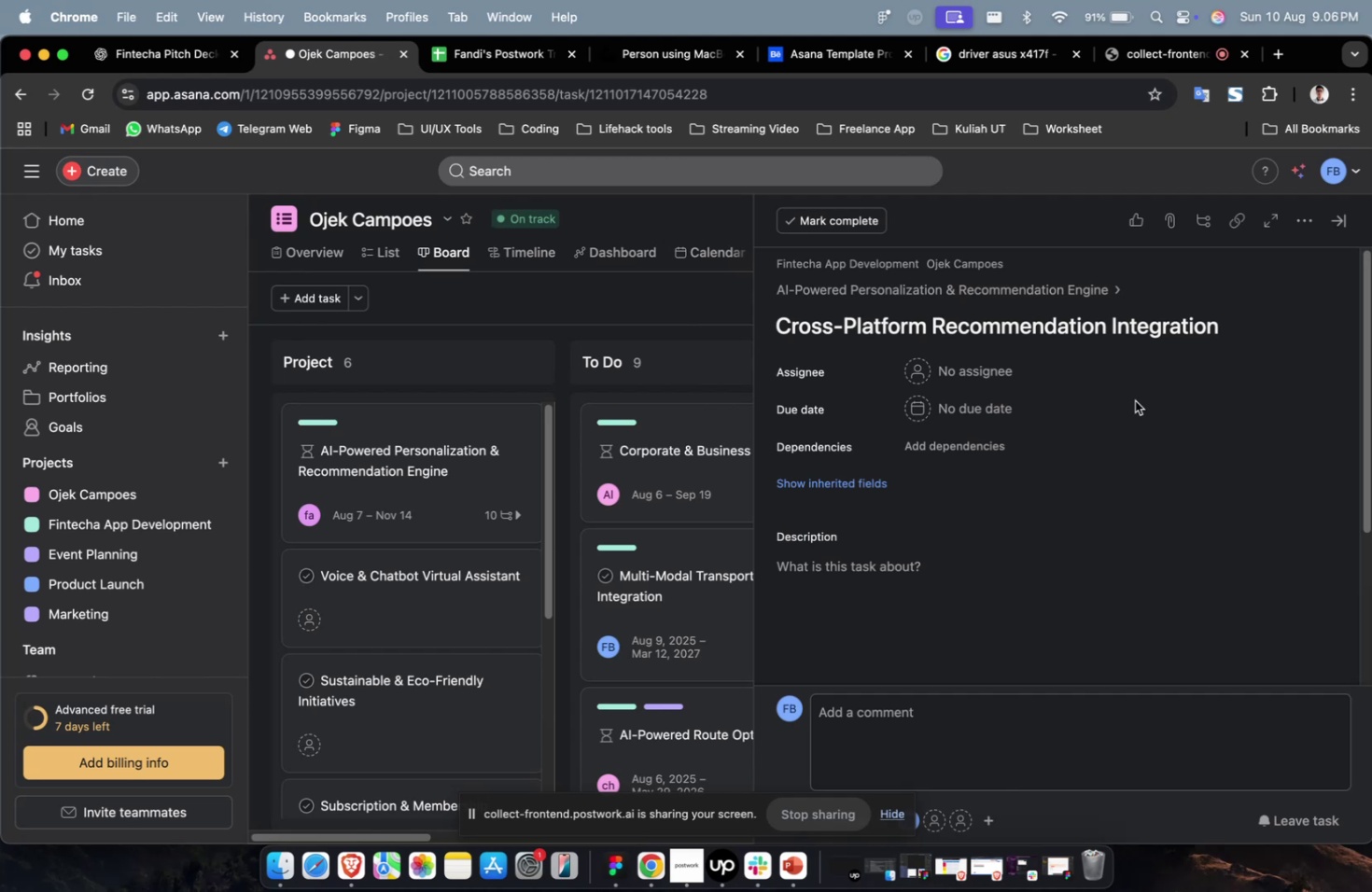 
wait(8.61)
 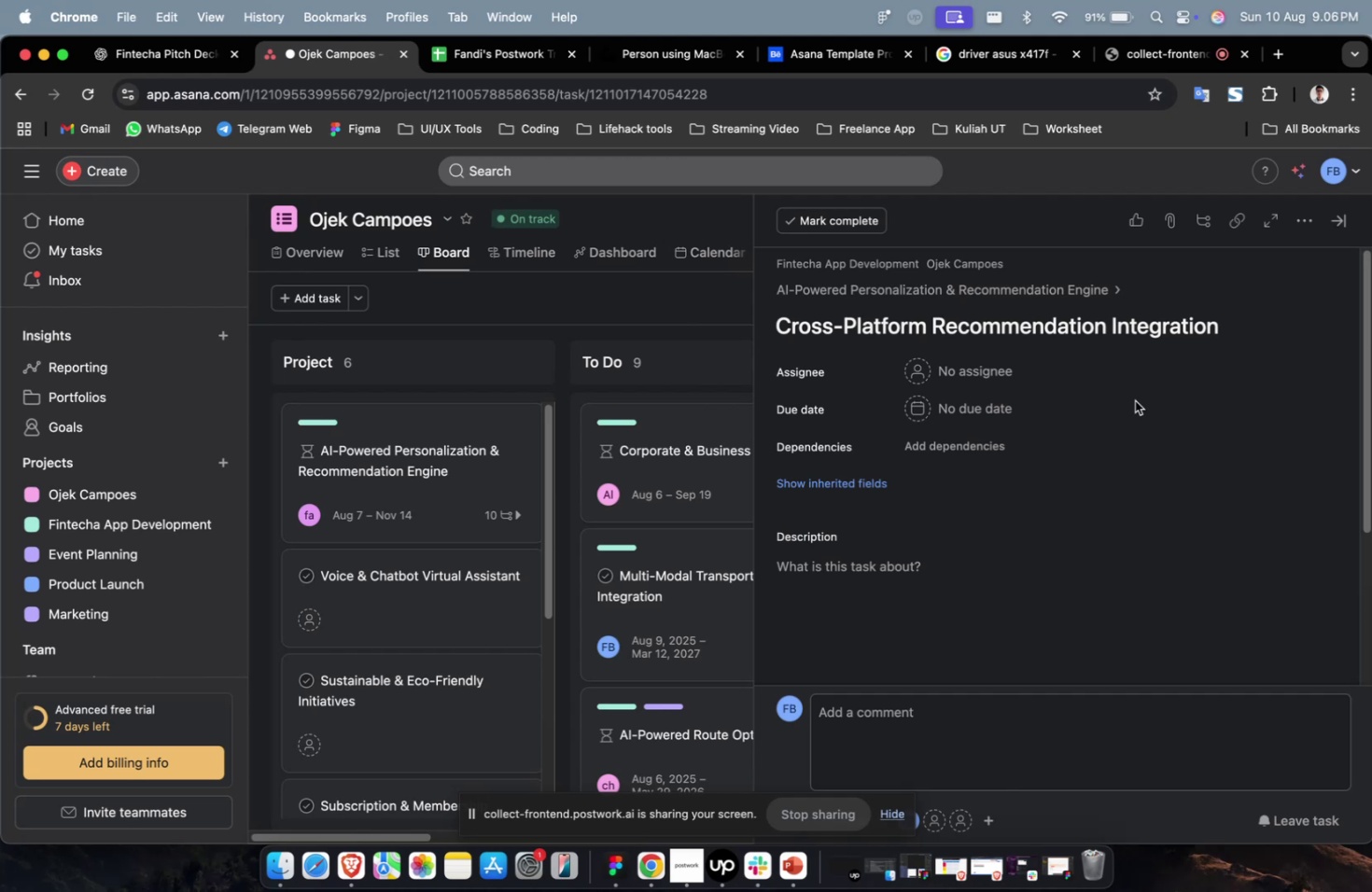 
left_click([994, 372])
 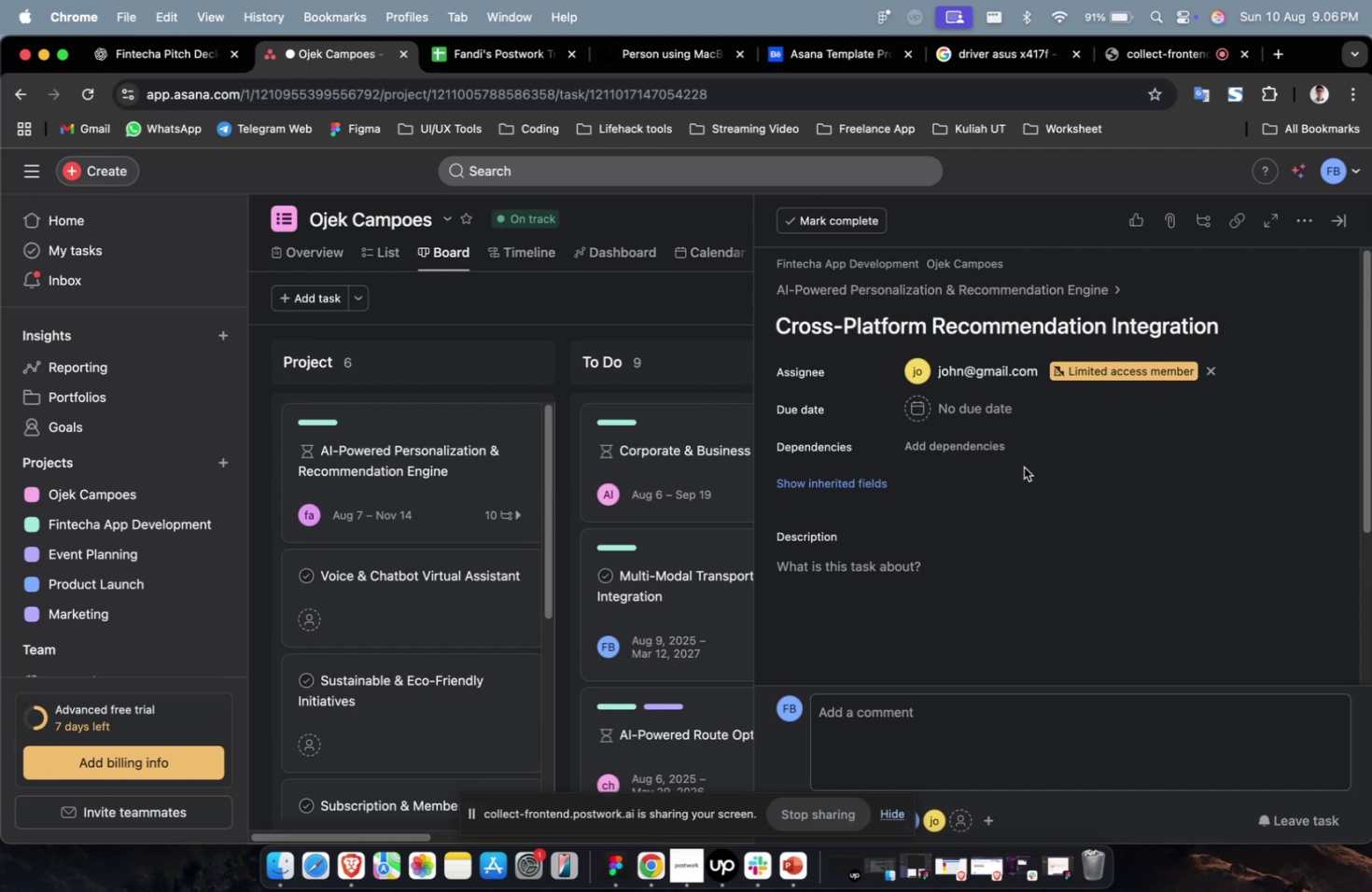 
wait(5.85)
 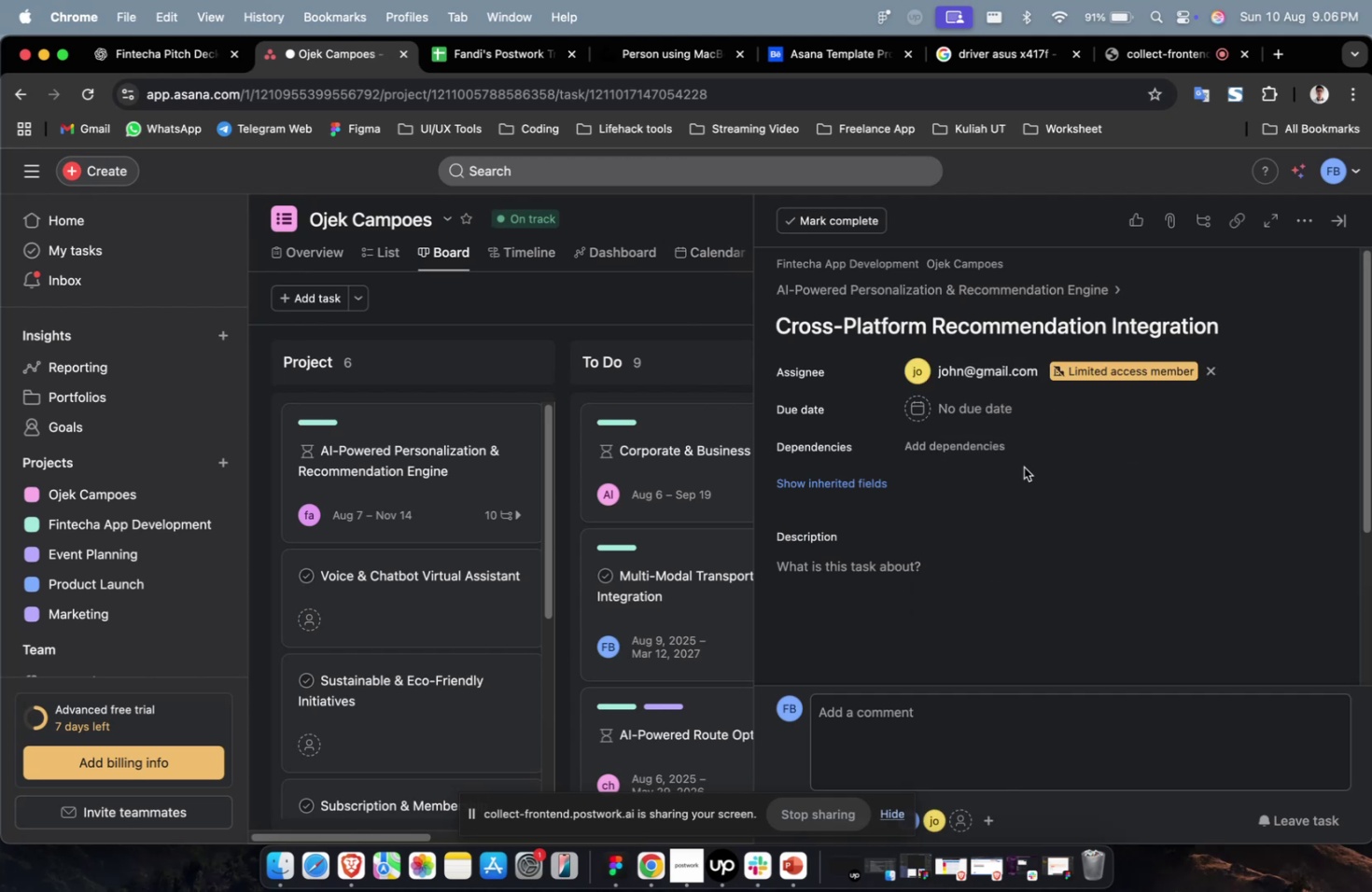 
scroll: coordinate [1016, 472], scroll_direction: down, amount: 5.0
 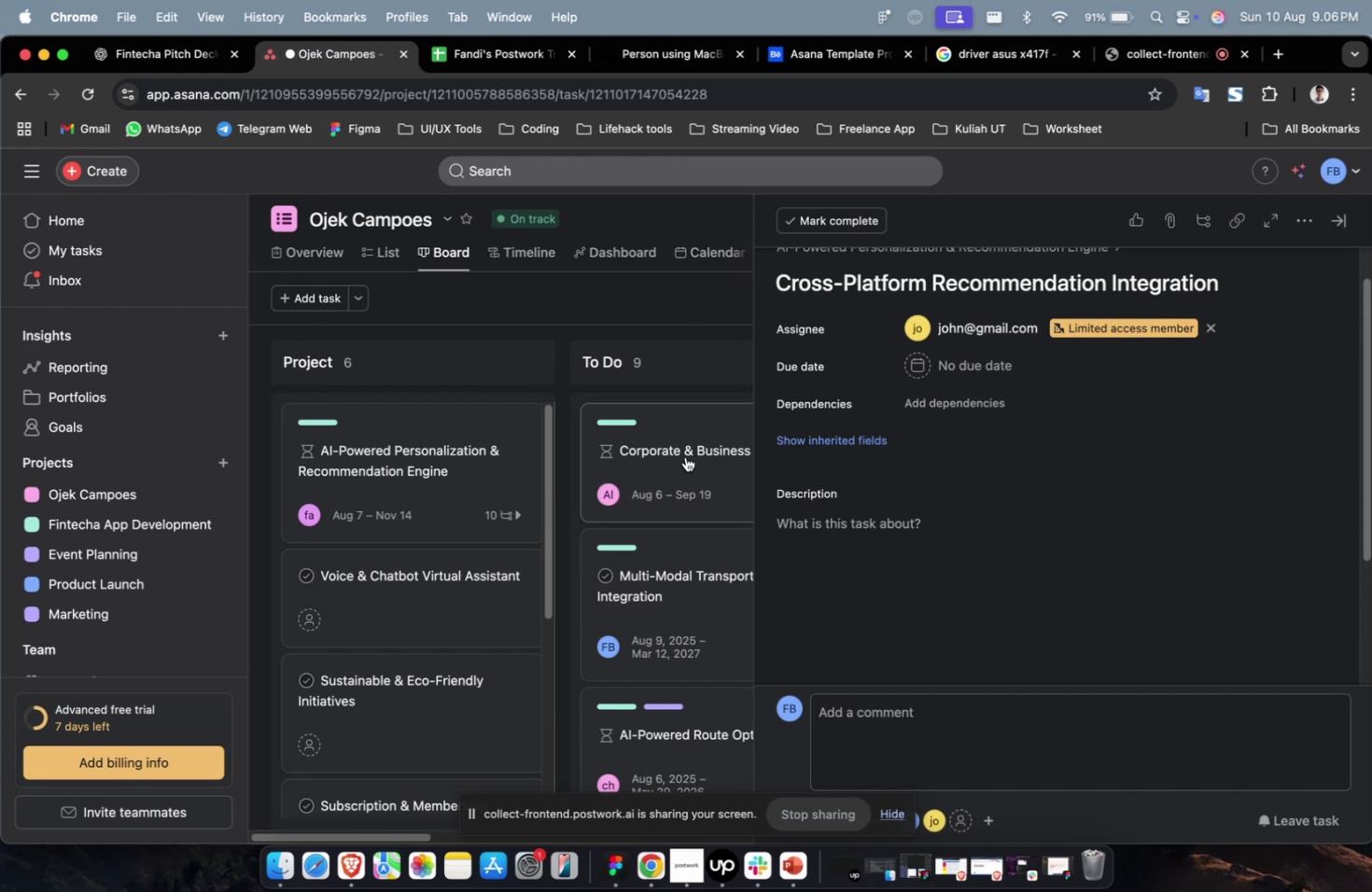 
wait(10.16)
 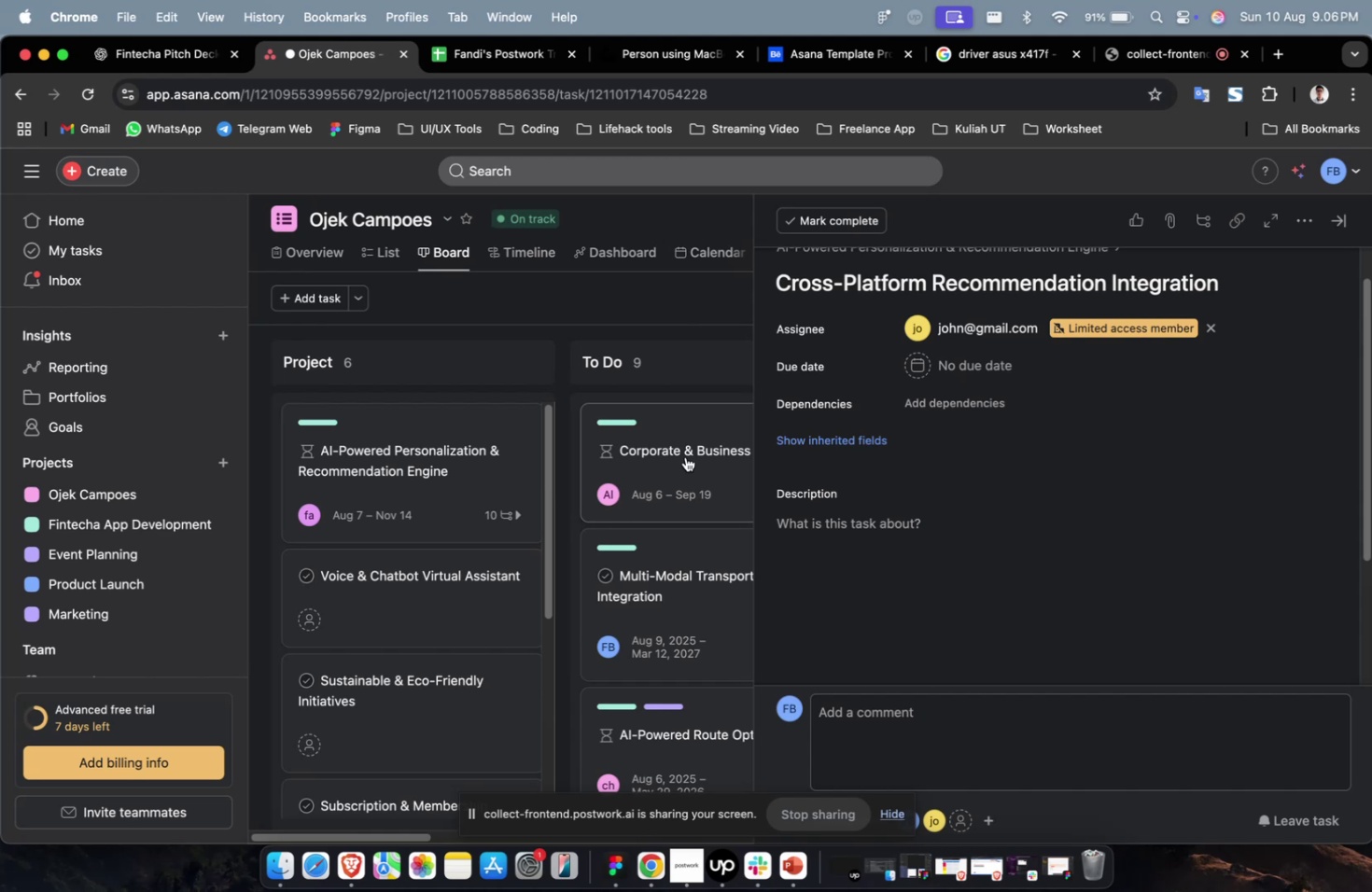 
left_click([950, 402])
 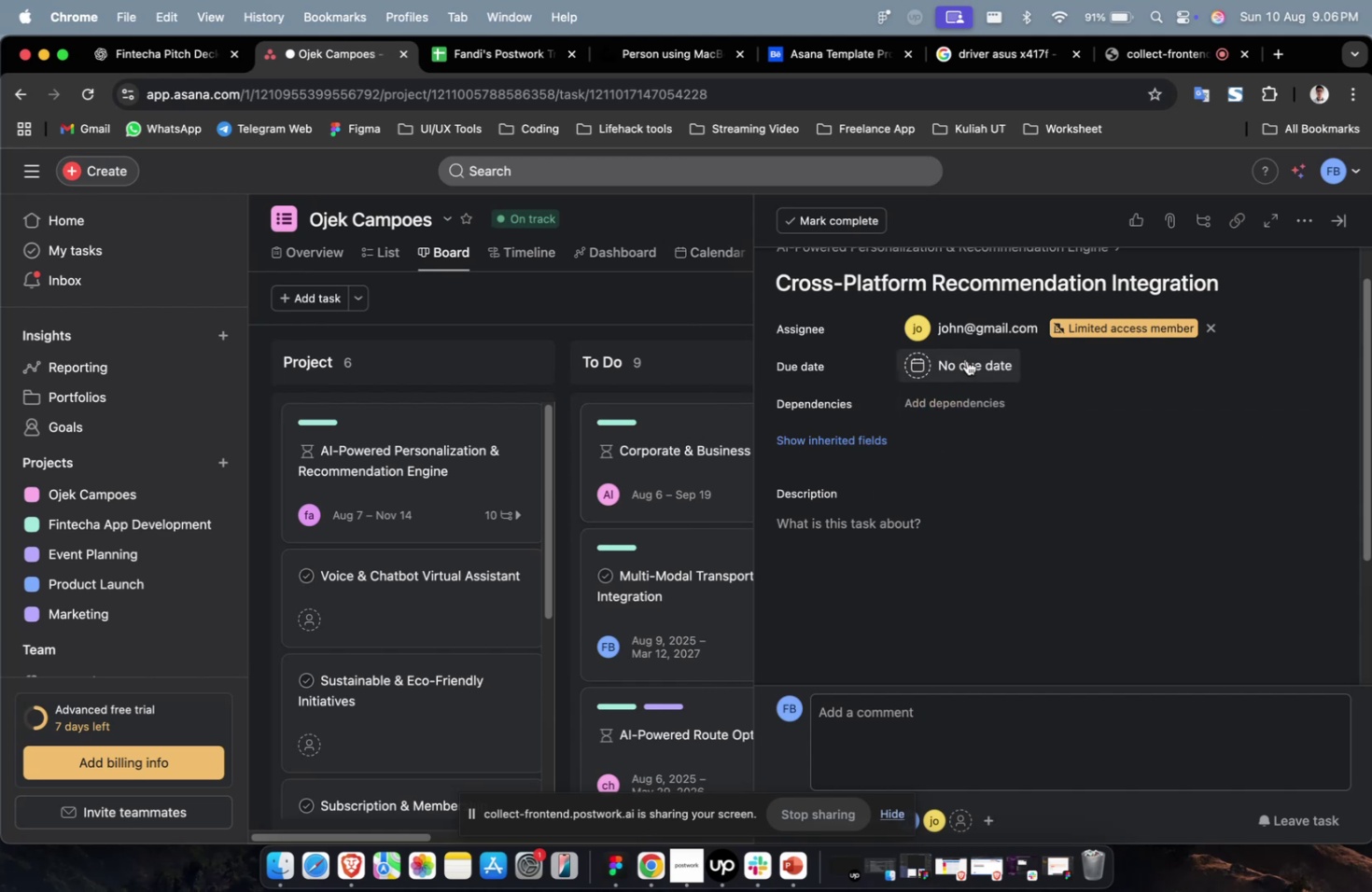 
double_click([965, 360])
 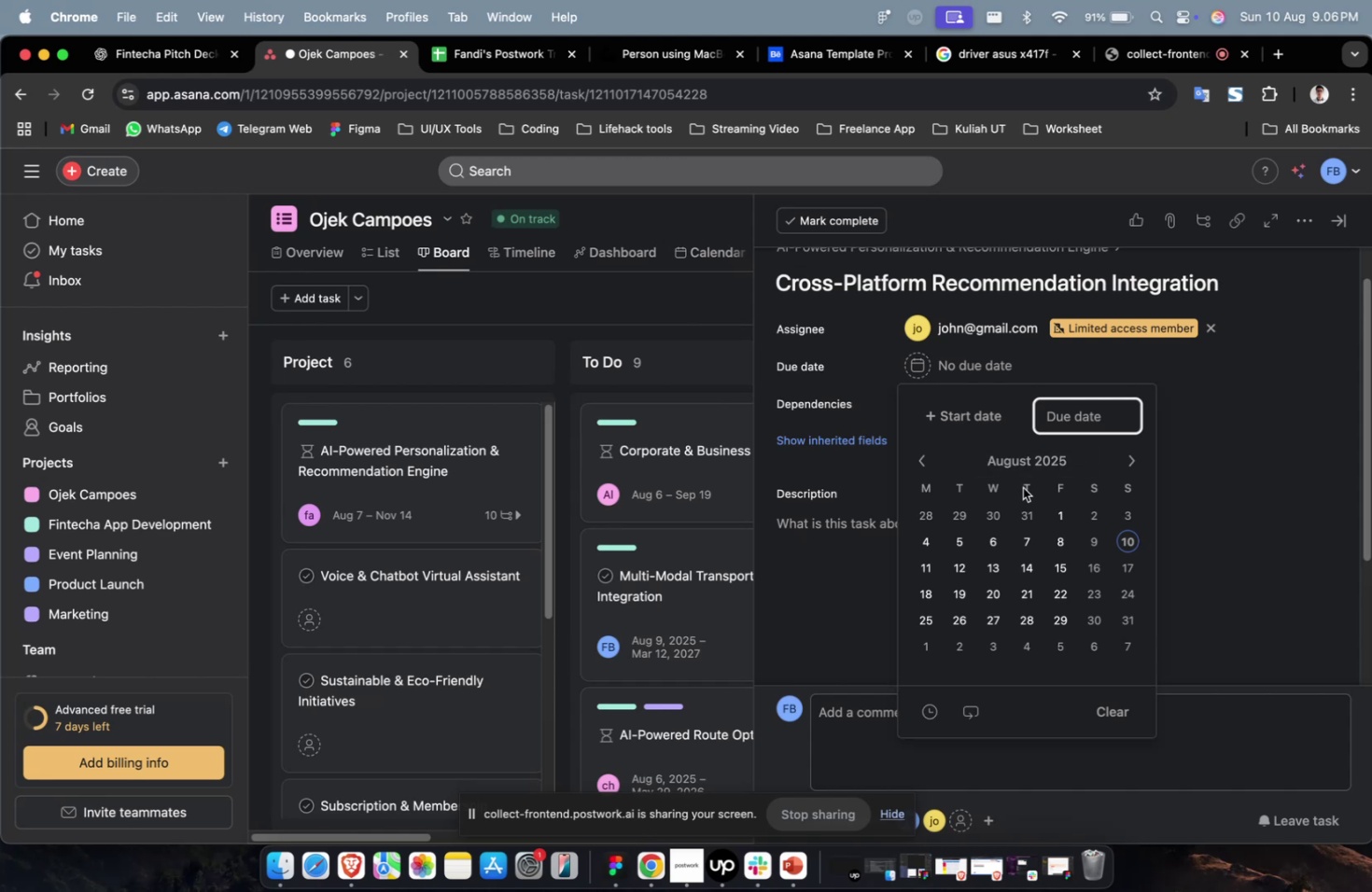 
wait(9.87)
 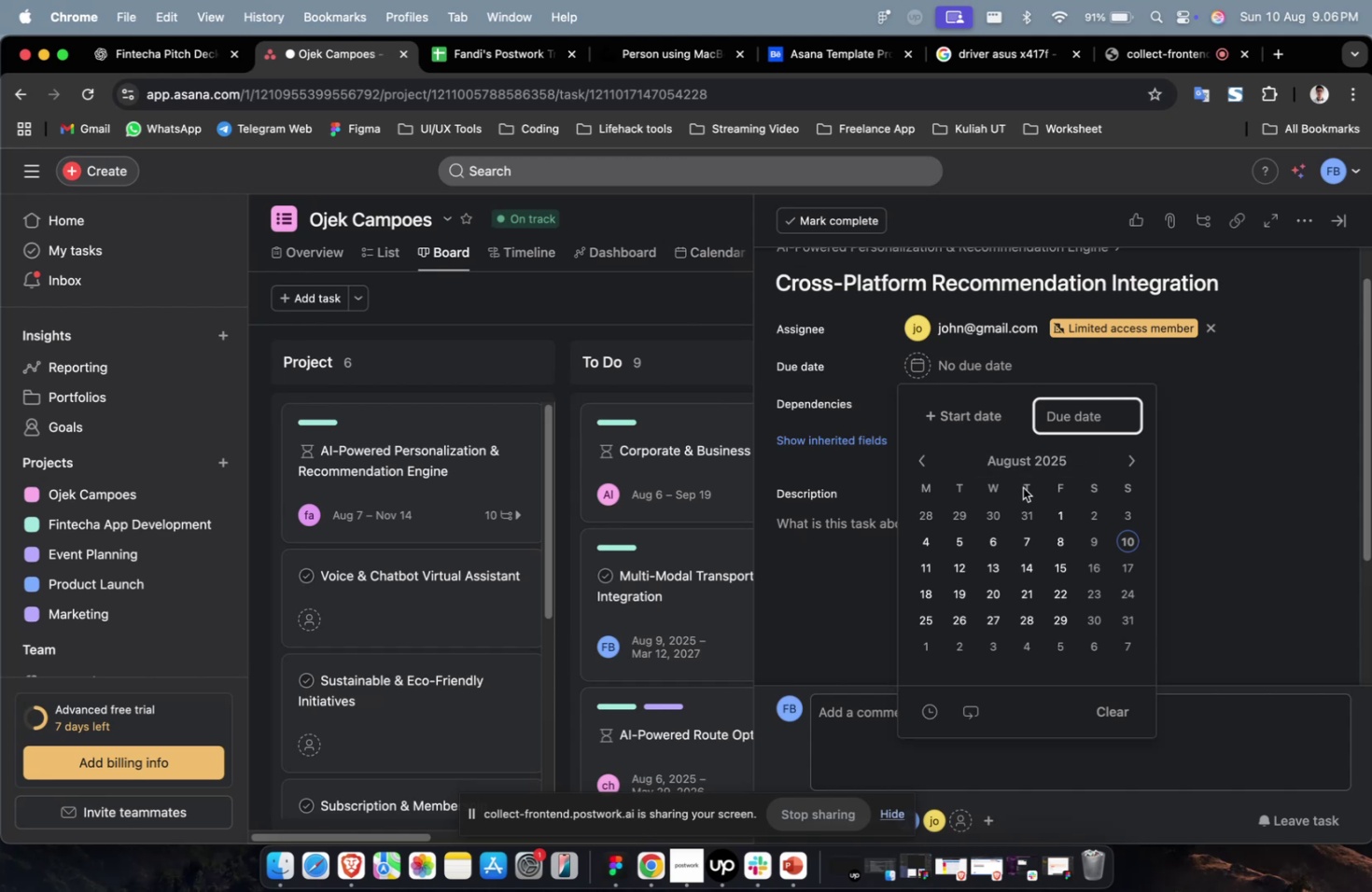 
left_click([991, 420])
 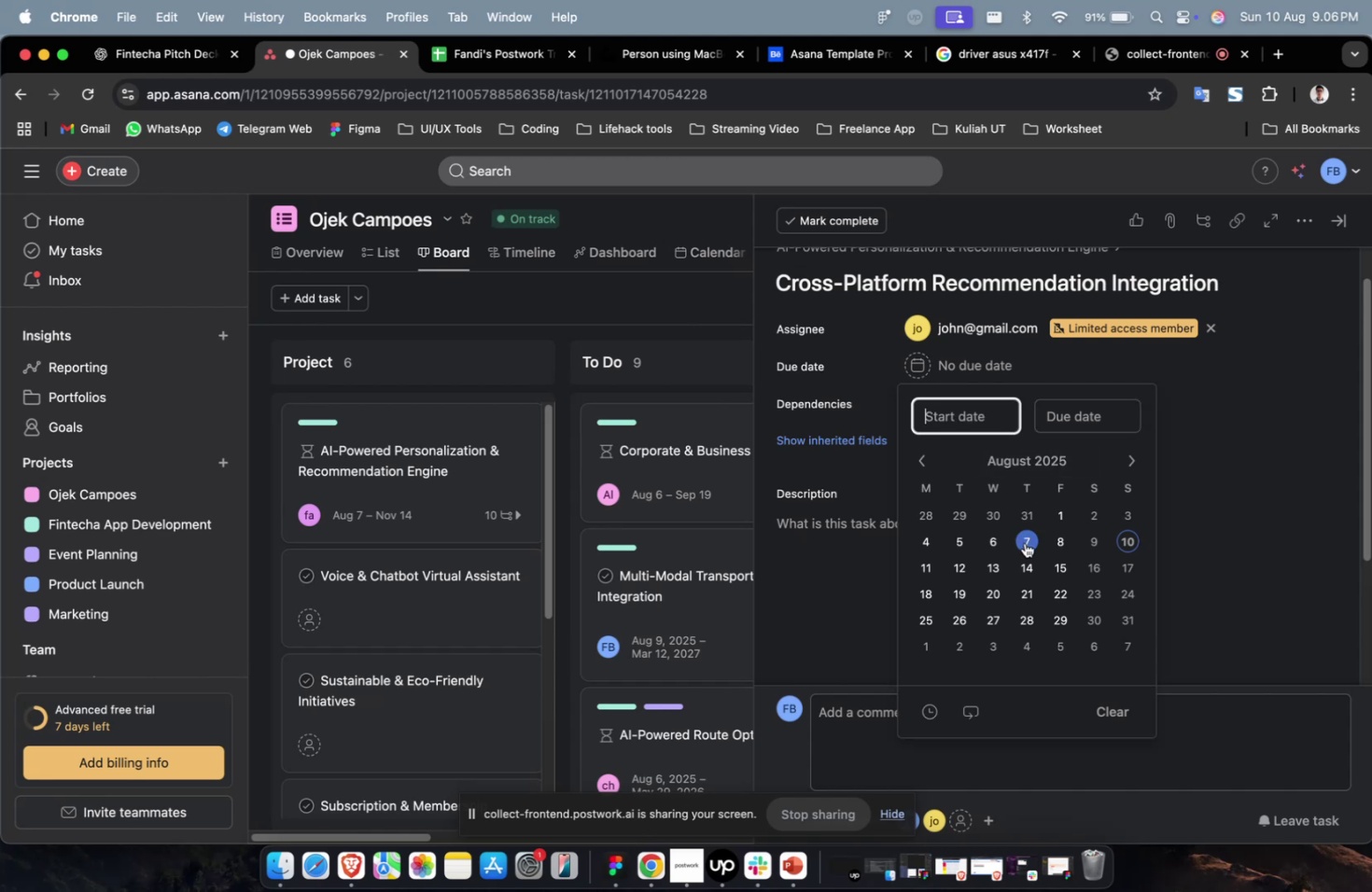 
double_click([1024, 542])
 